 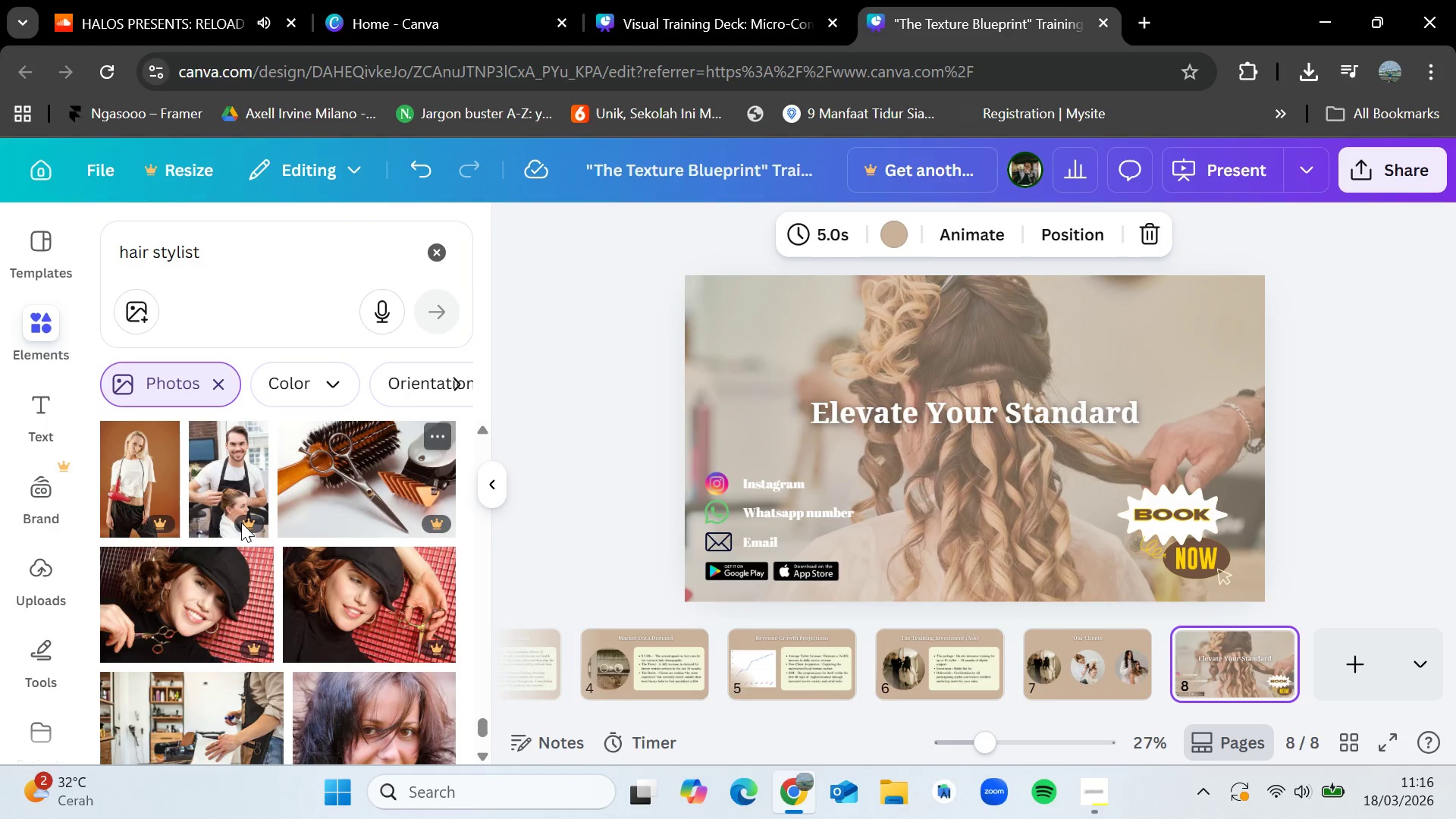 
scroll: coordinate [278, 522], scroll_direction: down, amount: 4.0
 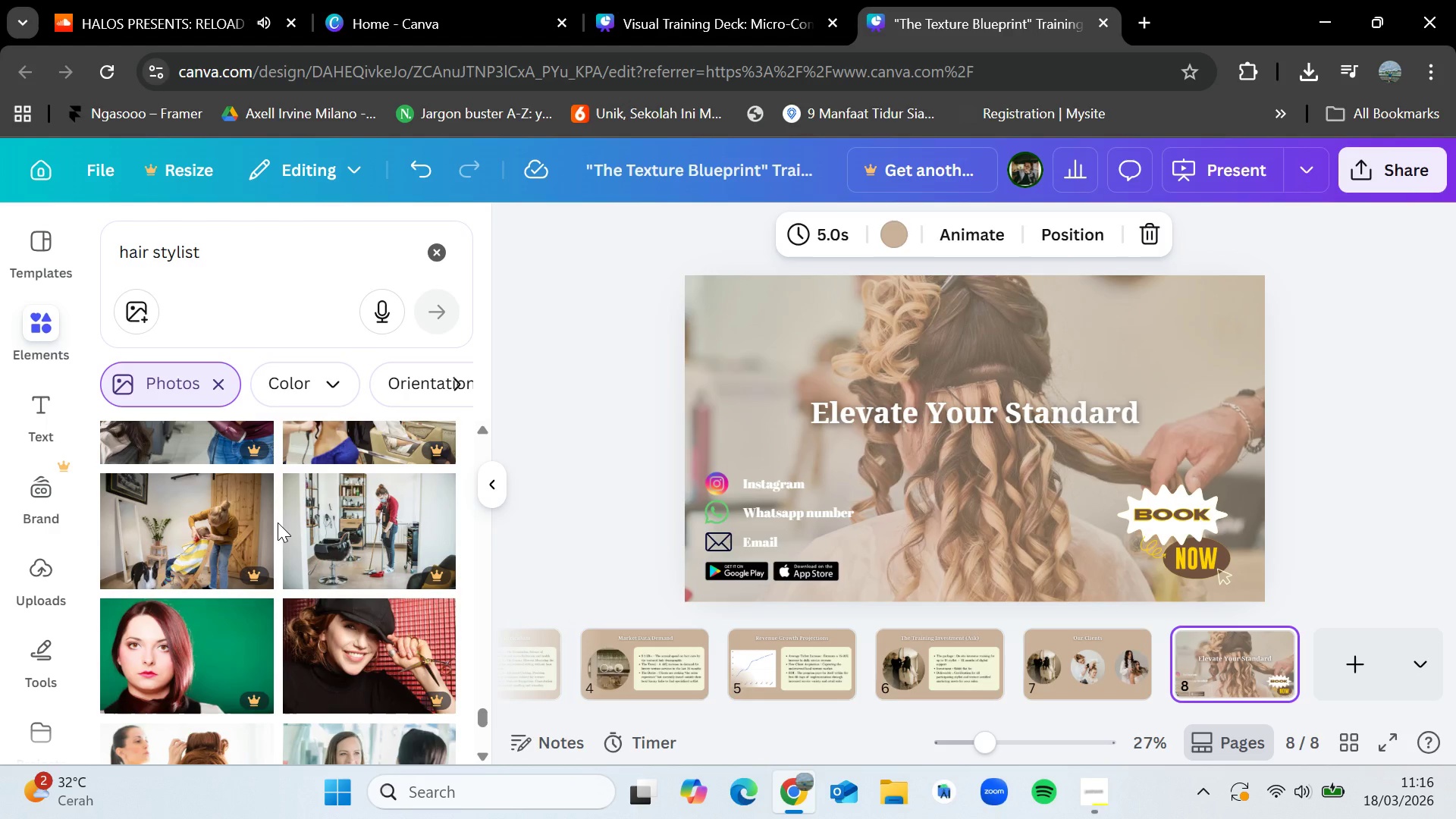 
mouse_move([263, 523])
 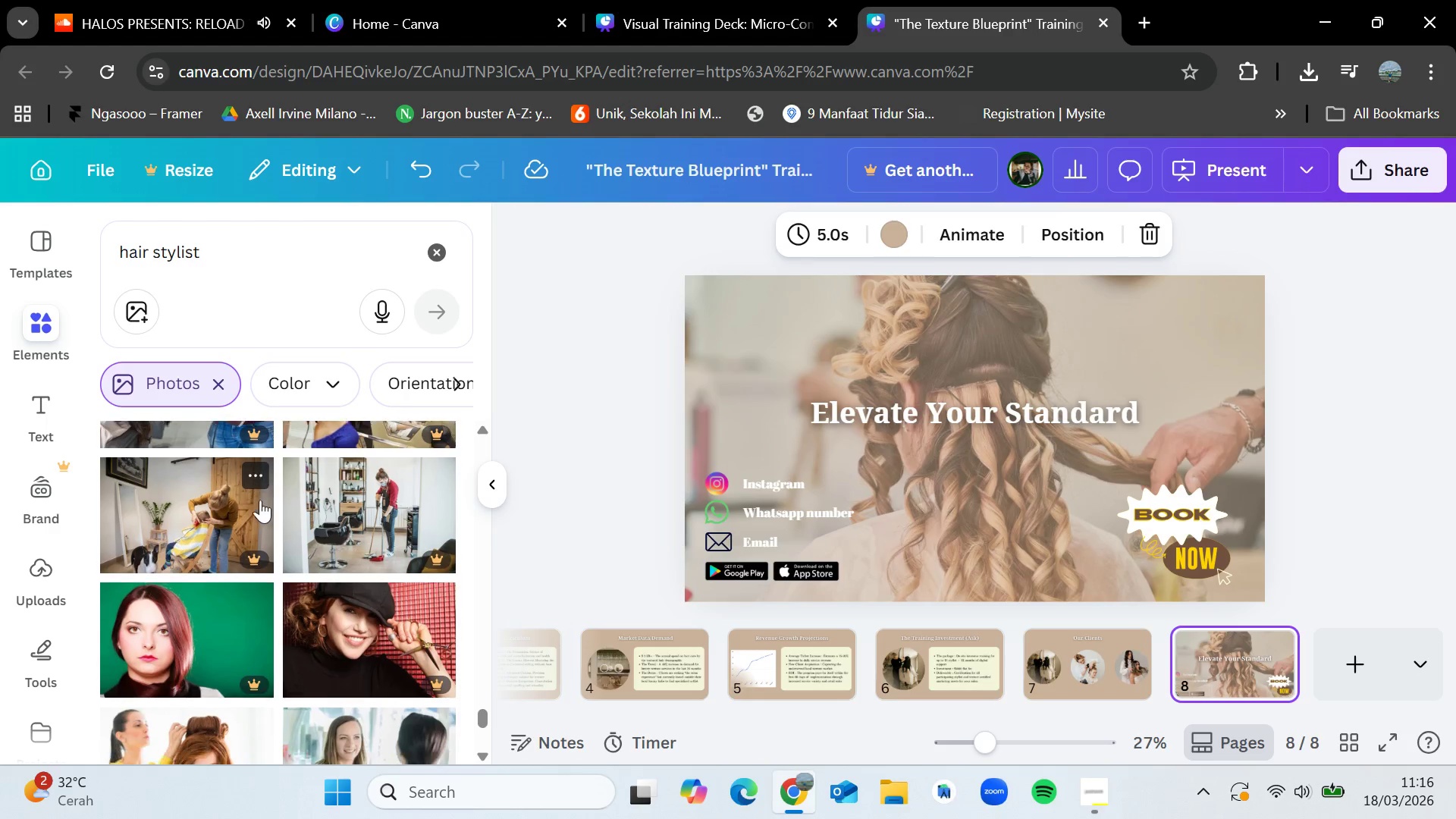 
scroll: coordinate [268, 538], scroll_direction: down, amount: 3.0
 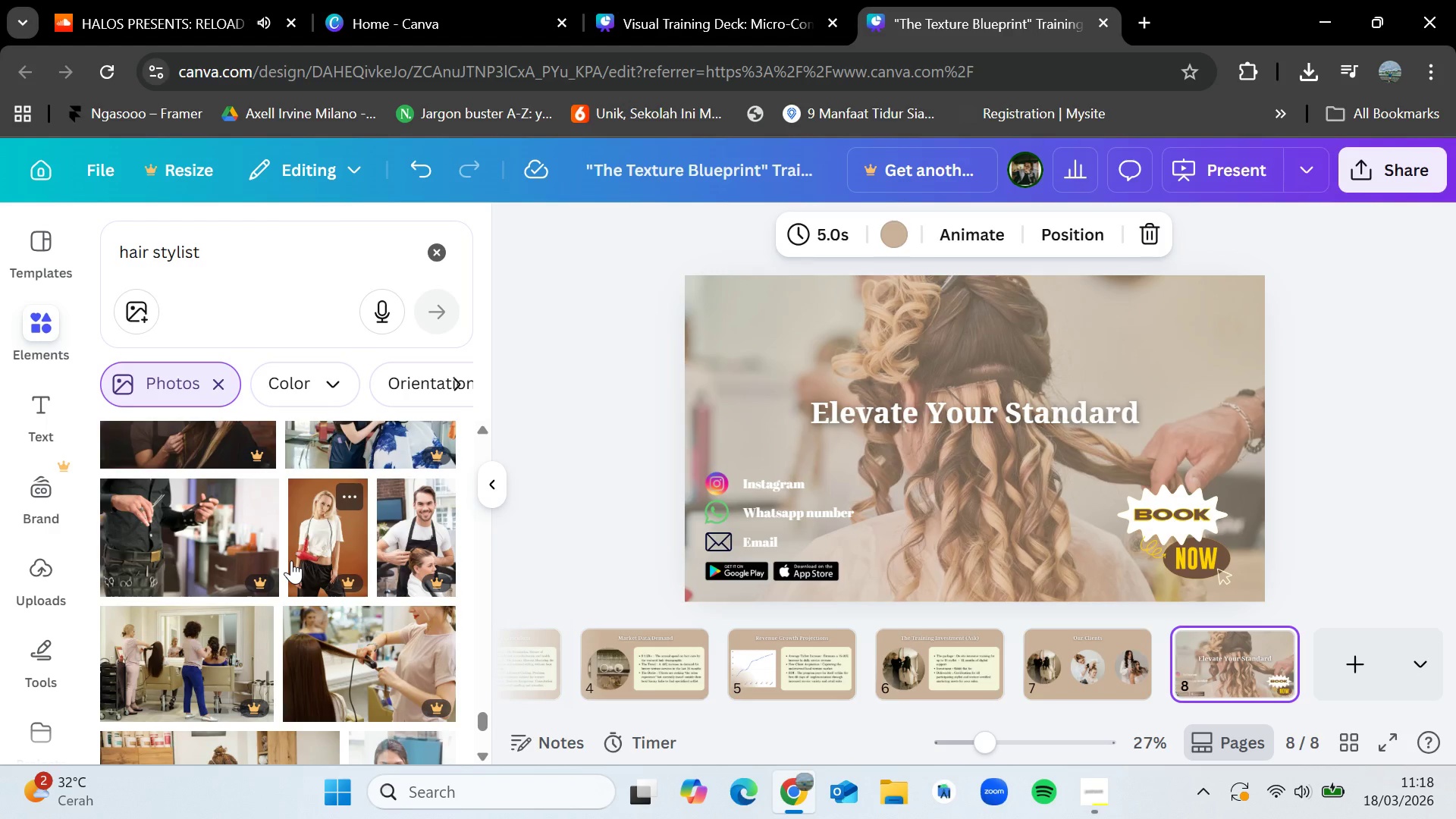 
wait(114.2)
 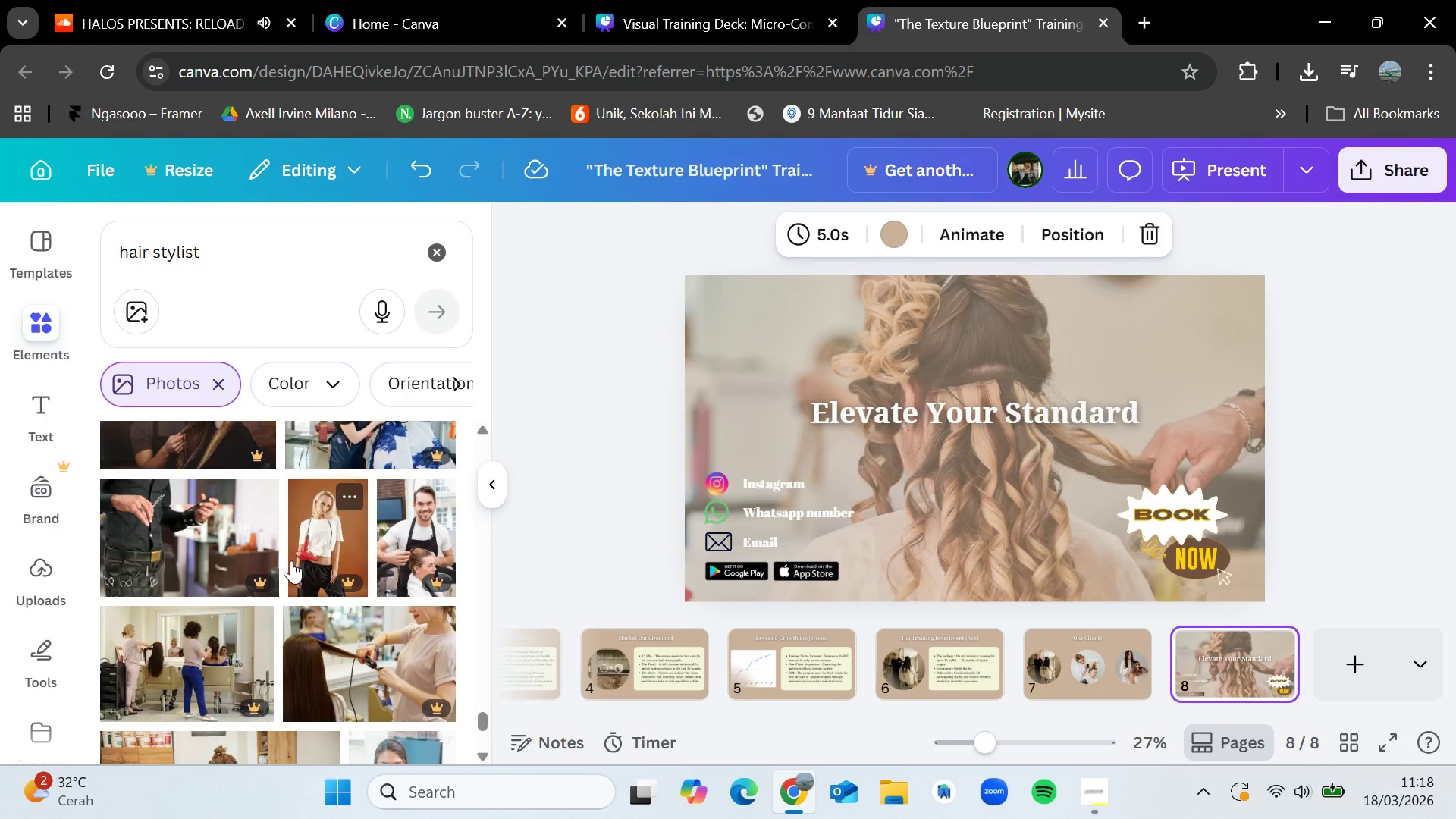 
key(ArrowLeft)
 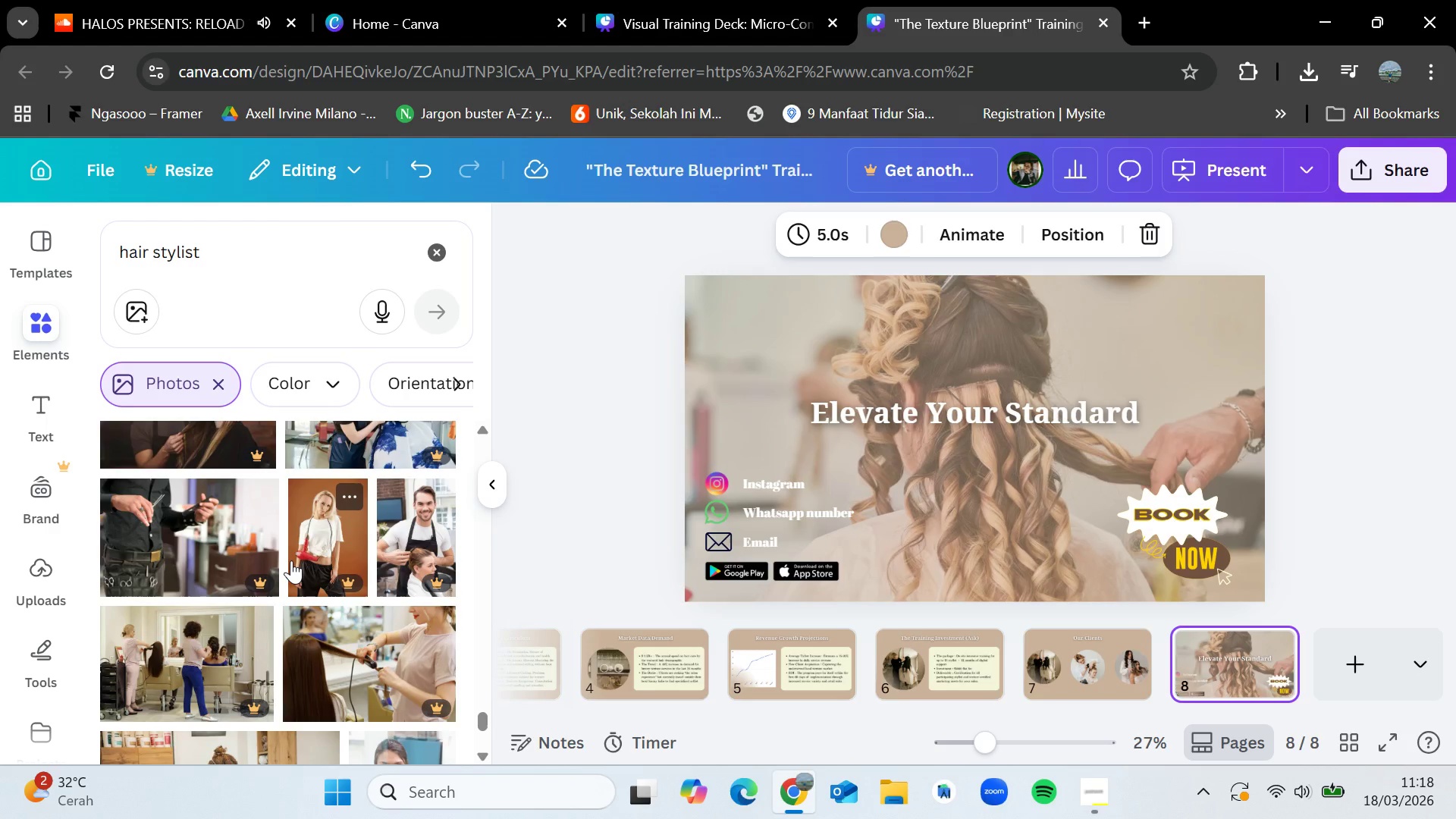 
key(ArrowRight)
 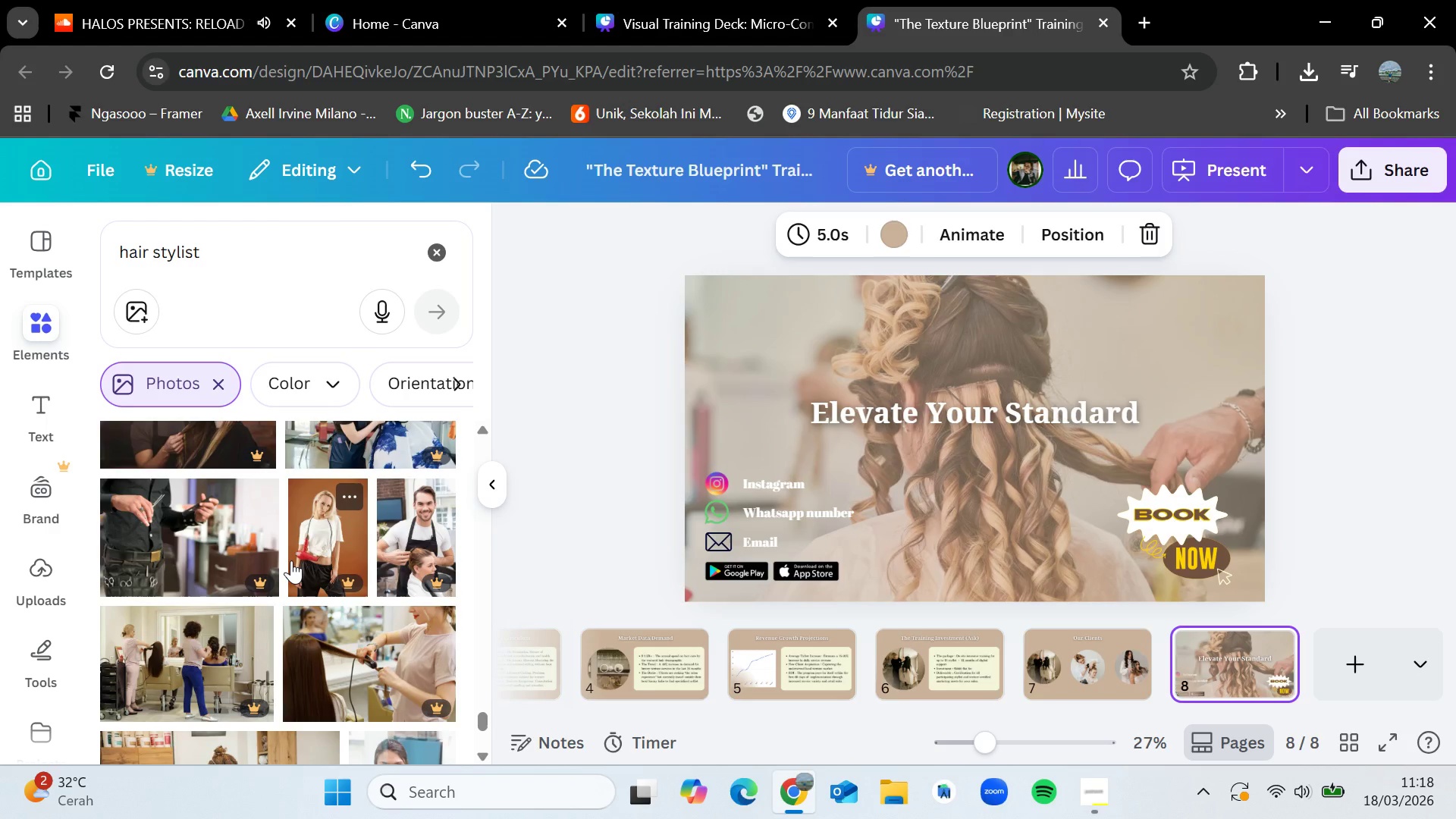 
key(ArrowLeft)
 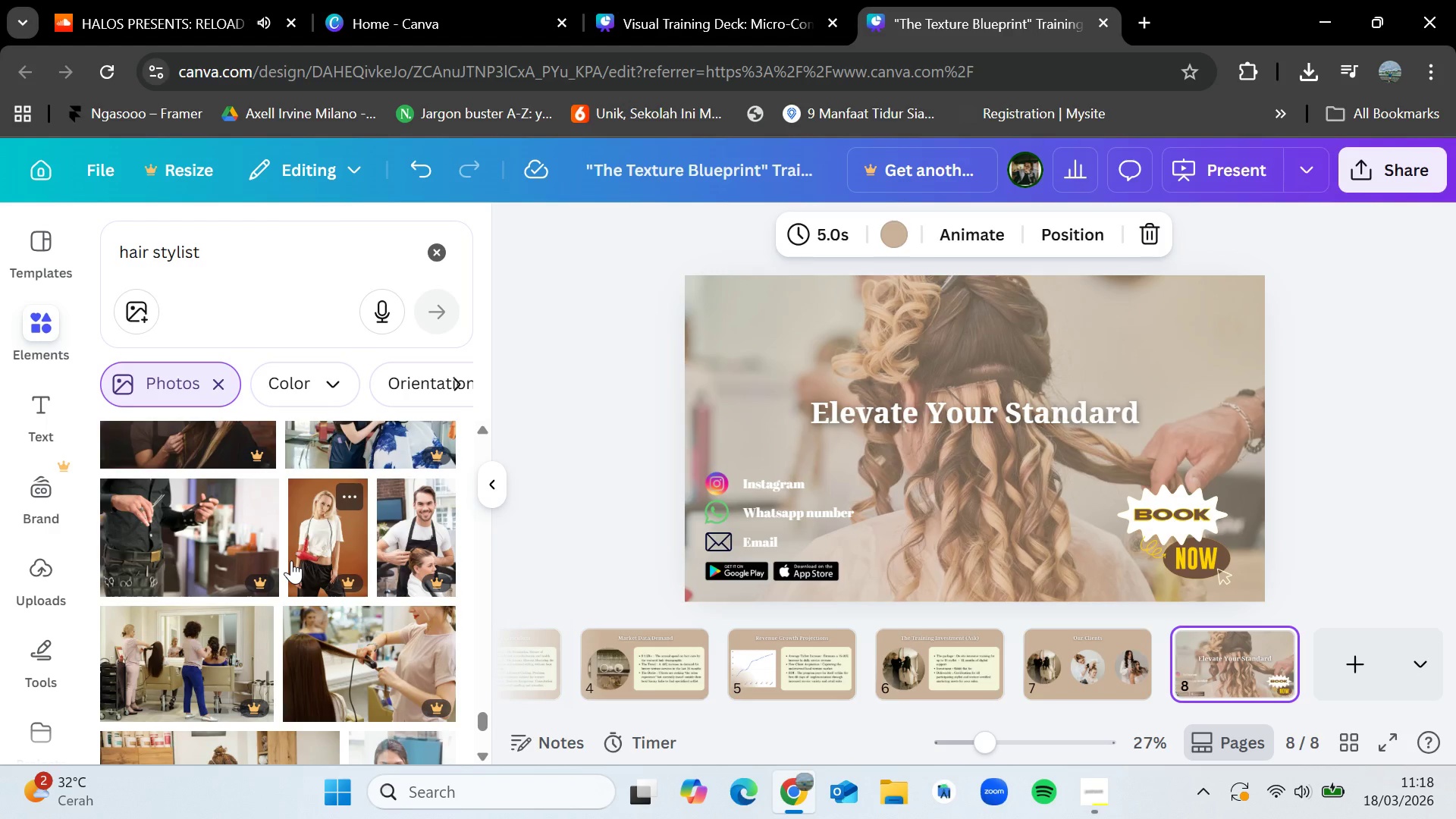 
key(ArrowLeft)
 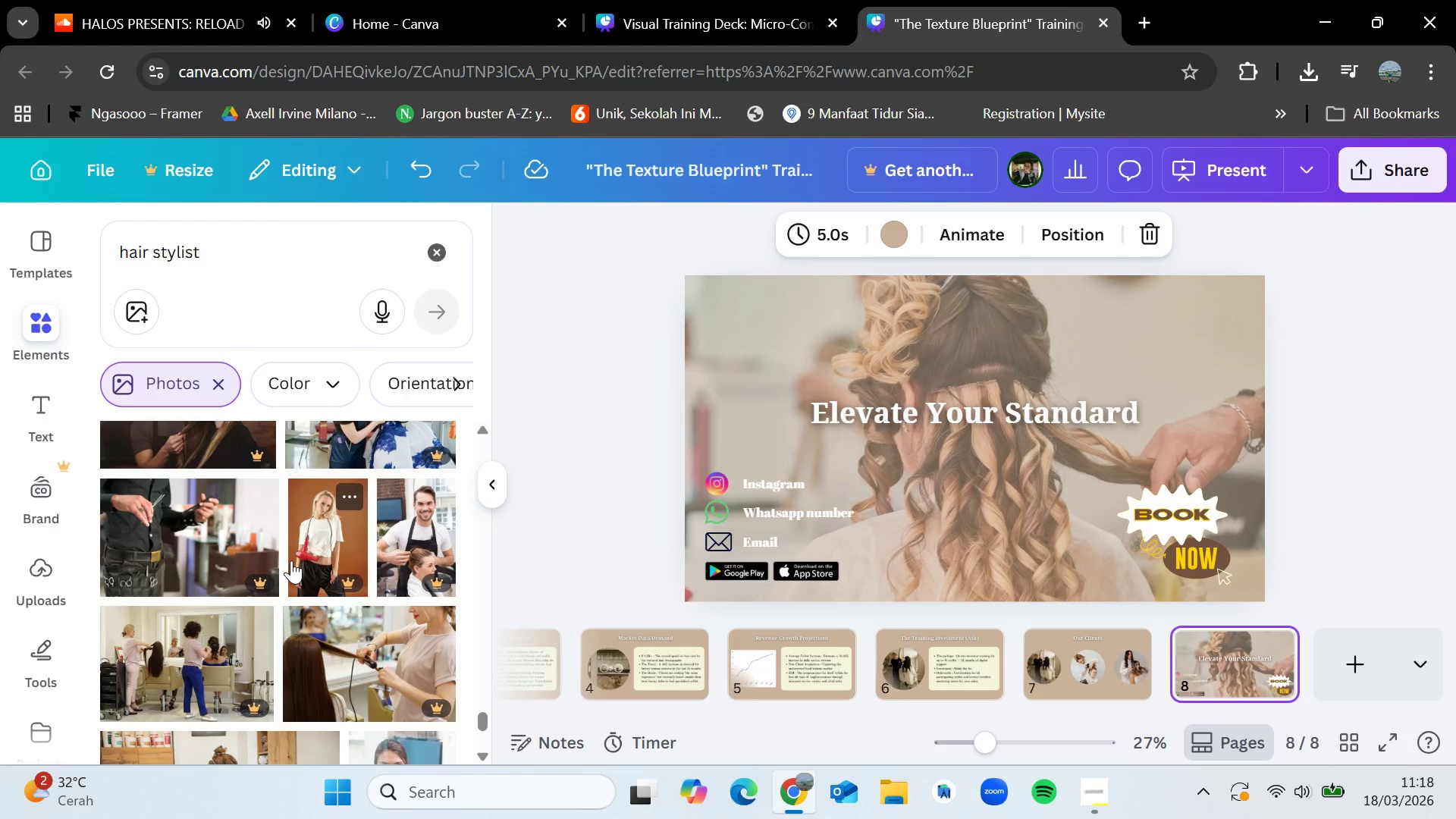 
key(ArrowLeft)
 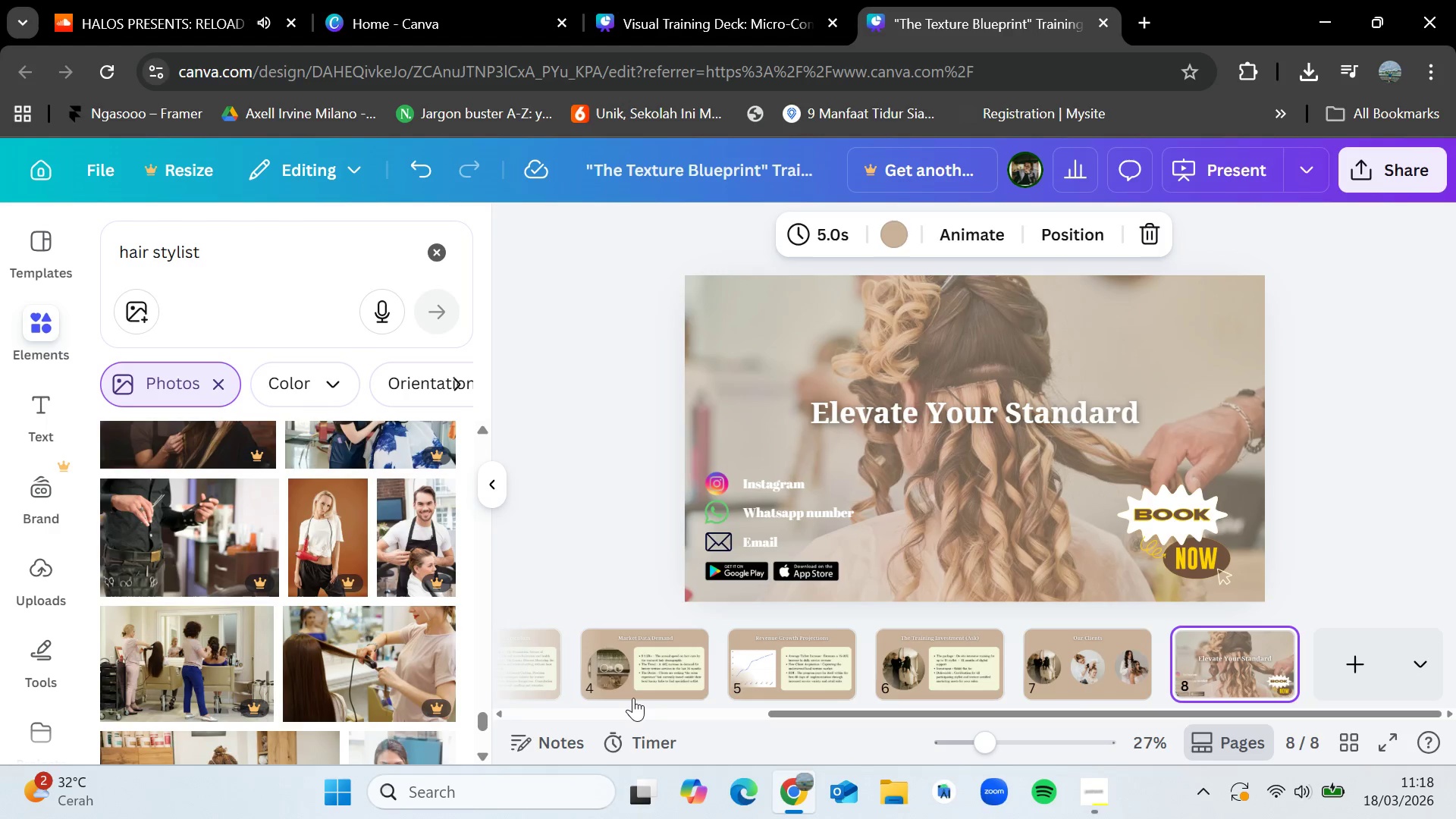 
left_click([639, 677])
 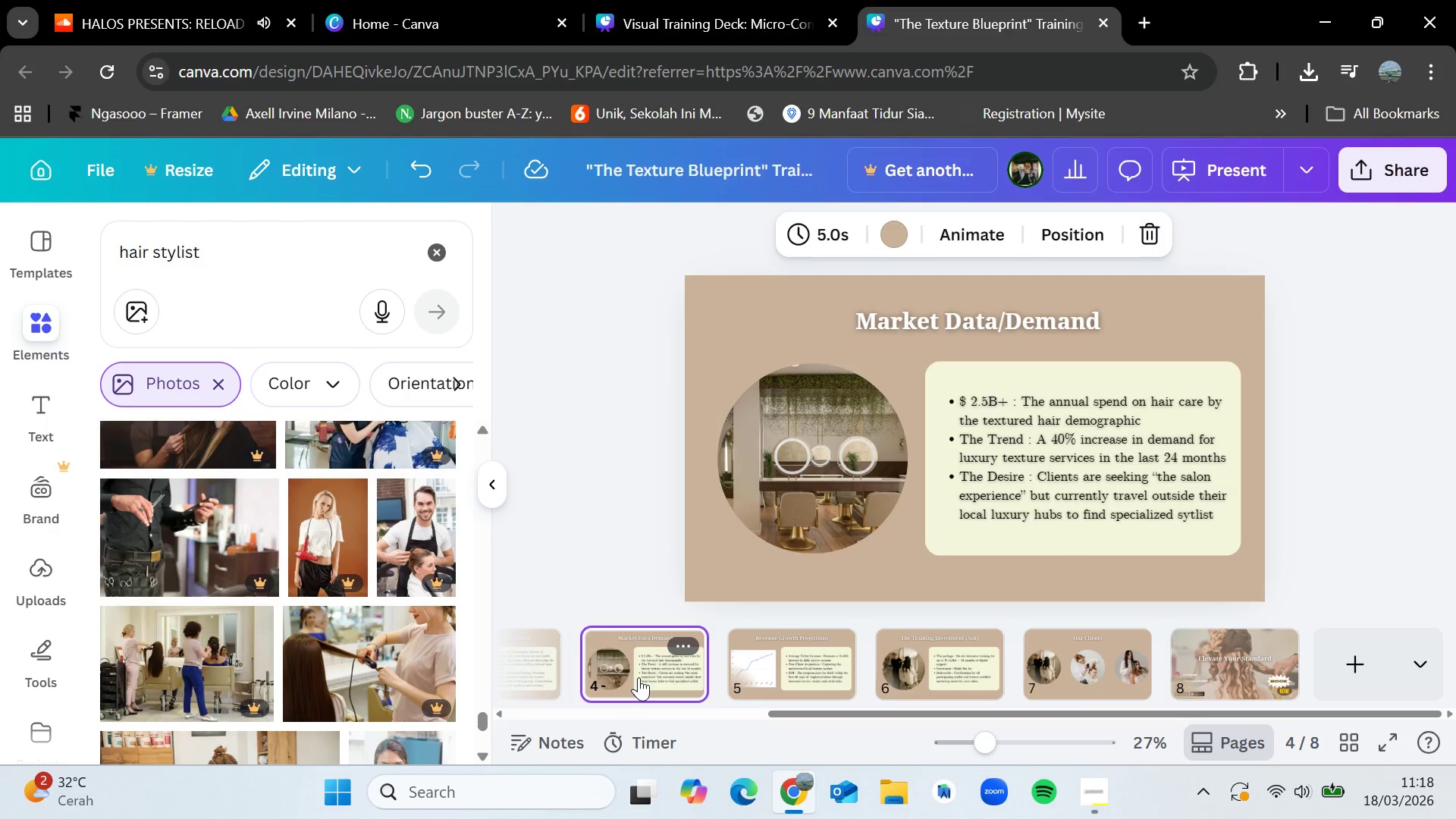 
key(ArrowRight)
 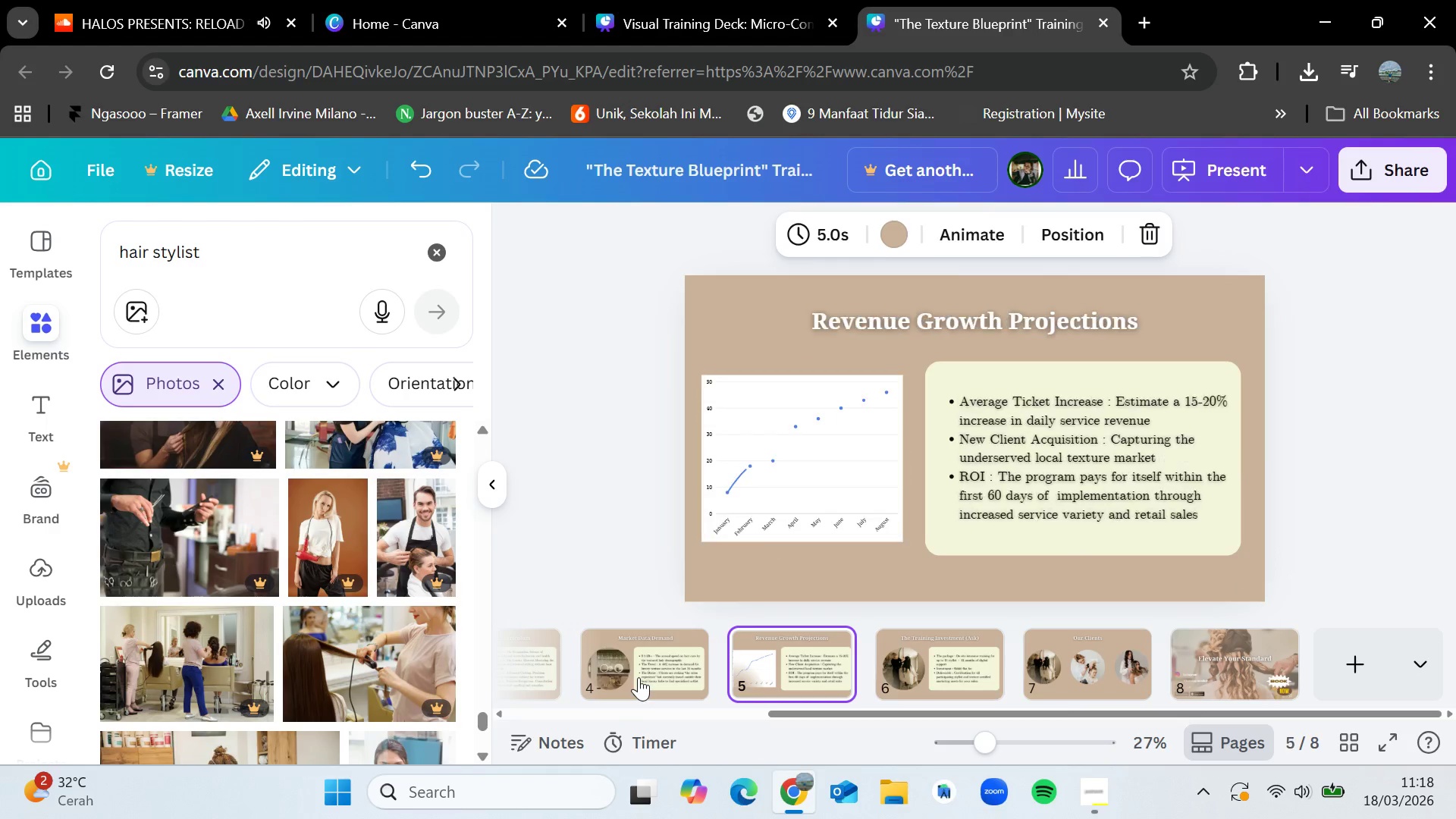 
key(ArrowRight)
 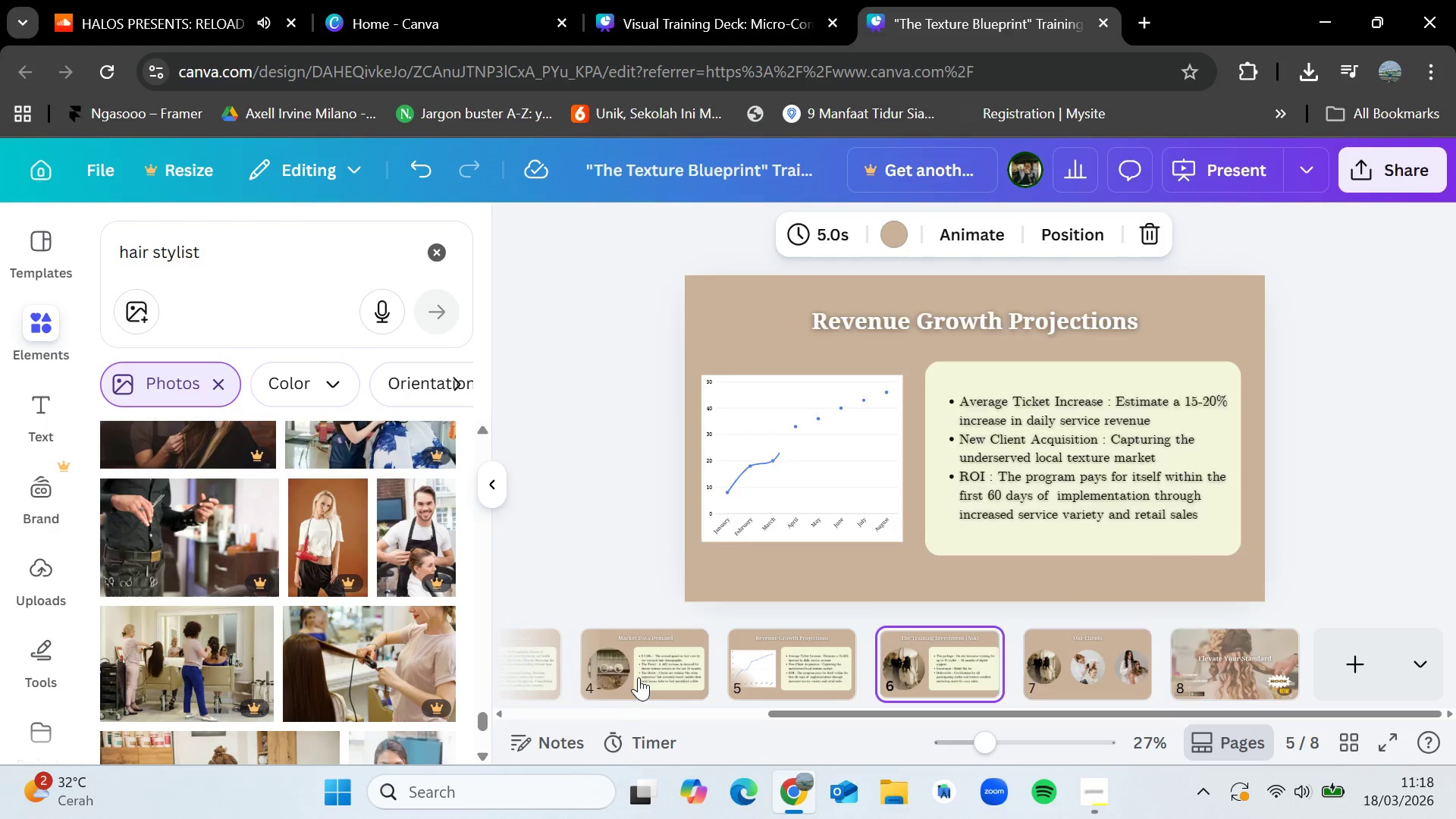 
key(ArrowRight)
 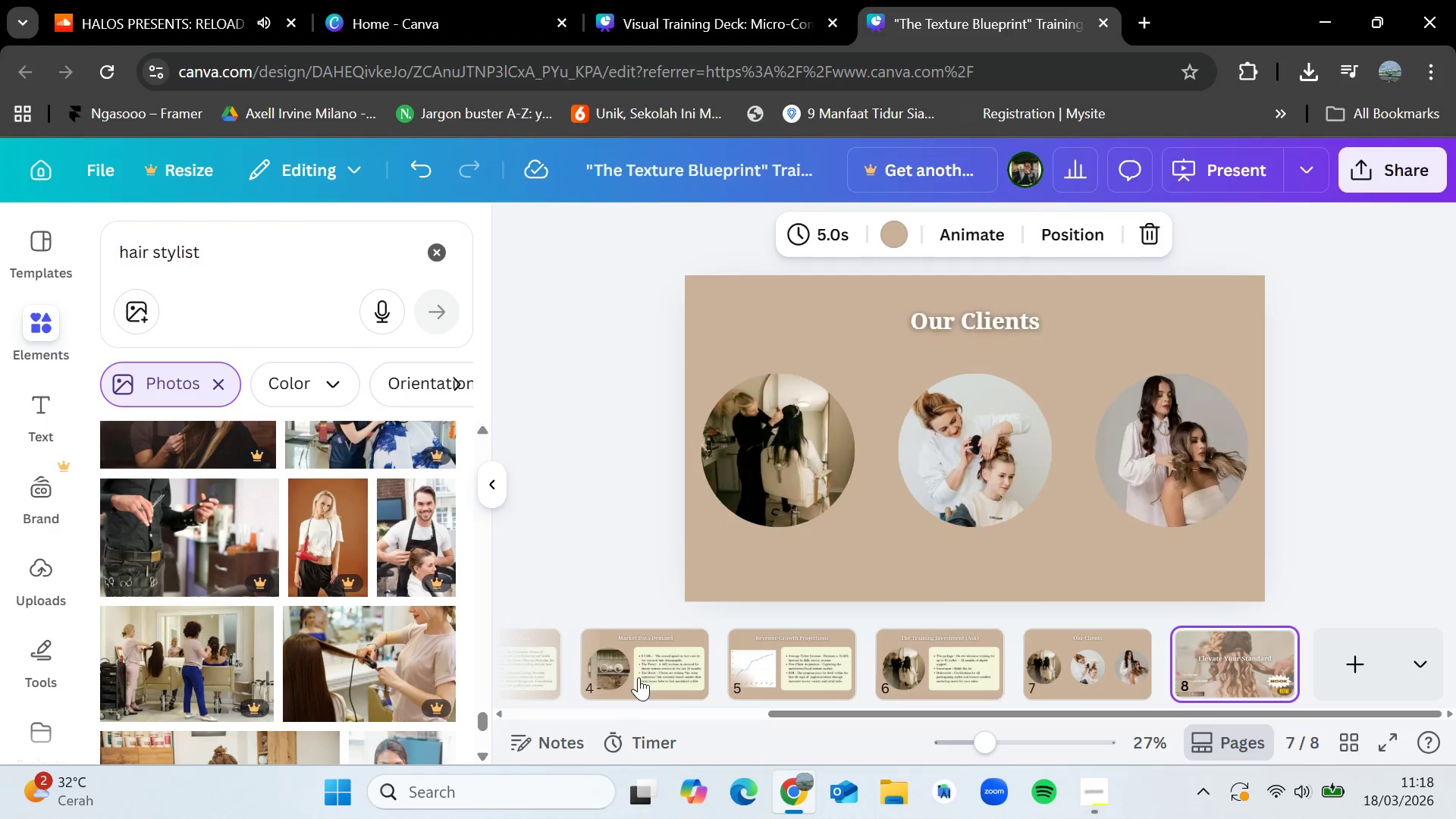 
key(ArrowRight)
 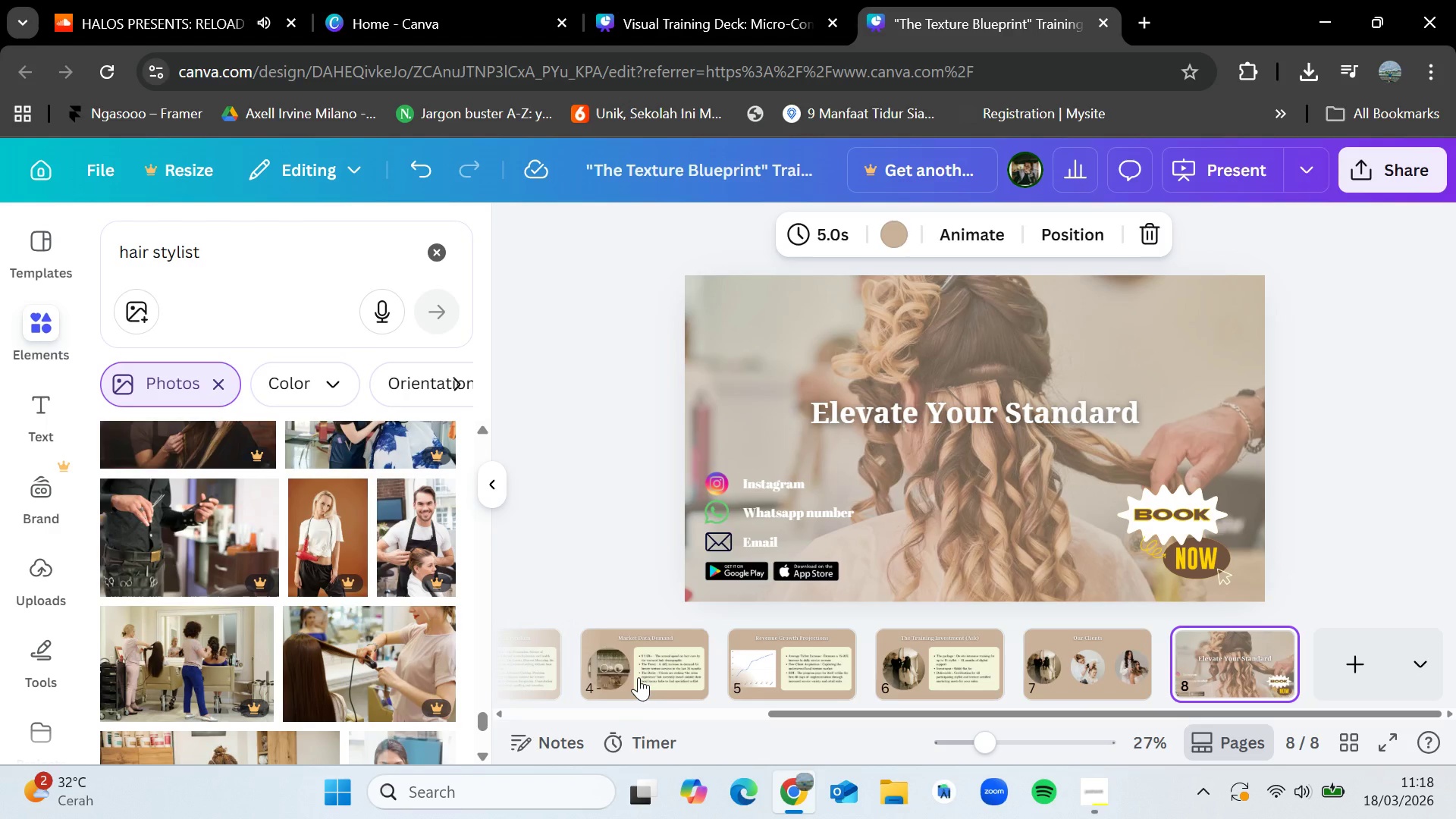 
key(ArrowRight)
 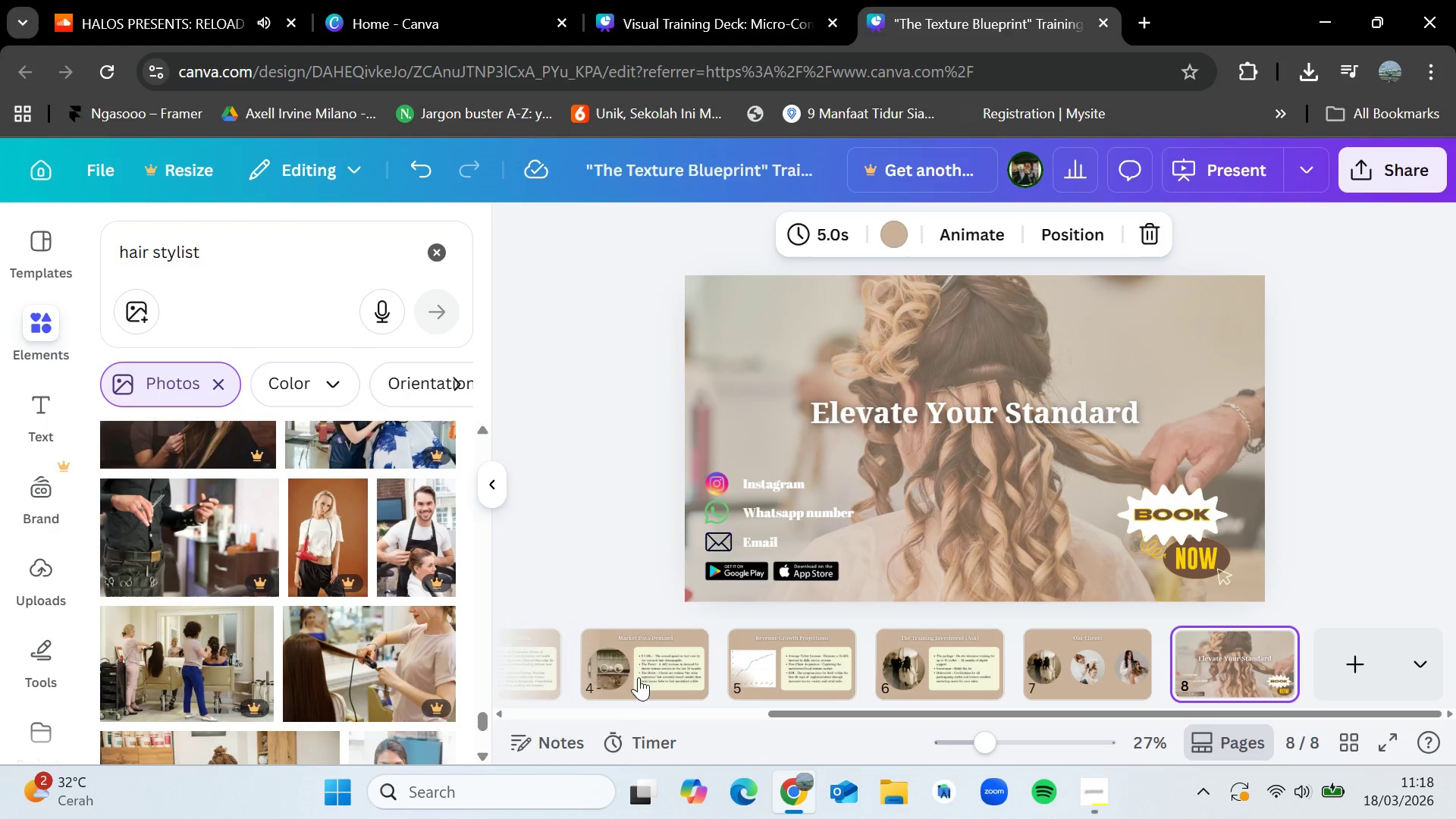 
key(ArrowRight)
 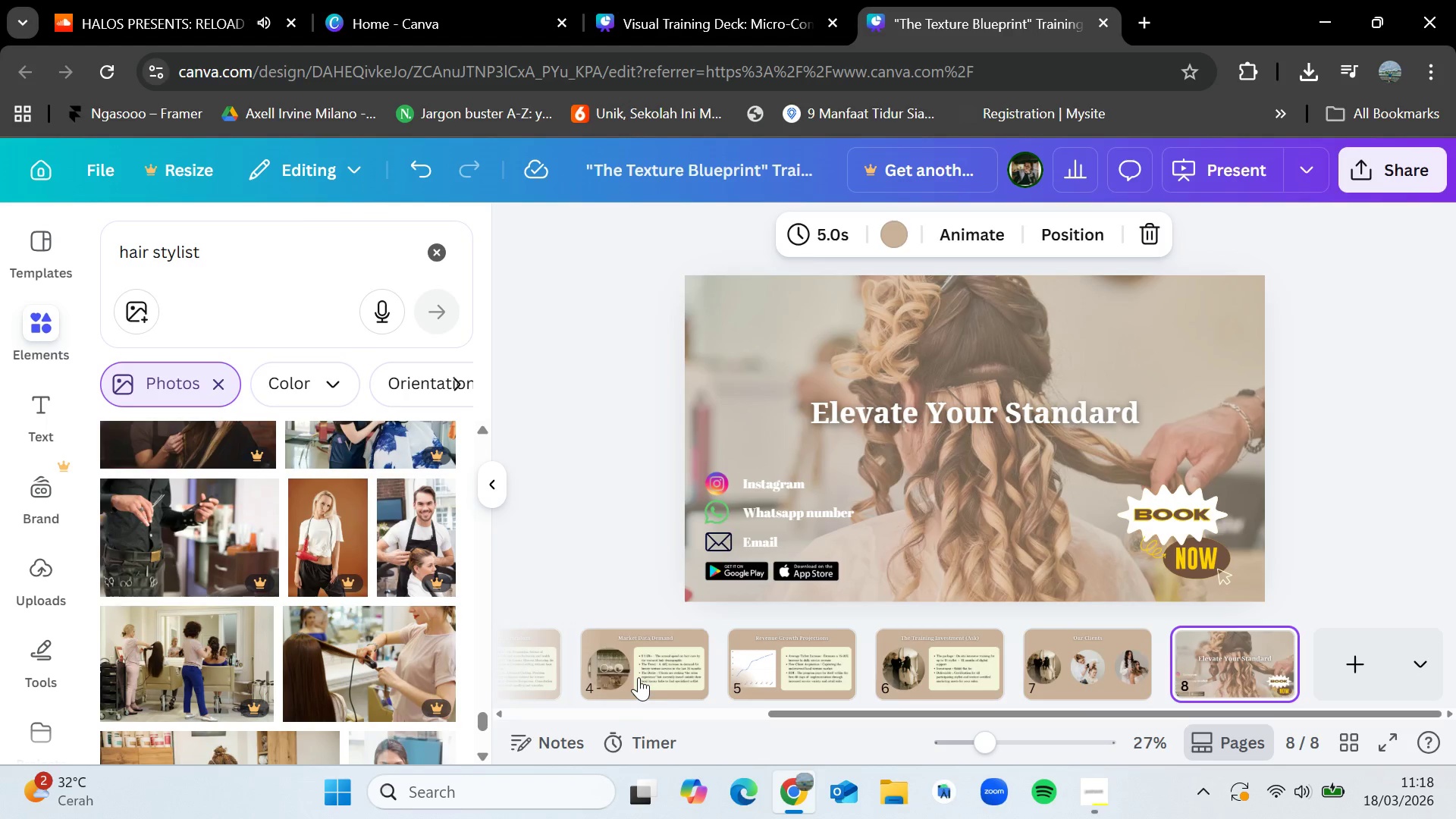 
key(ArrowLeft)
 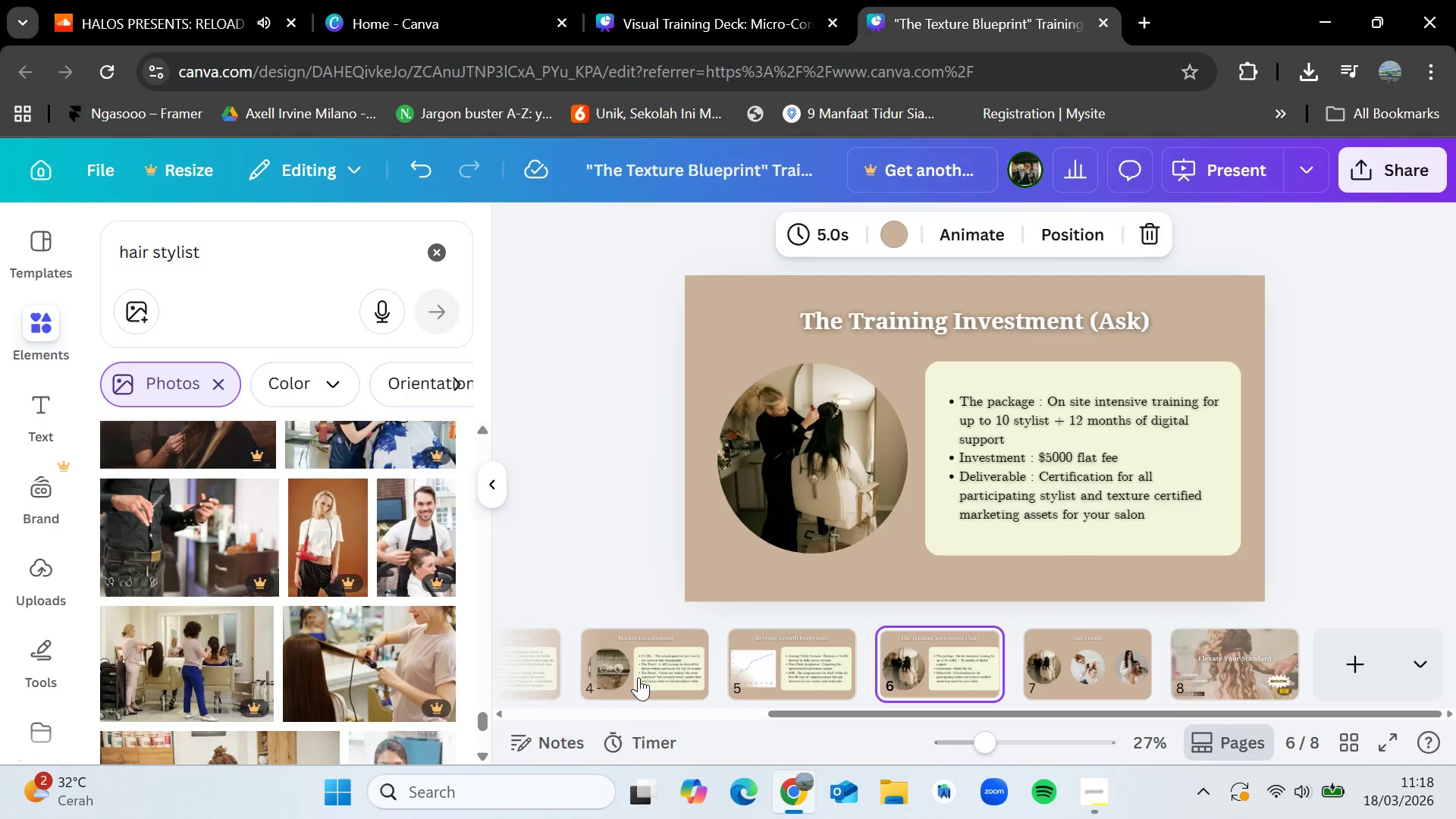 
key(ArrowLeft)
 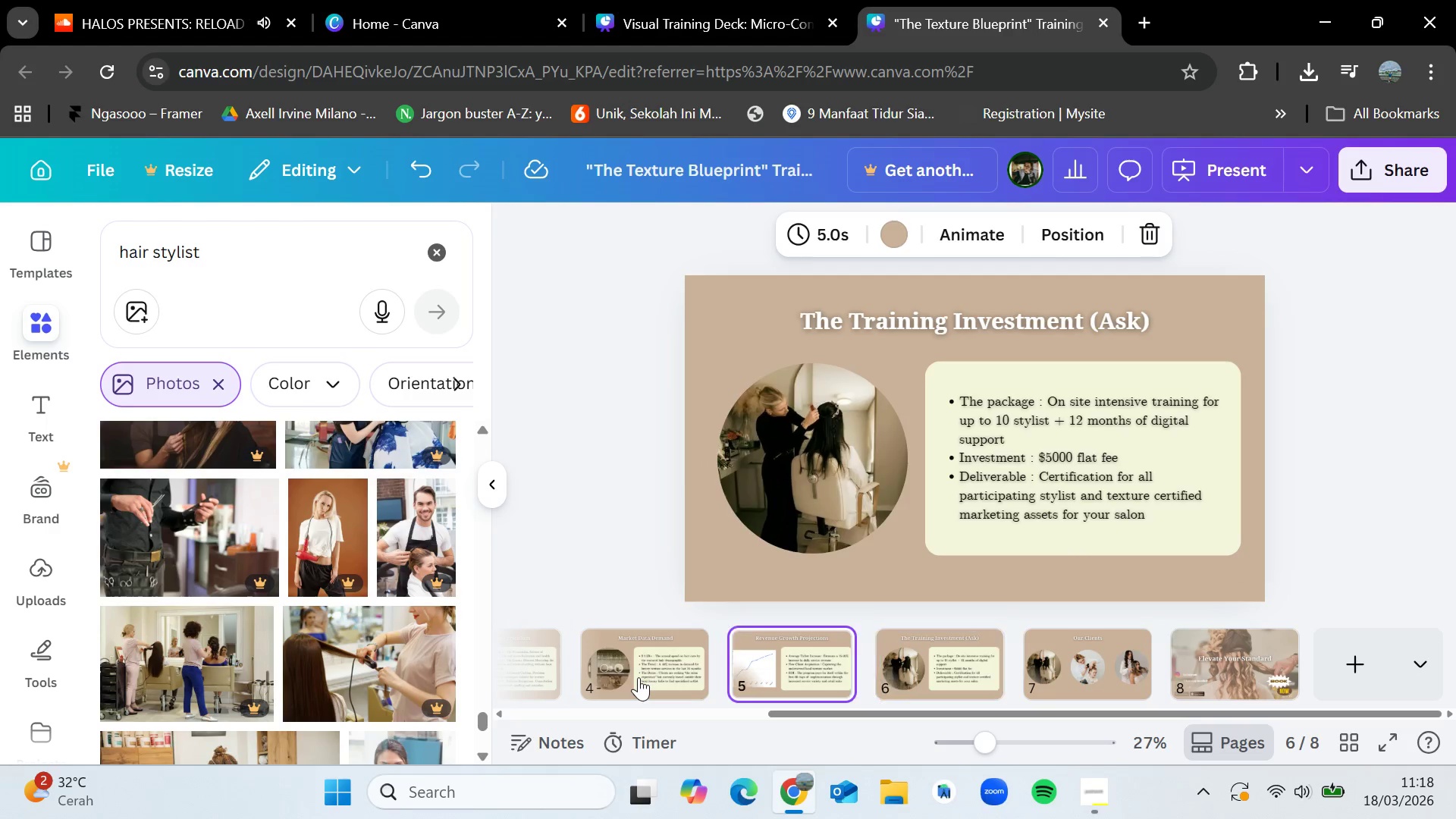 
key(ArrowLeft)
 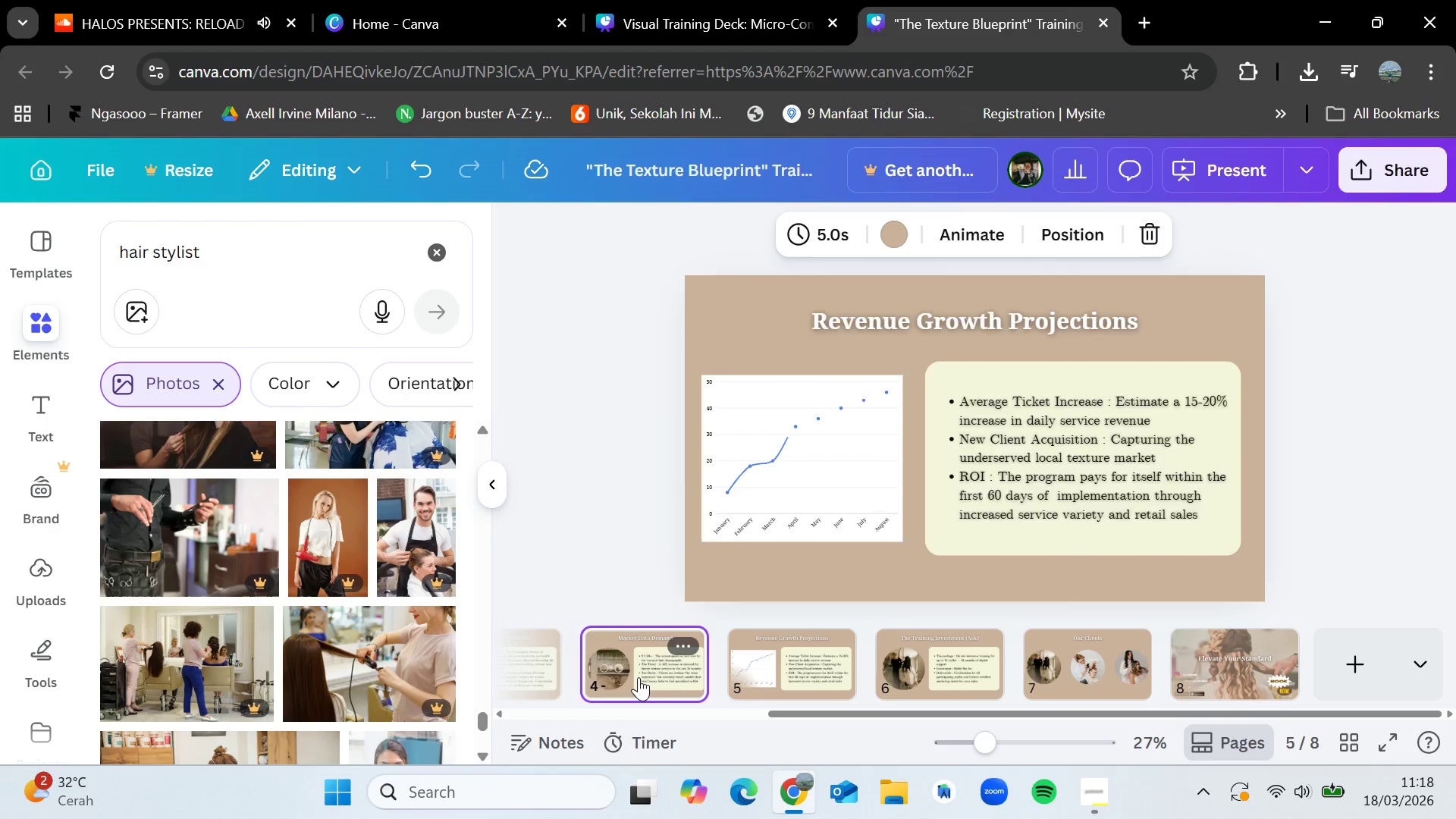 
key(ArrowLeft)
 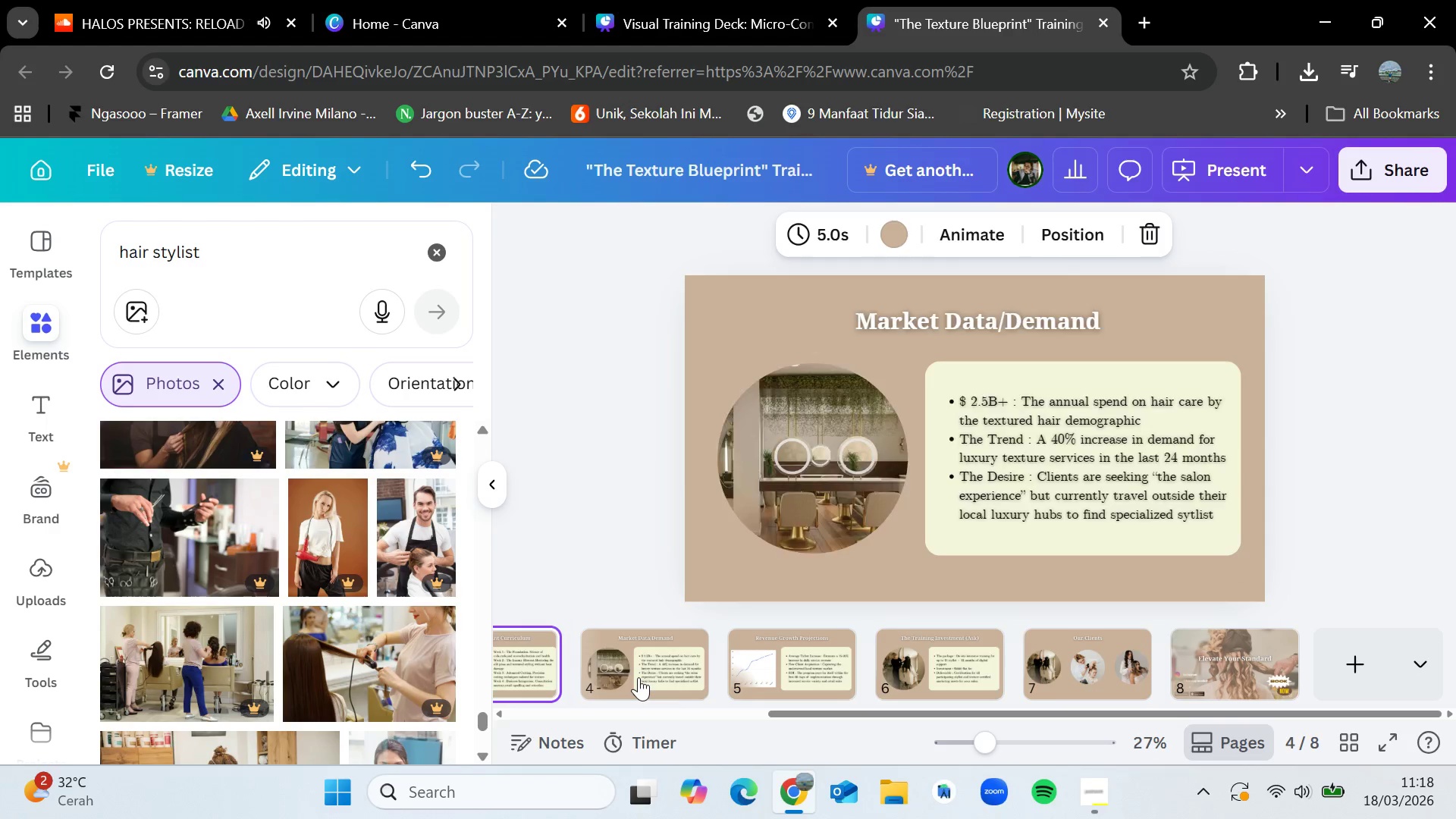 
key(ArrowLeft)
 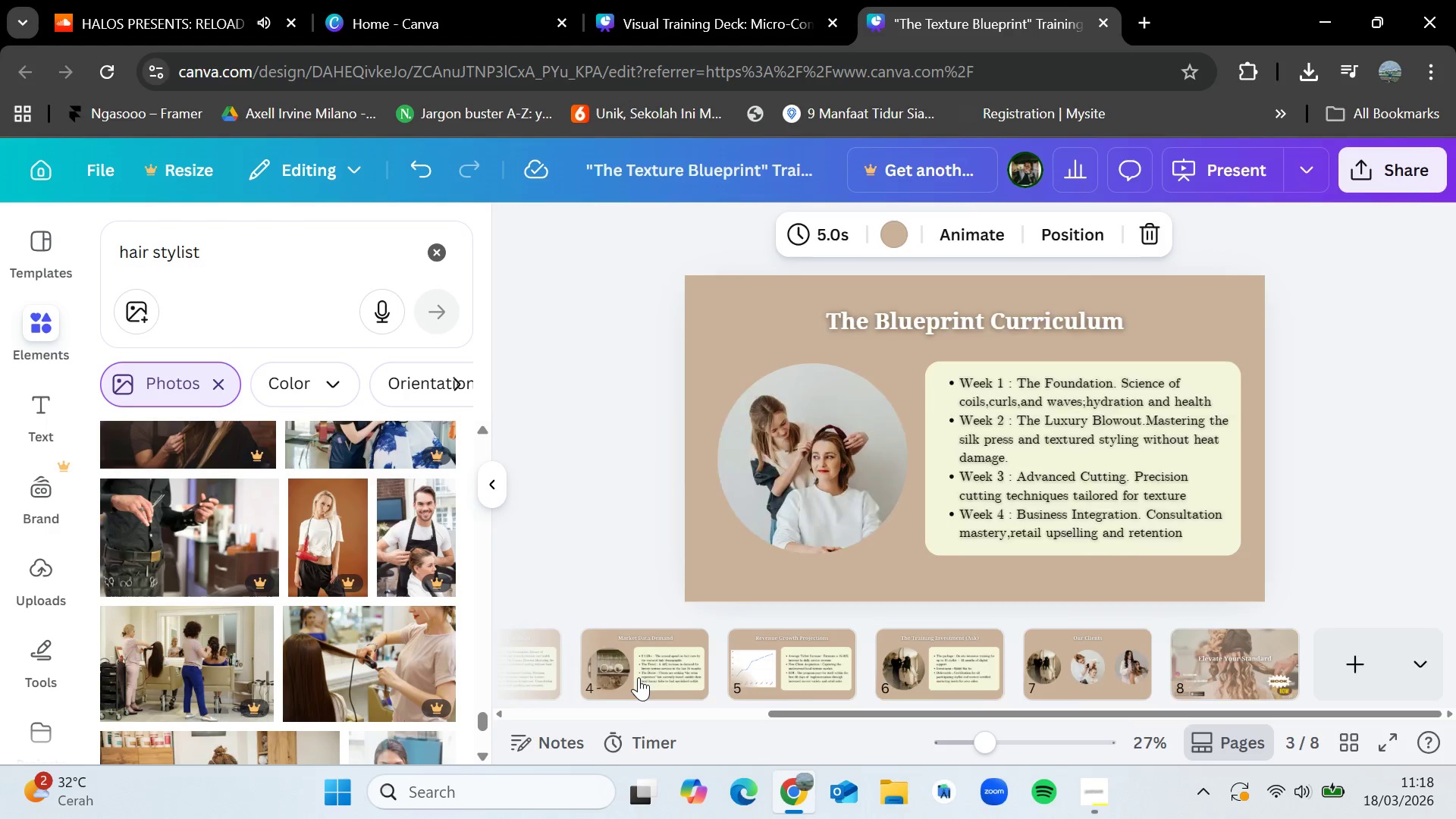 
key(ArrowLeft)
 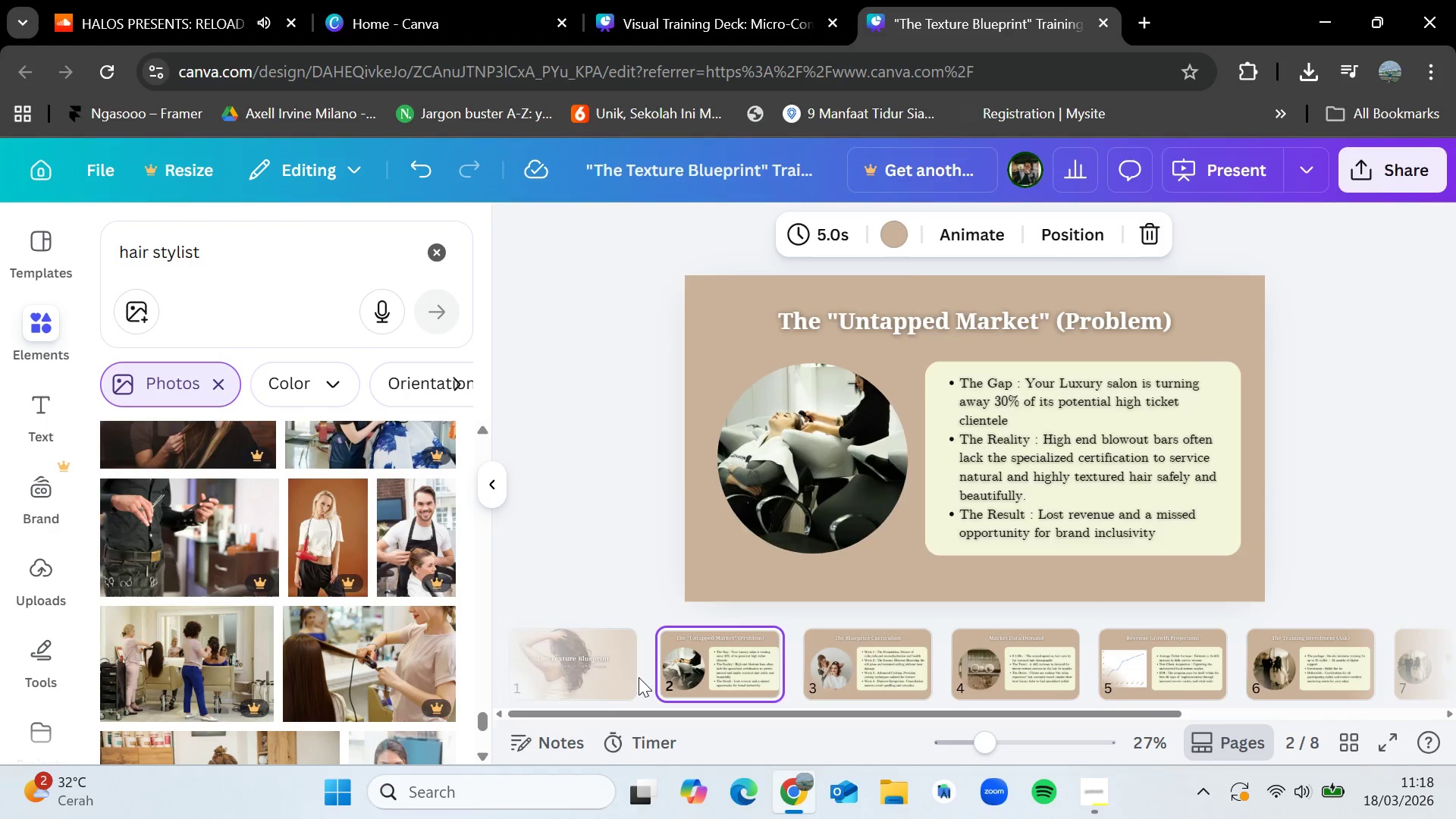 
key(ArrowLeft)
 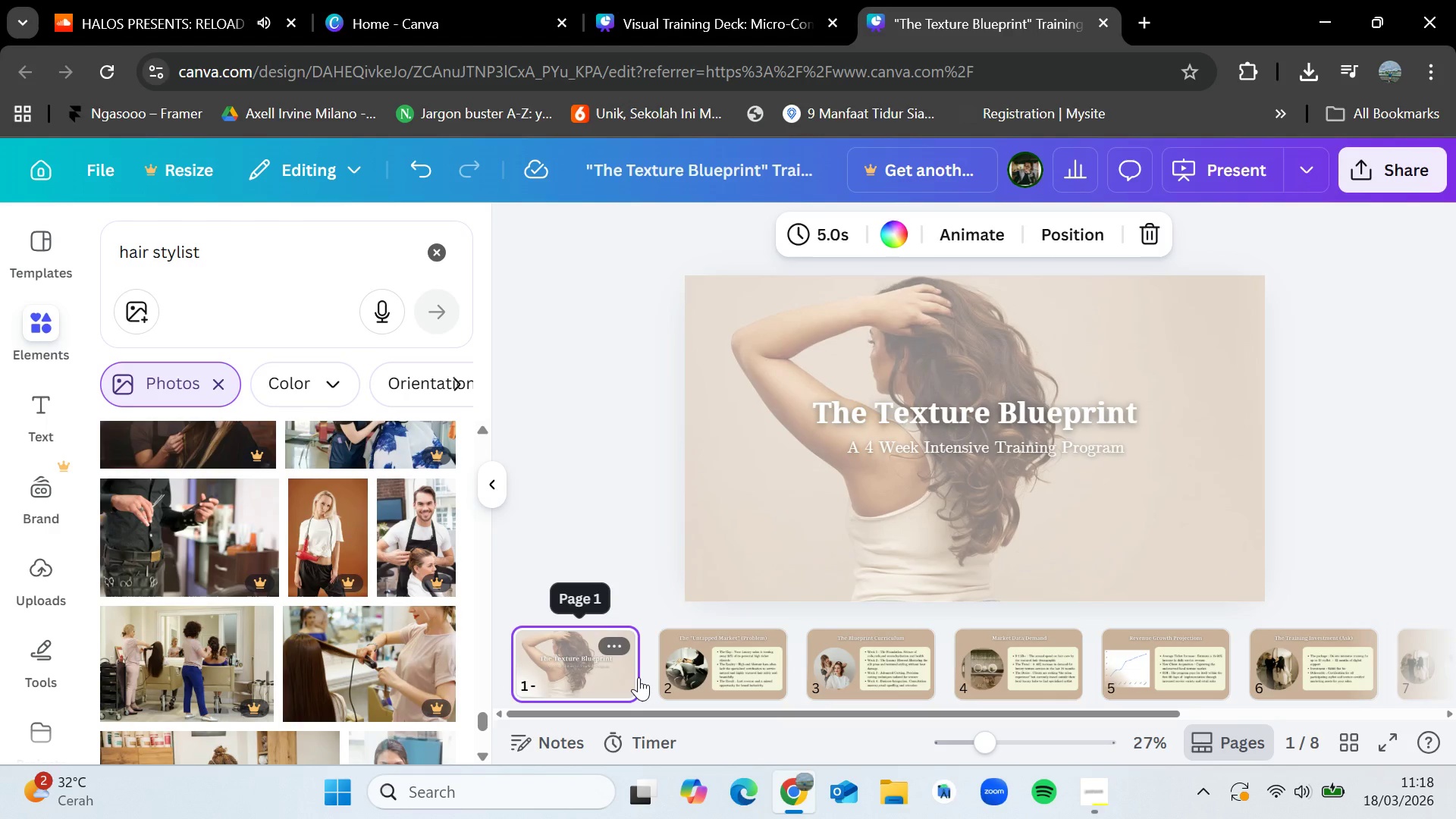 
key(ArrowRight)
 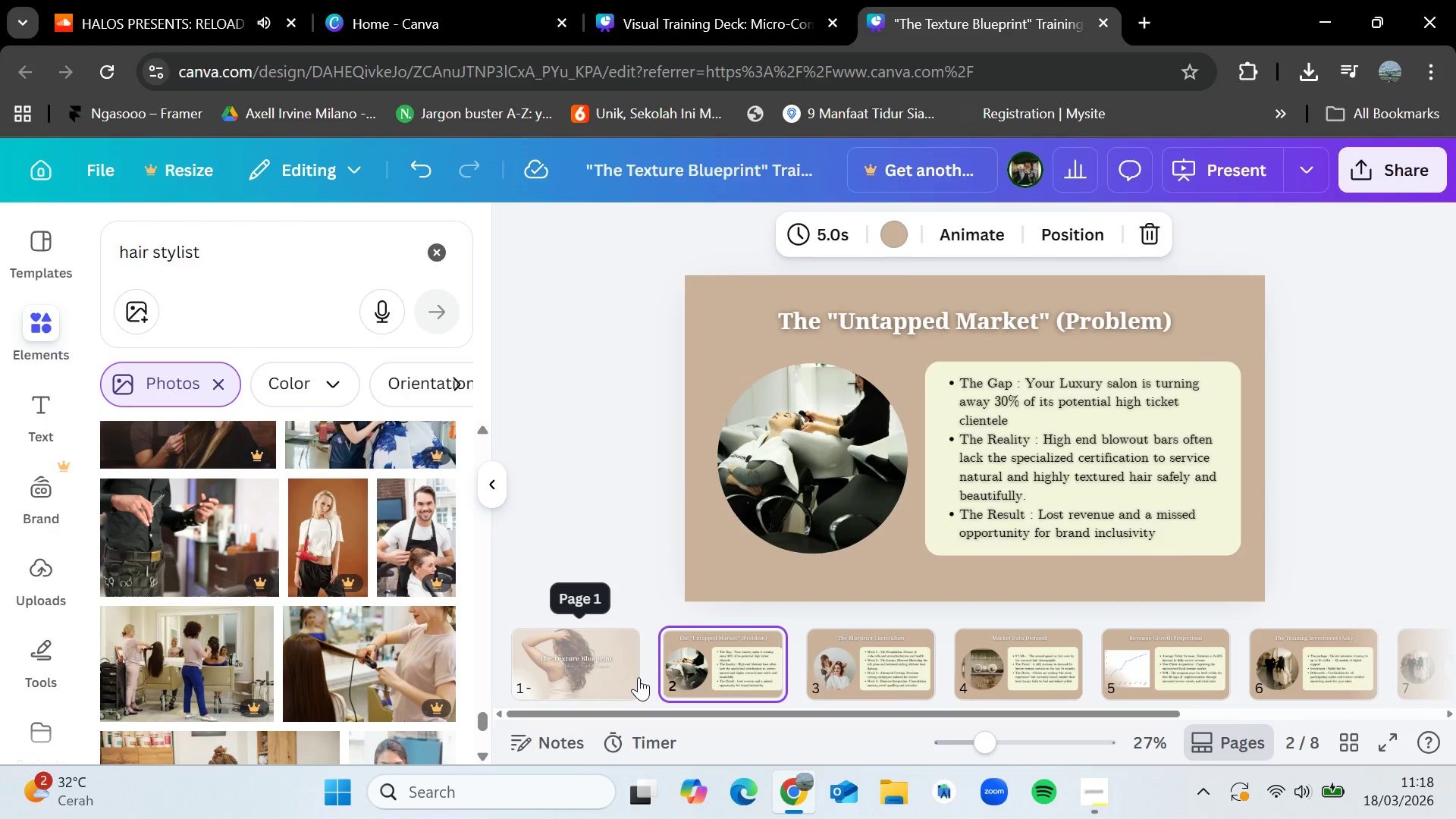 
key(ArrowLeft)
 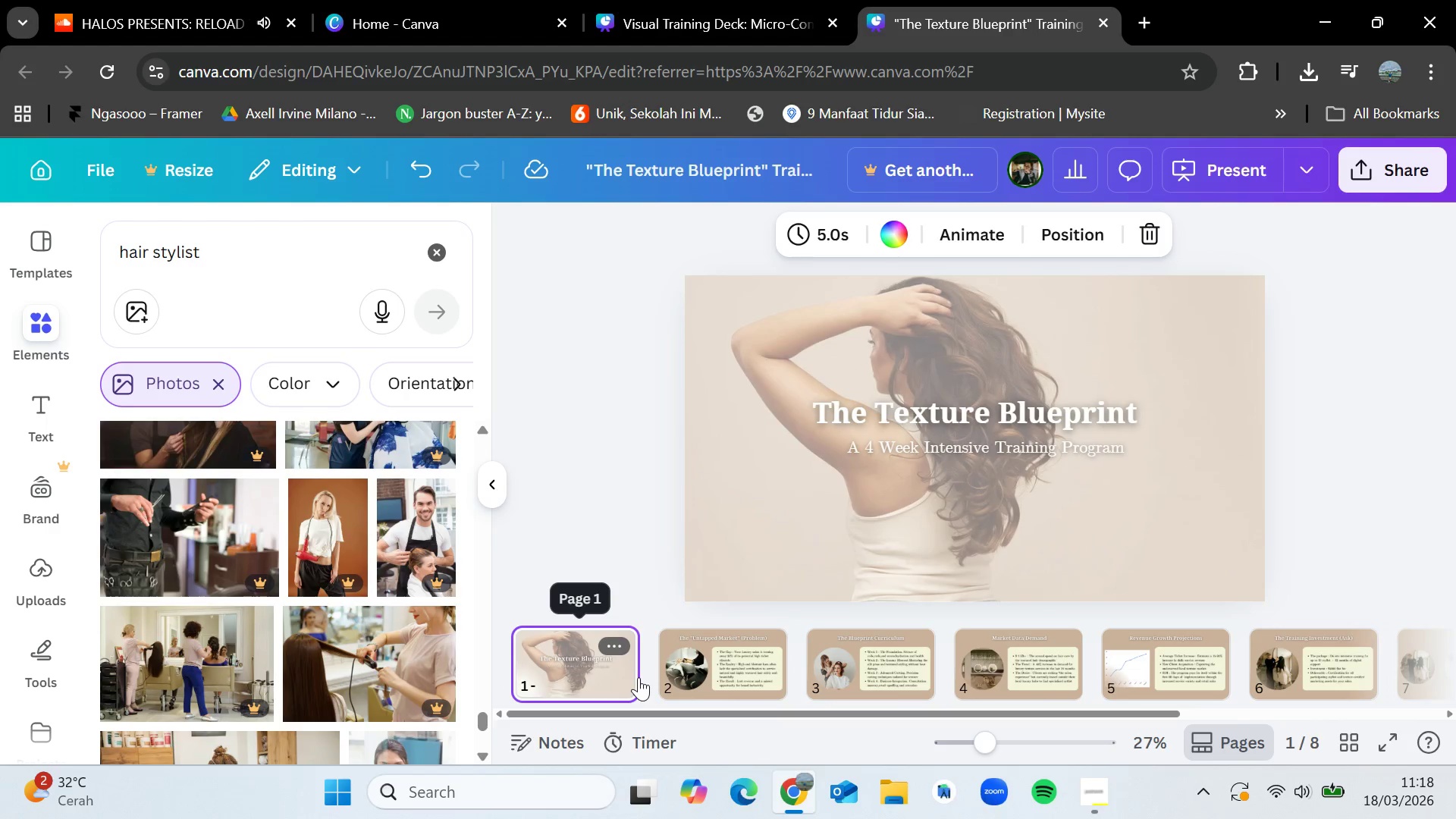 
key(ArrowLeft)
 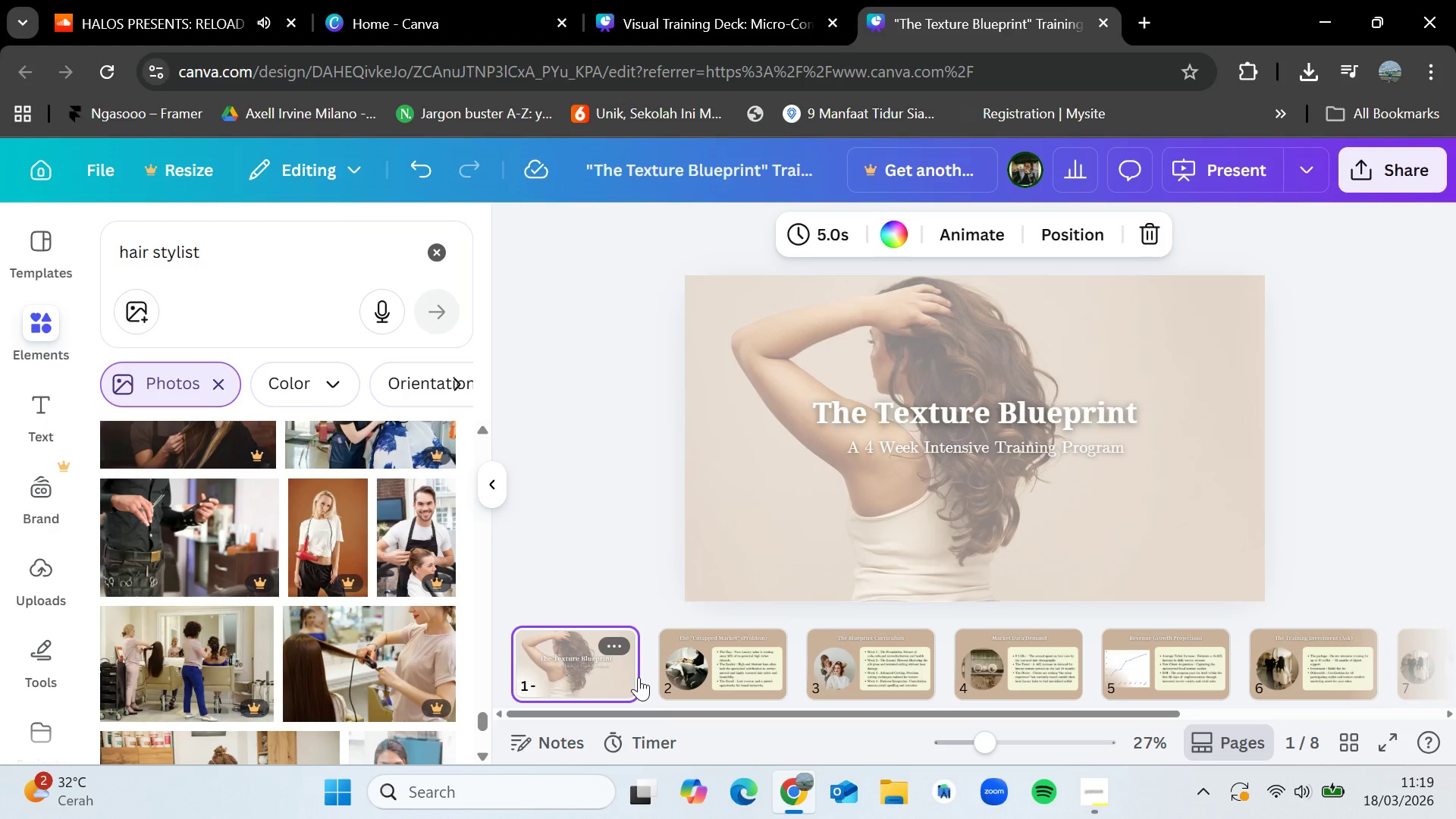 
wait(46.98)
 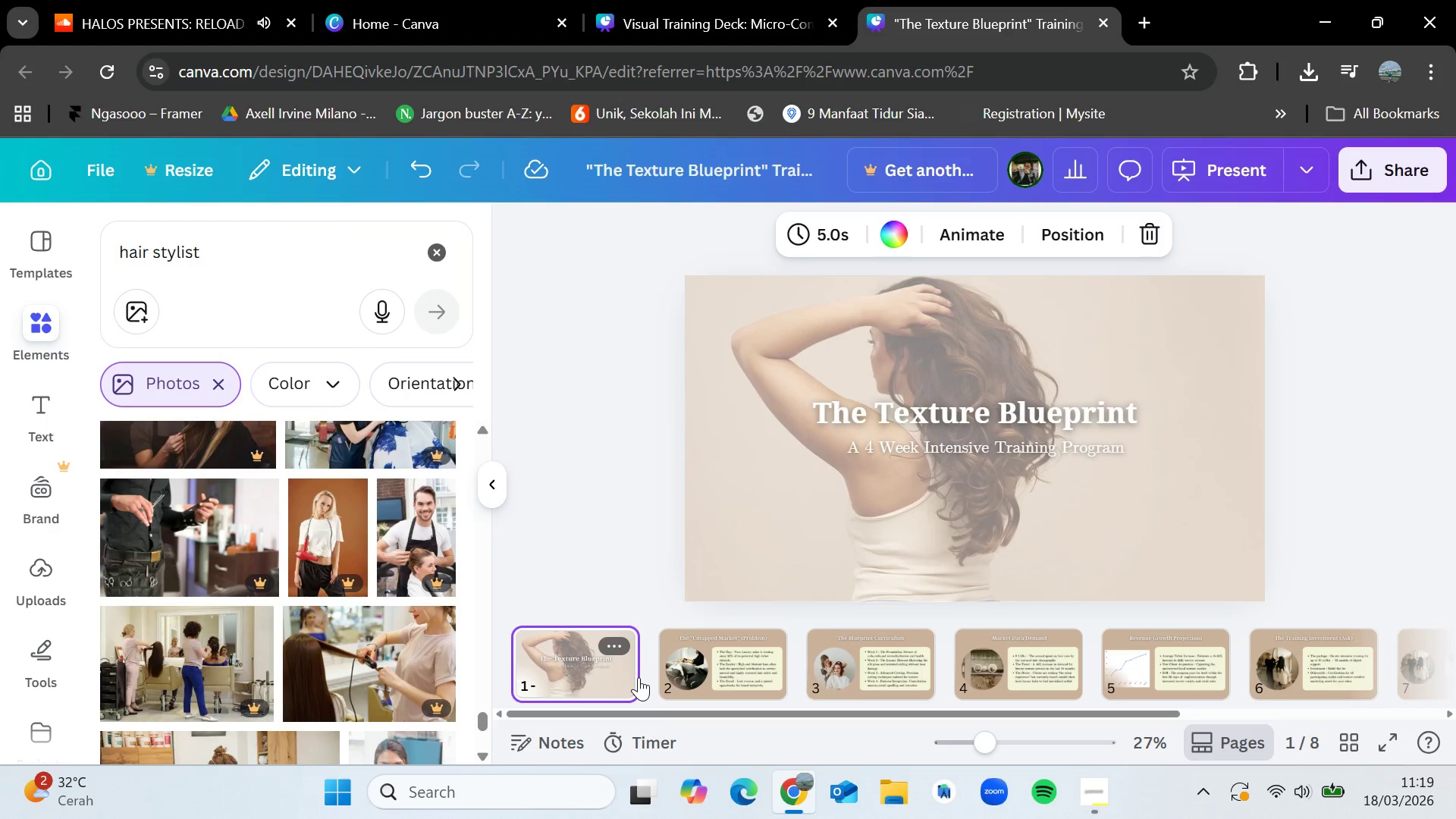 
key(ArrowRight)
 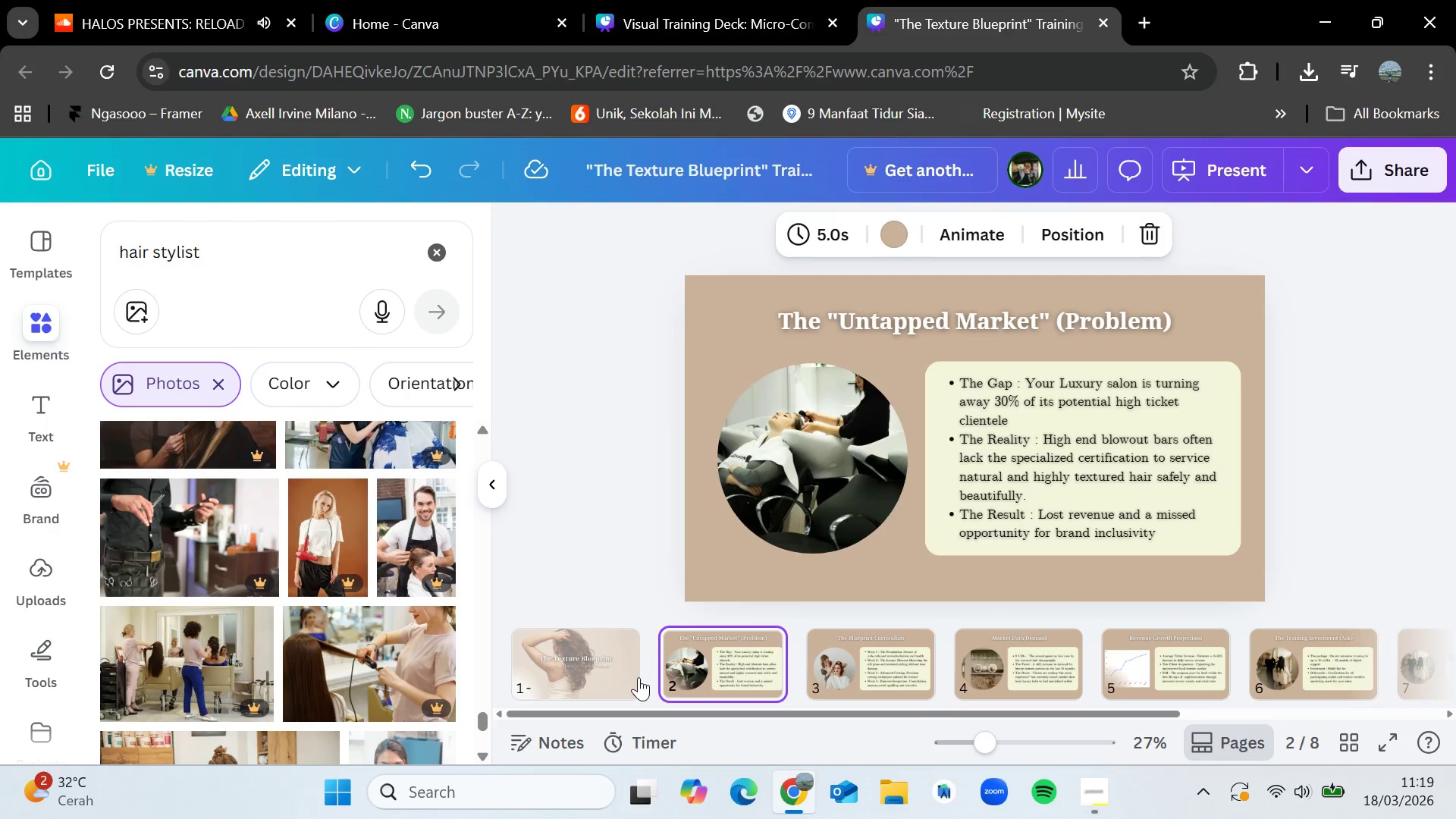 
key(ArrowRight)
 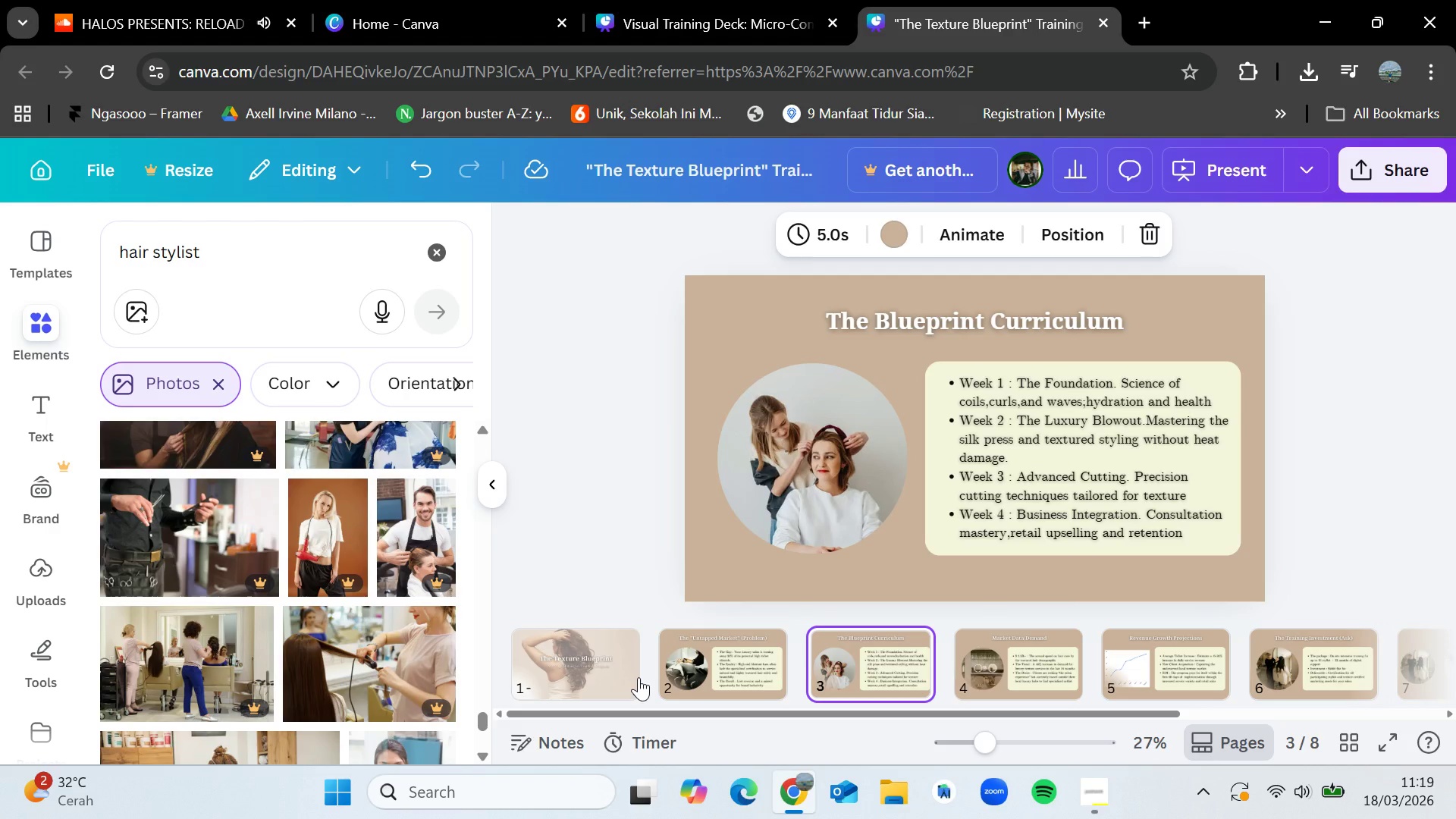 
wait(17.69)
 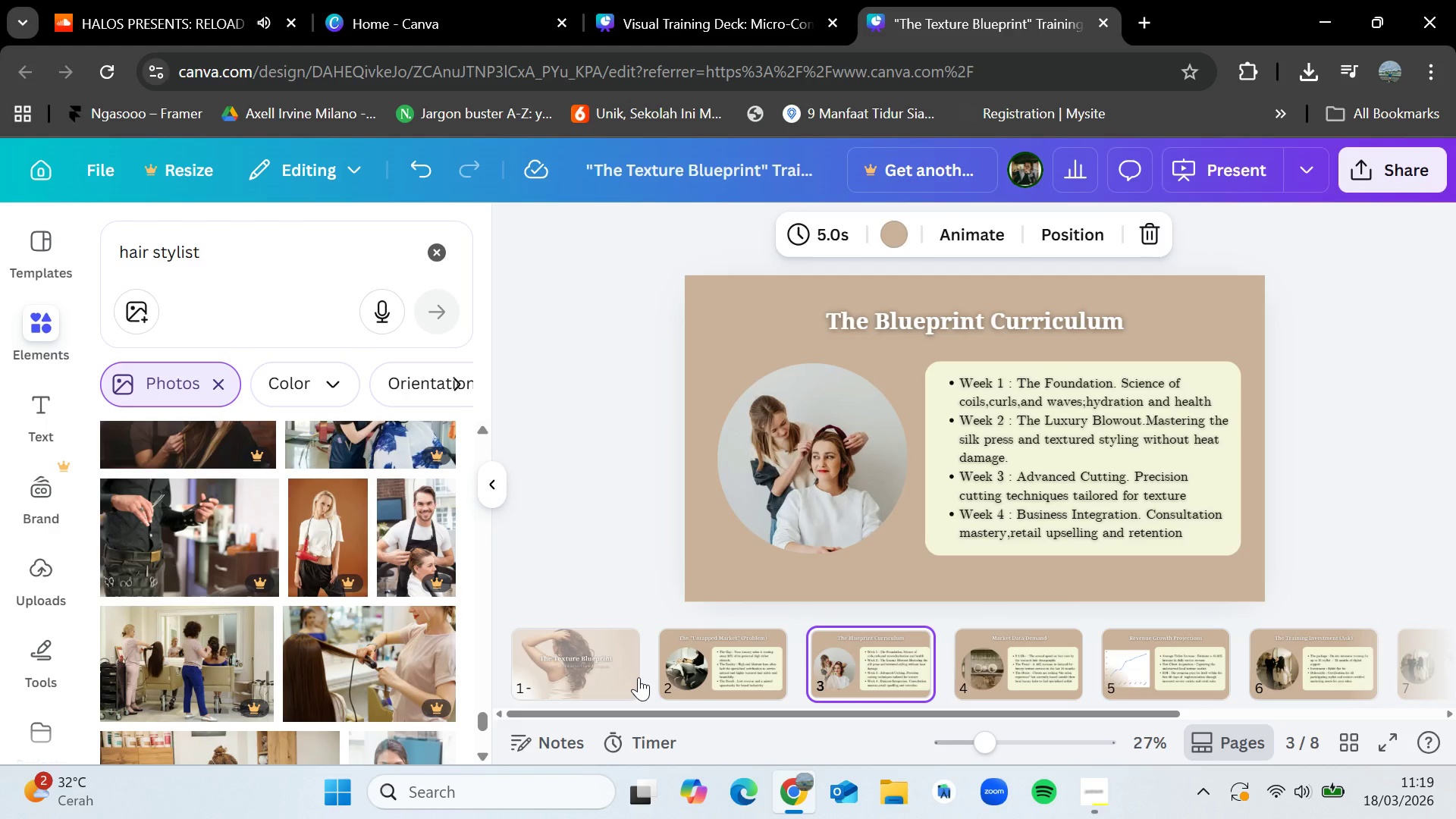 
key(ArrowRight)
 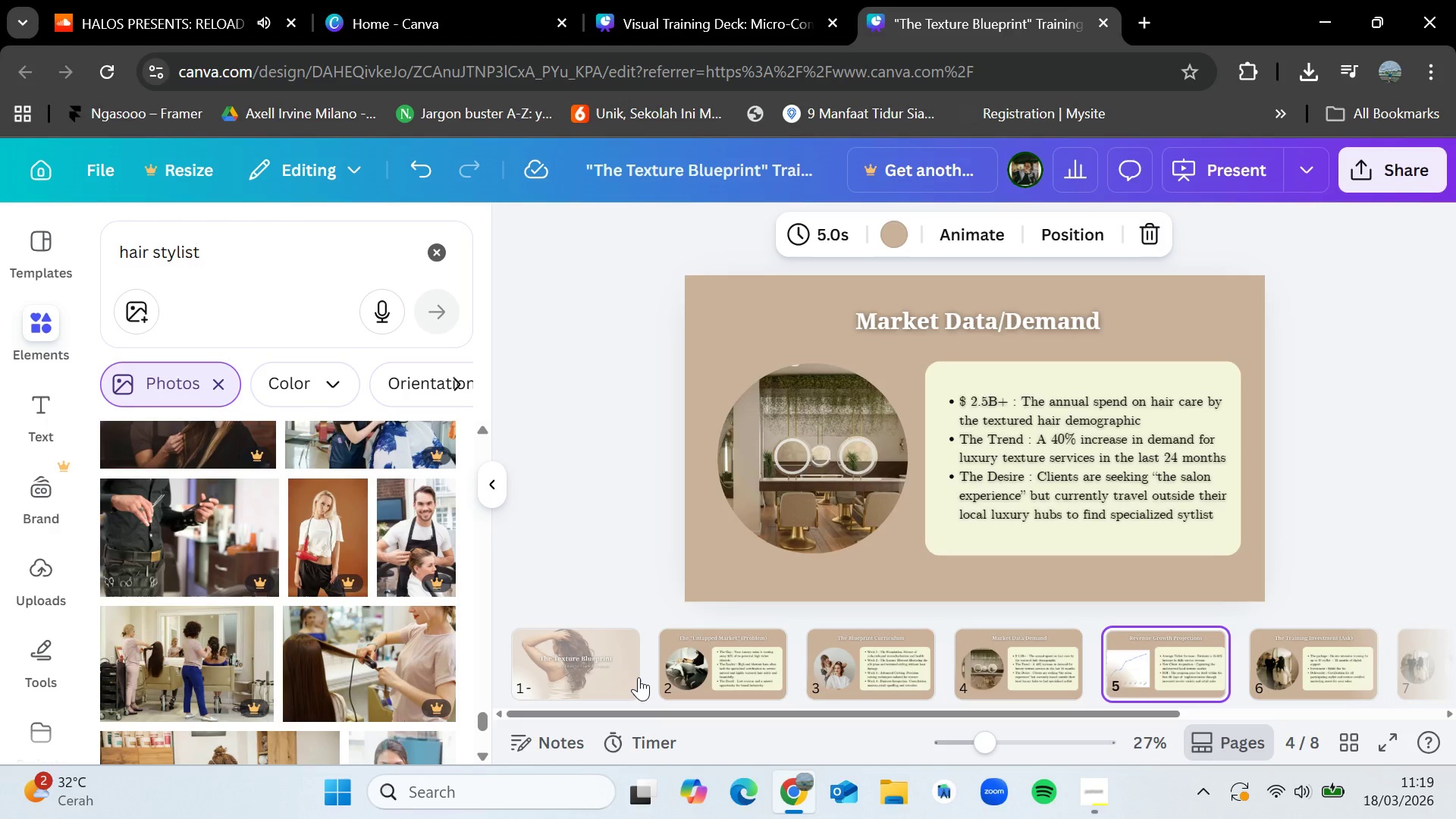 
key(ArrowRight)
 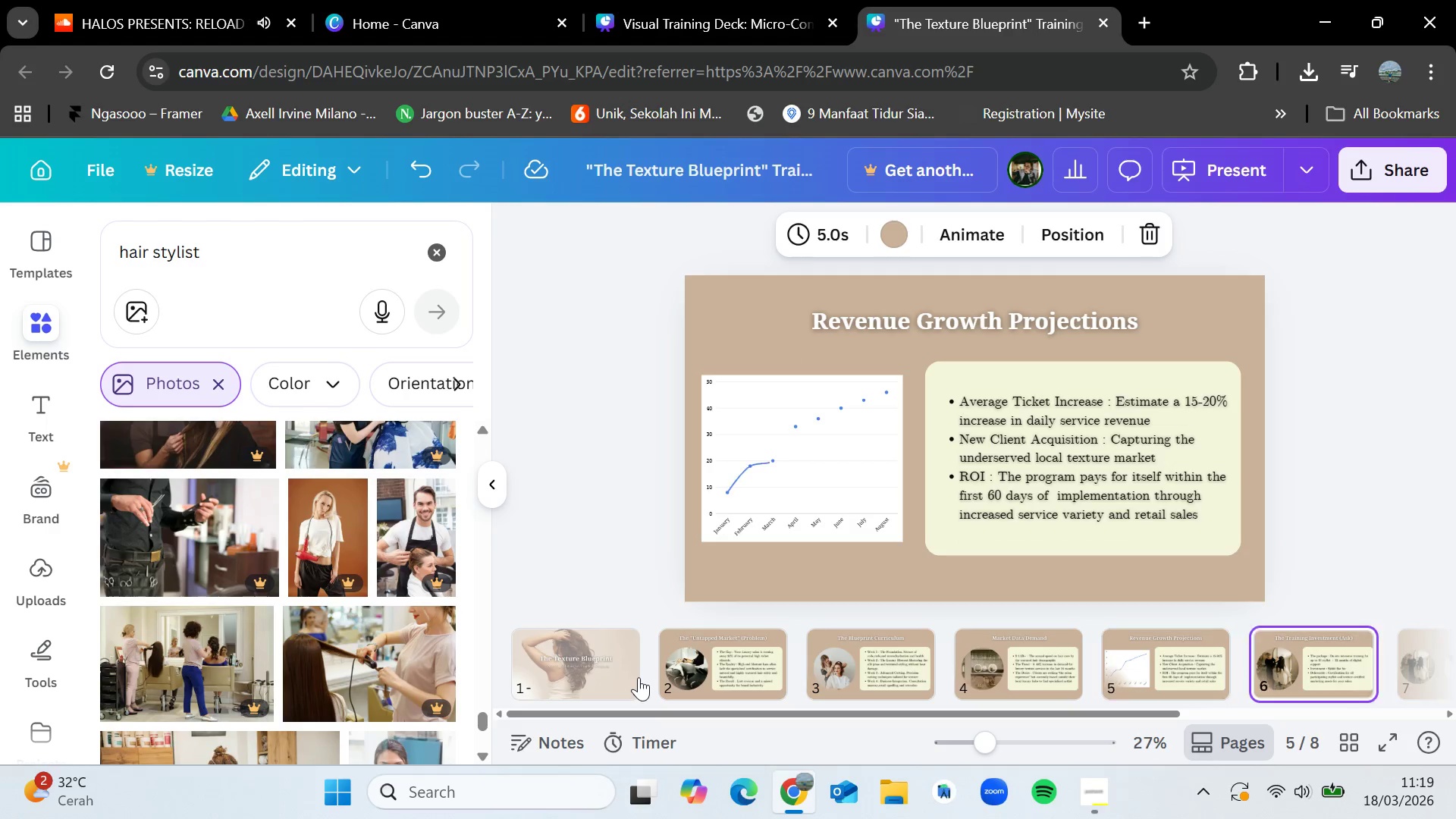 
key(ArrowRight)
 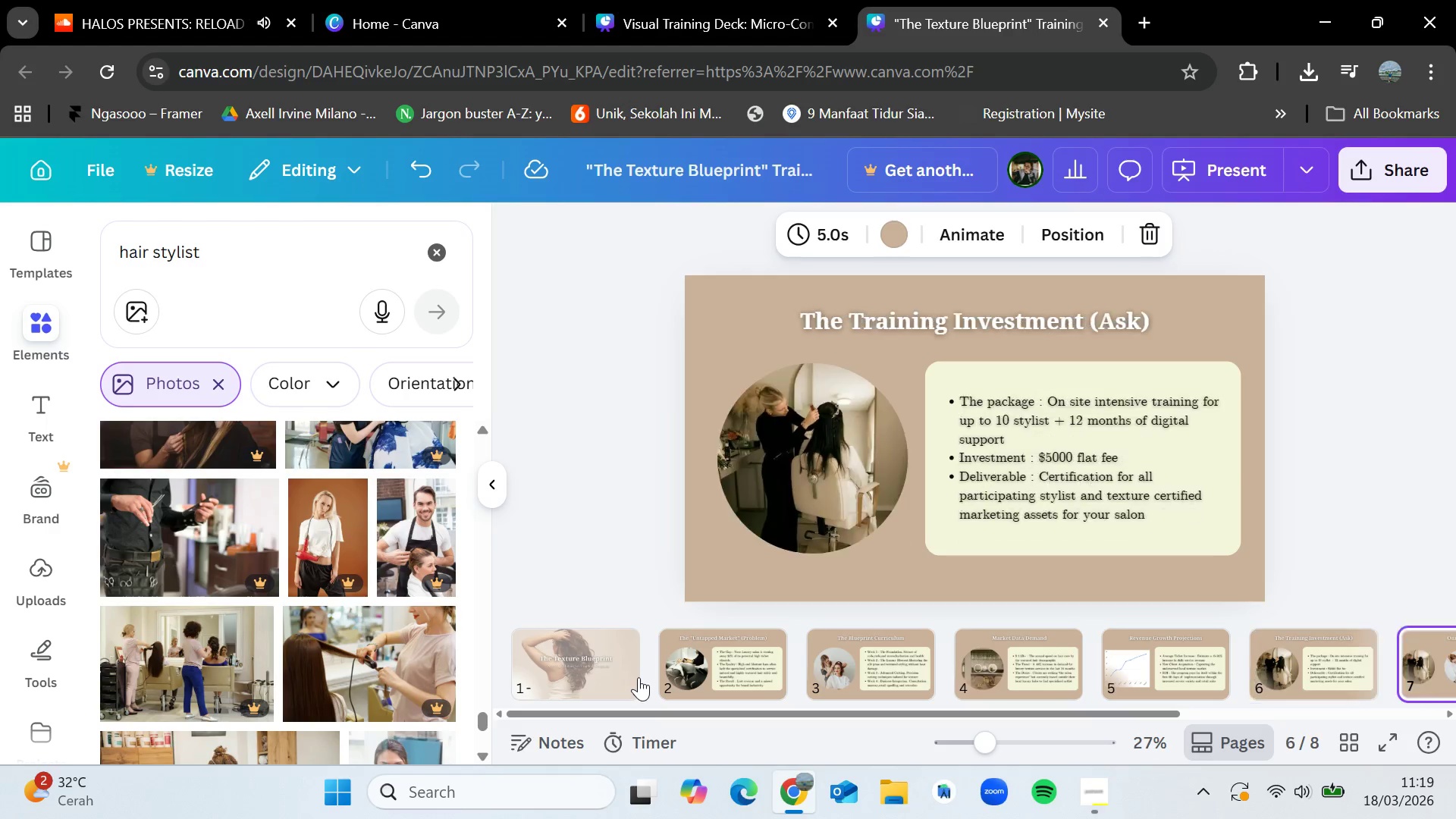 
key(ArrowRight)
 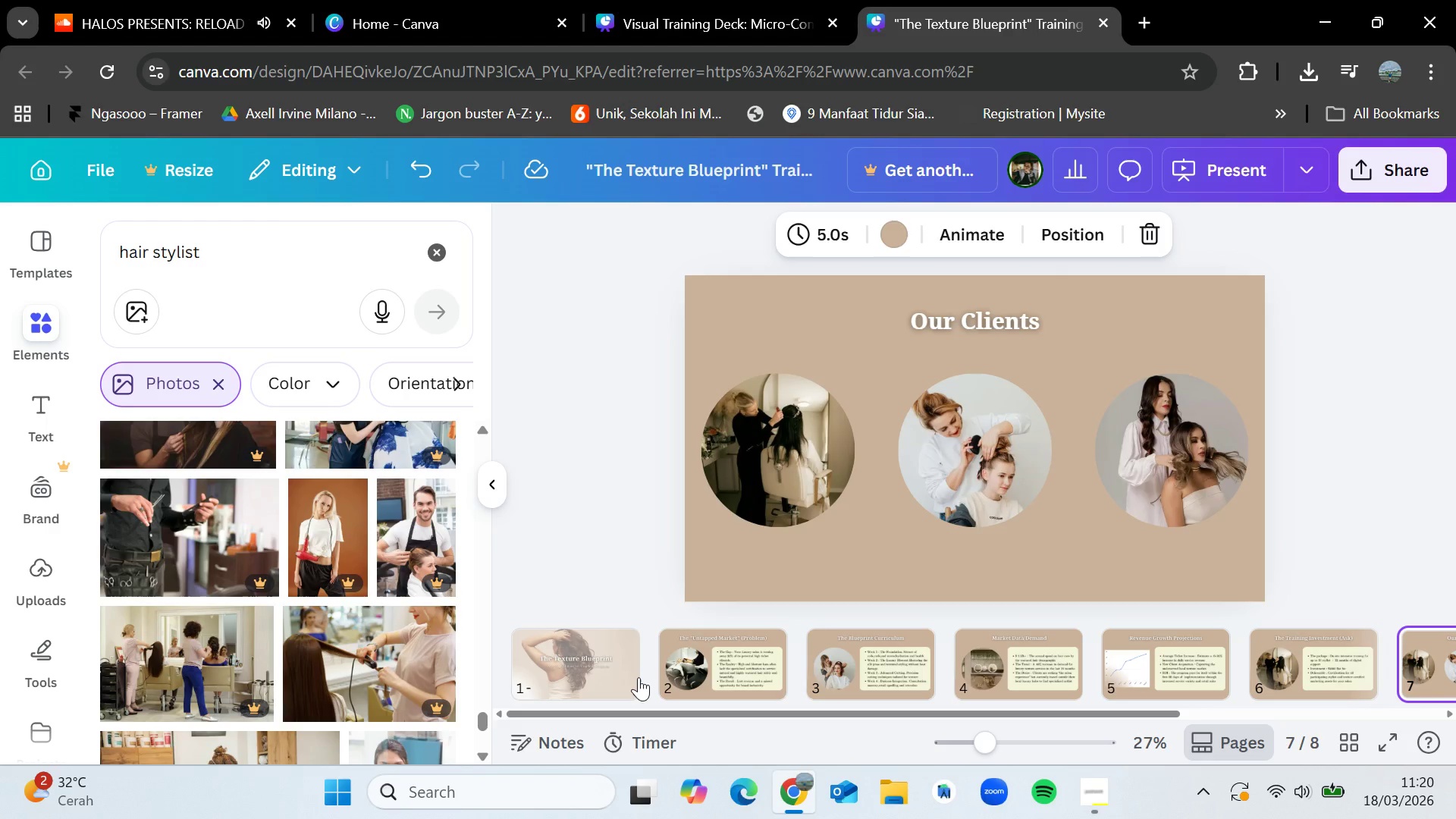 
wait(33.05)
 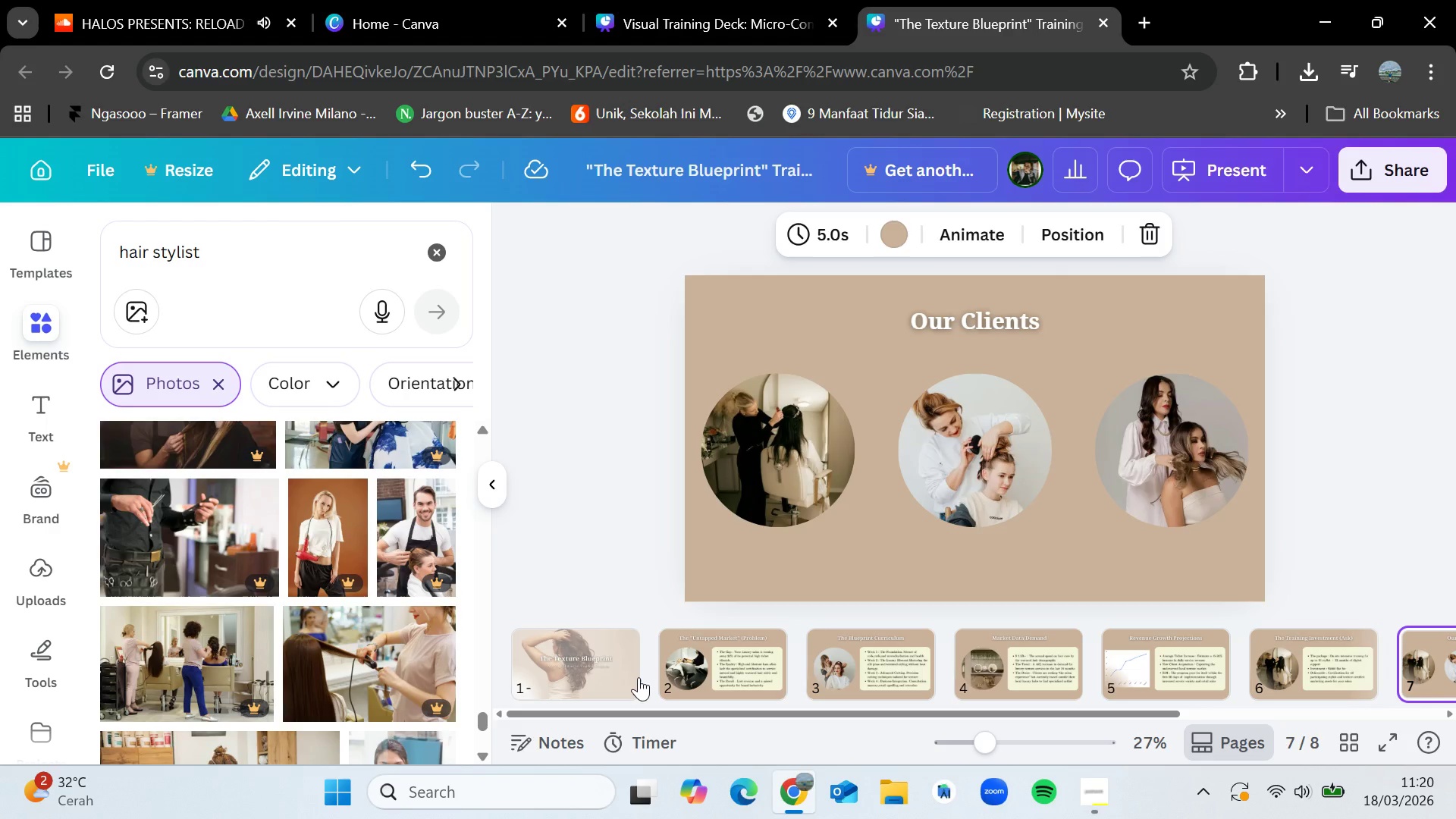 
key(ArrowLeft)
 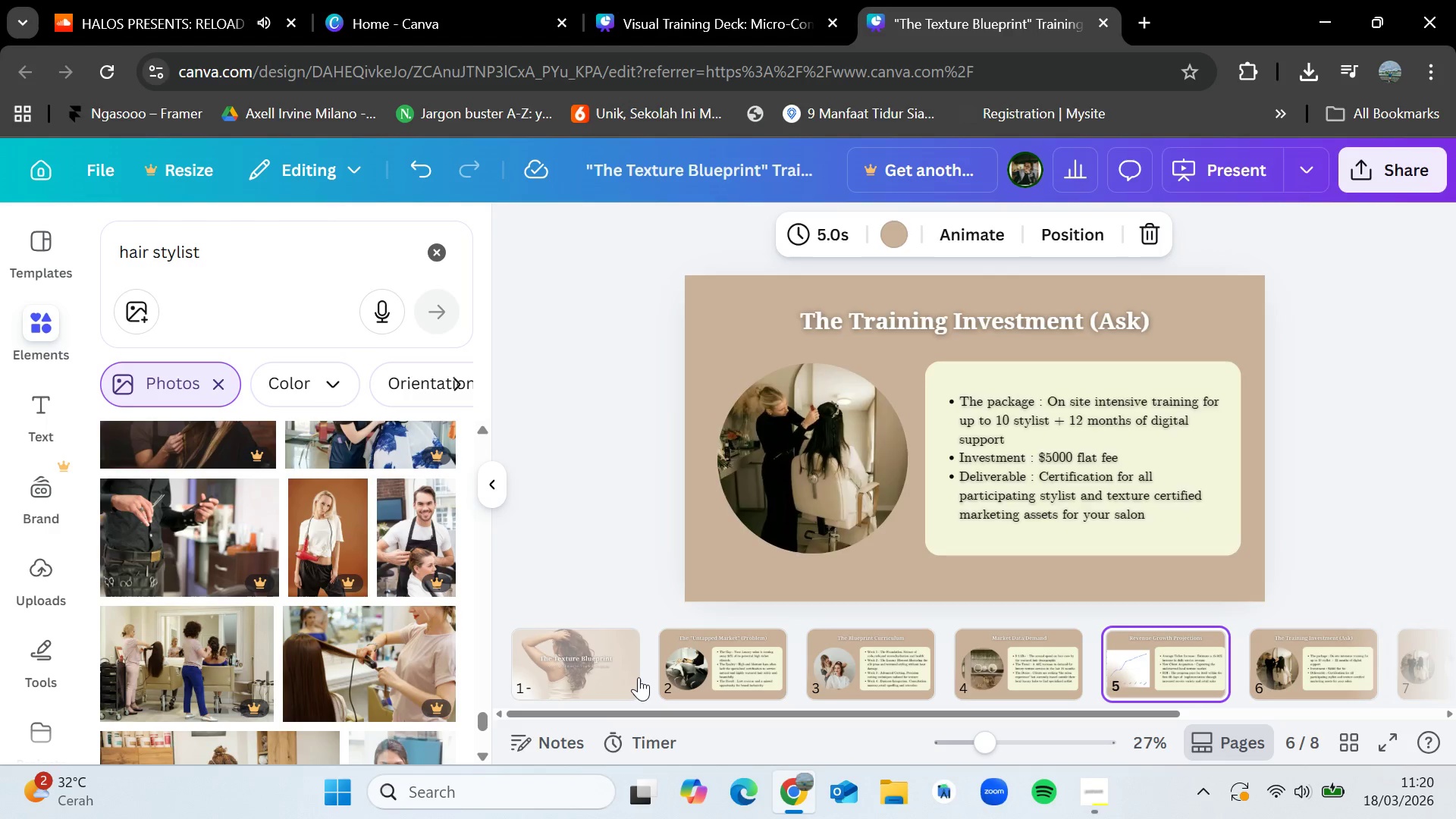 
key(ArrowLeft)
 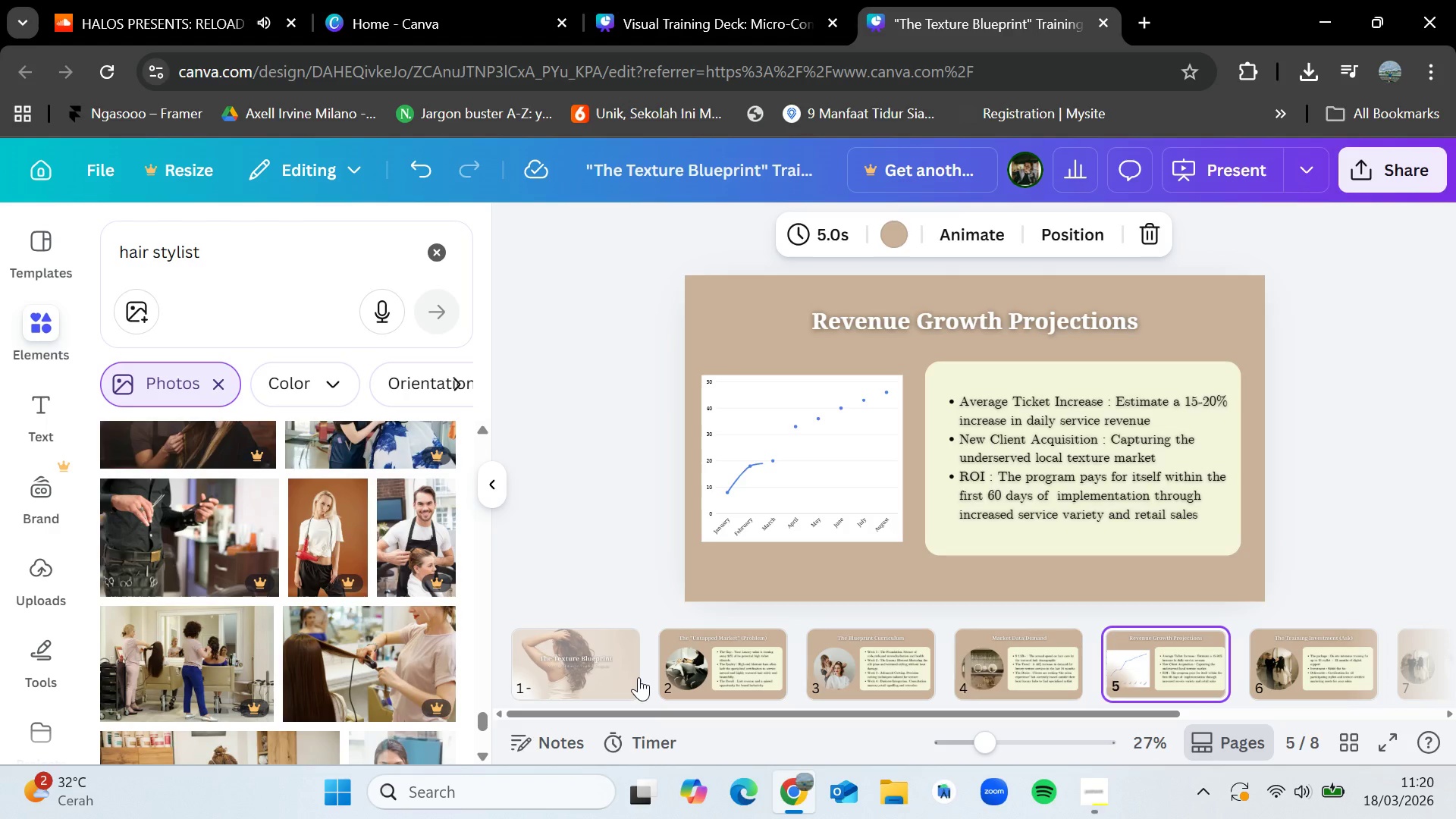 
key(ArrowLeft)
 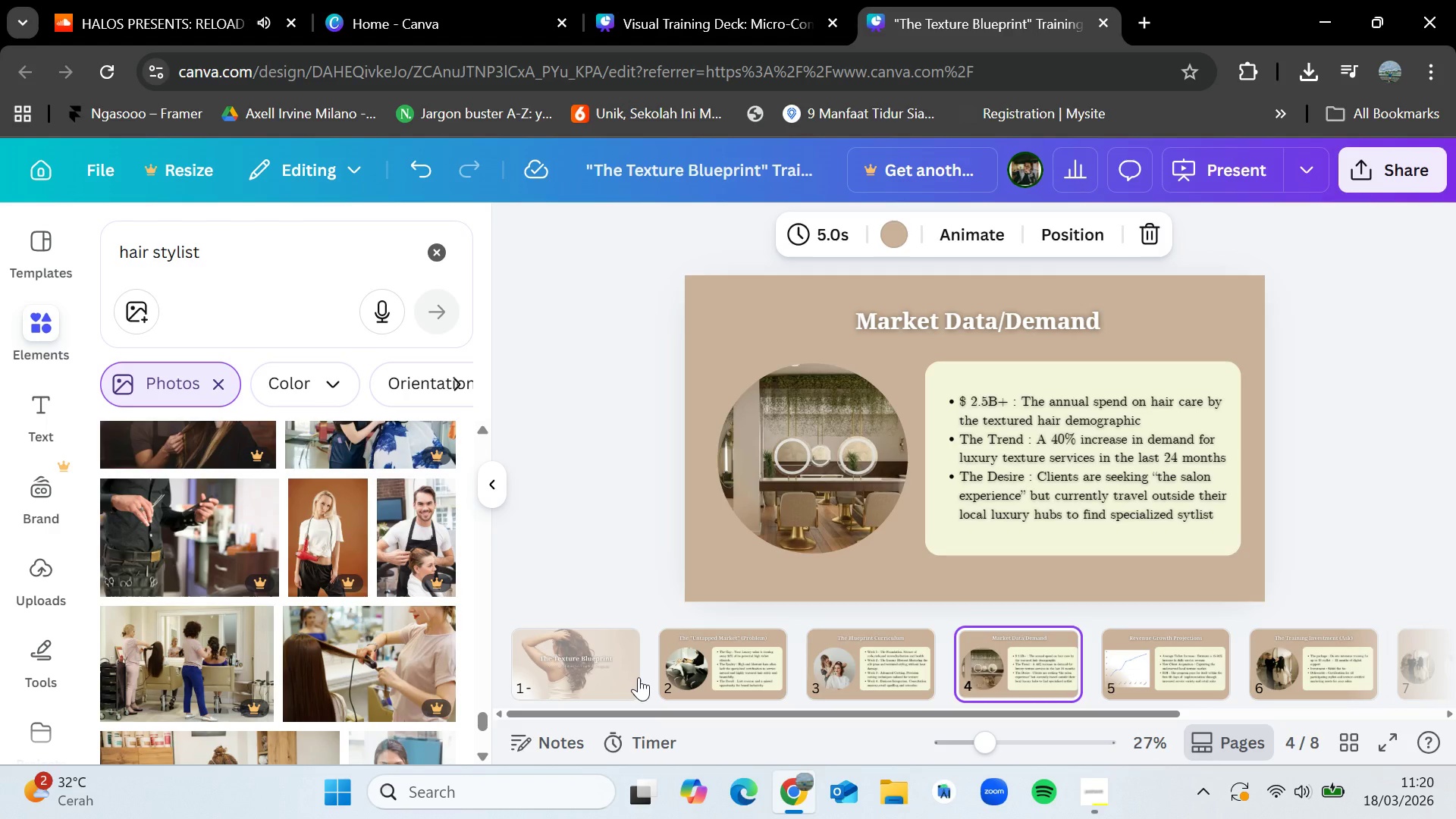 
key(ArrowLeft)
 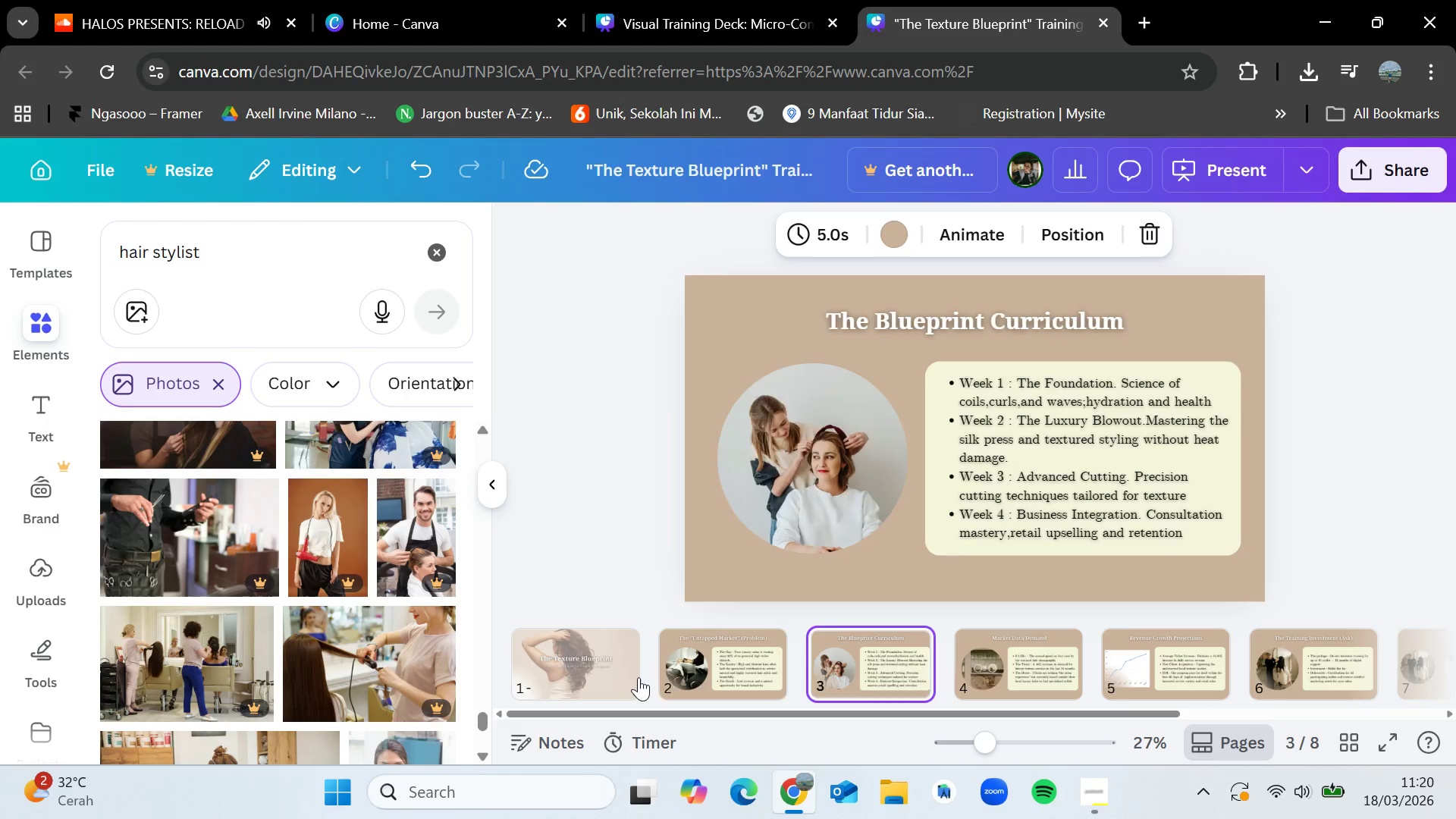 
key(ArrowLeft)
 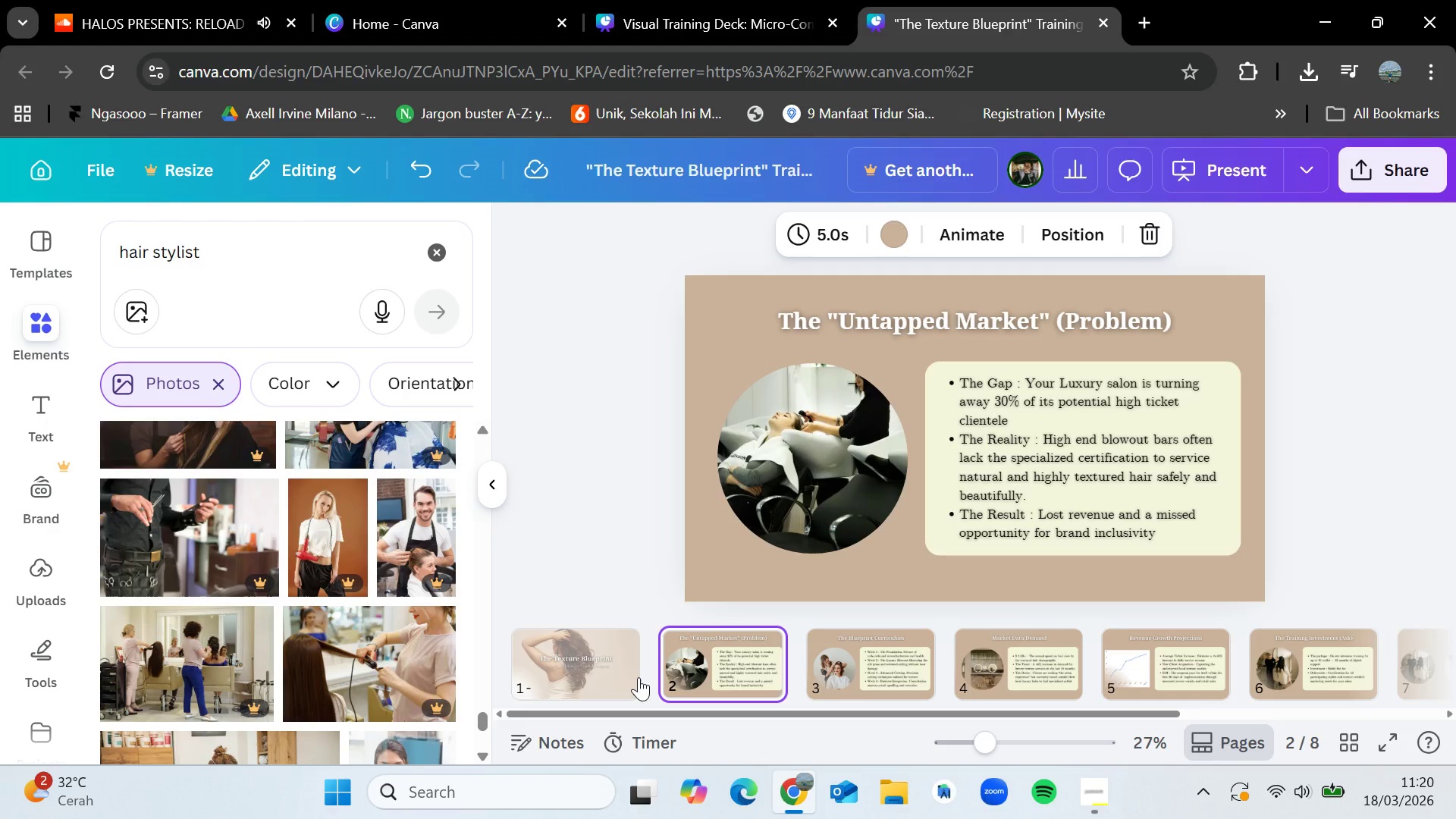 
key(ArrowLeft)
 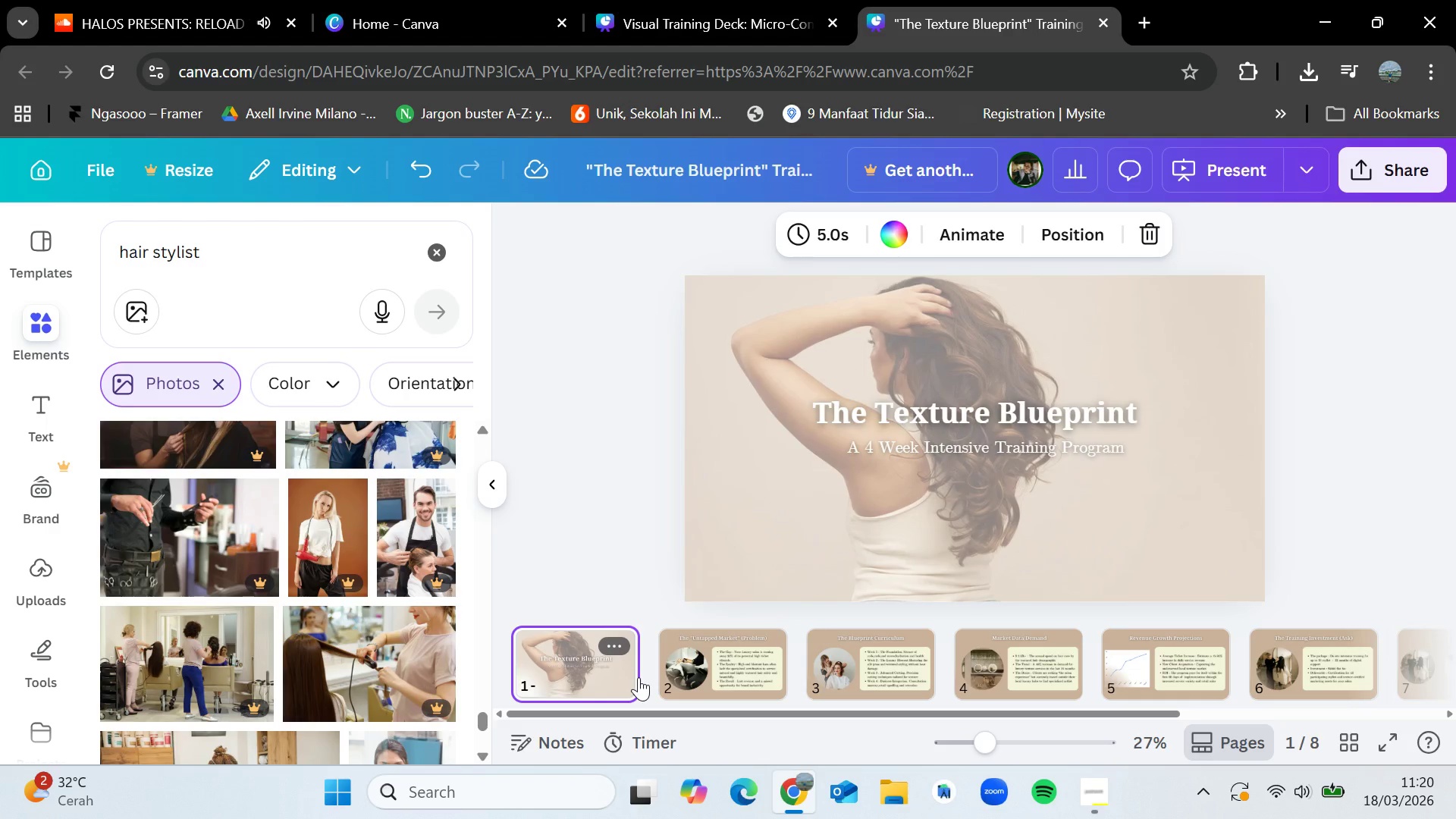 
wait(6.25)
 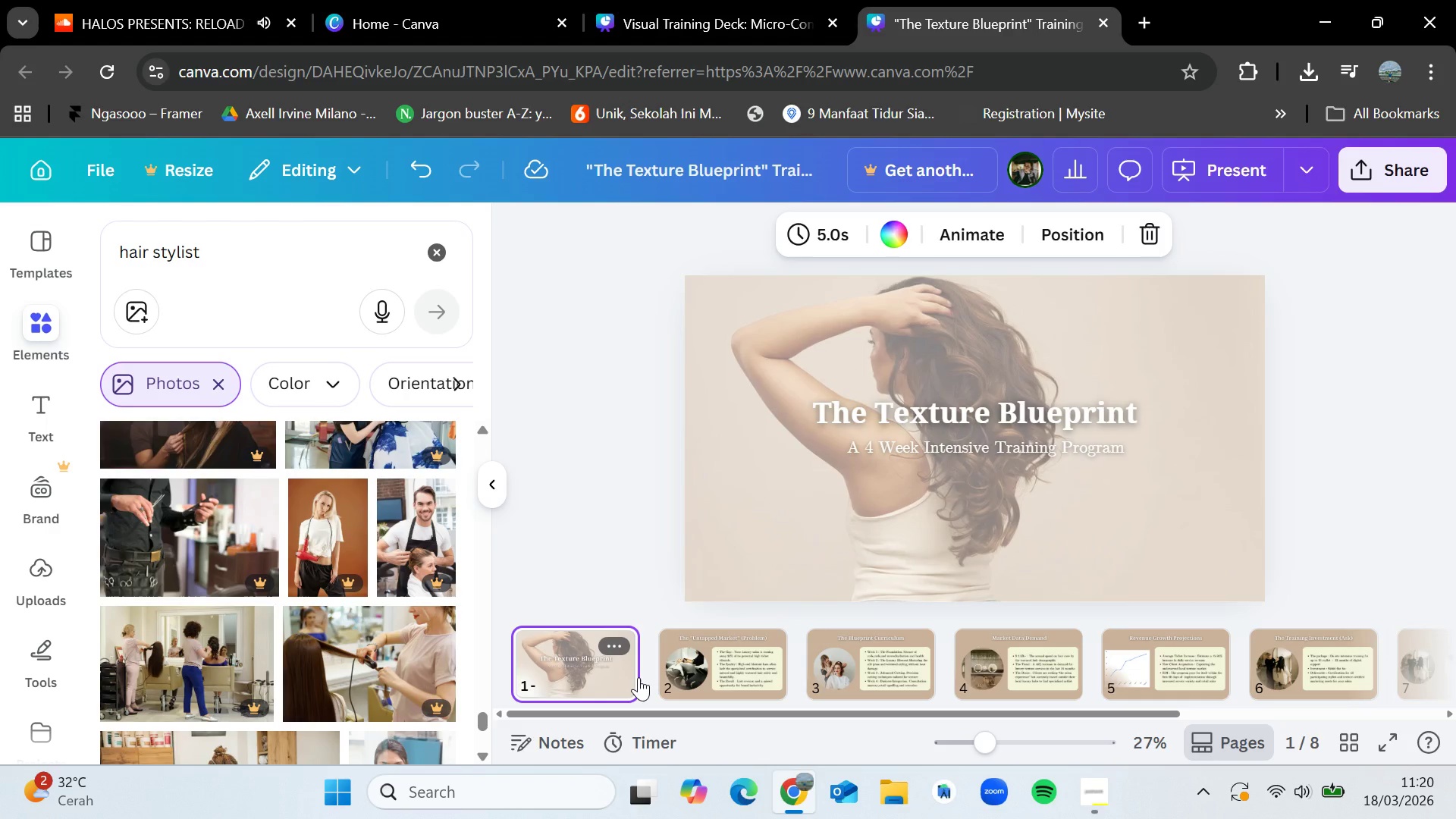 
key(ArrowLeft)
 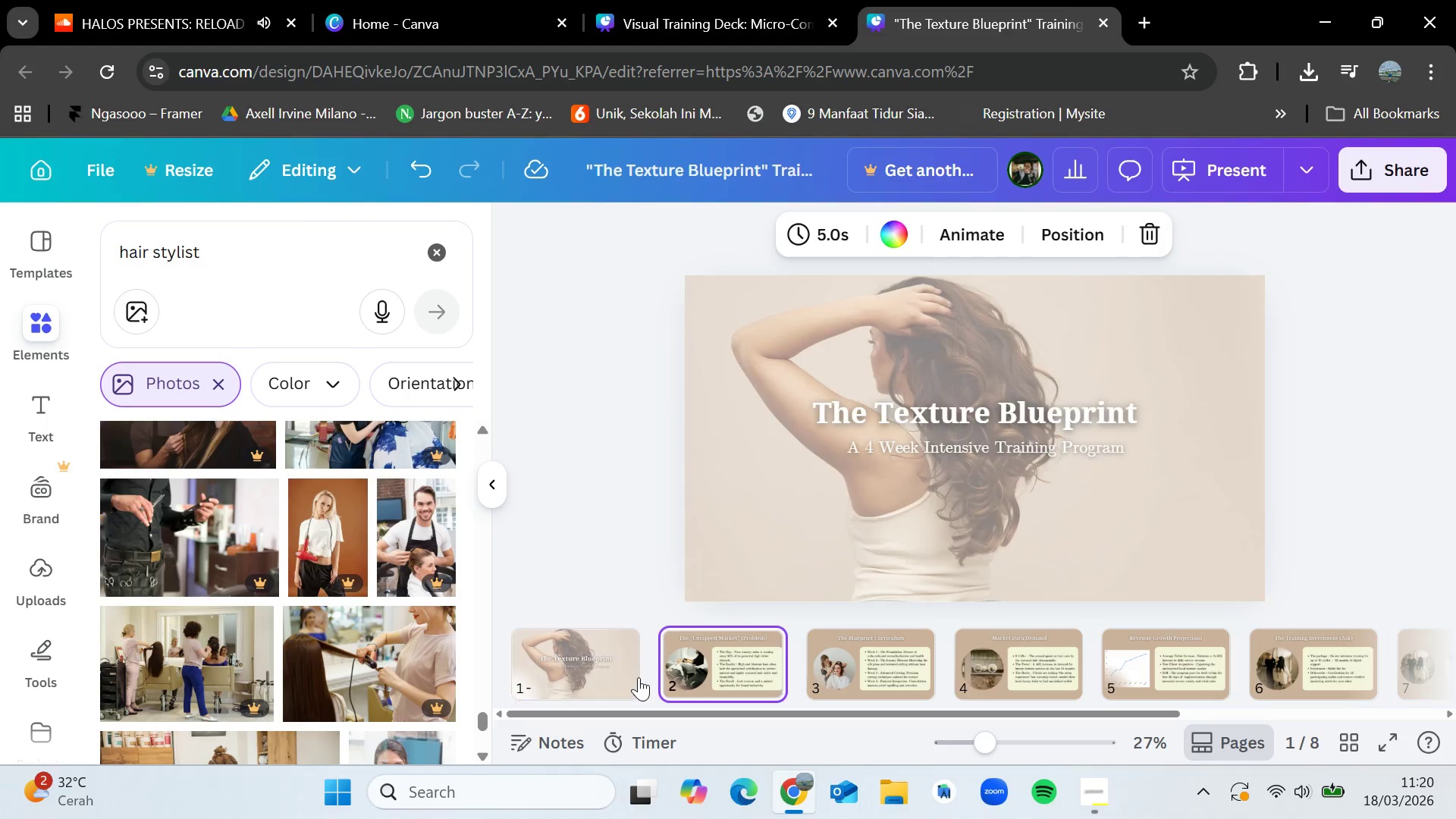 
key(ArrowRight)
 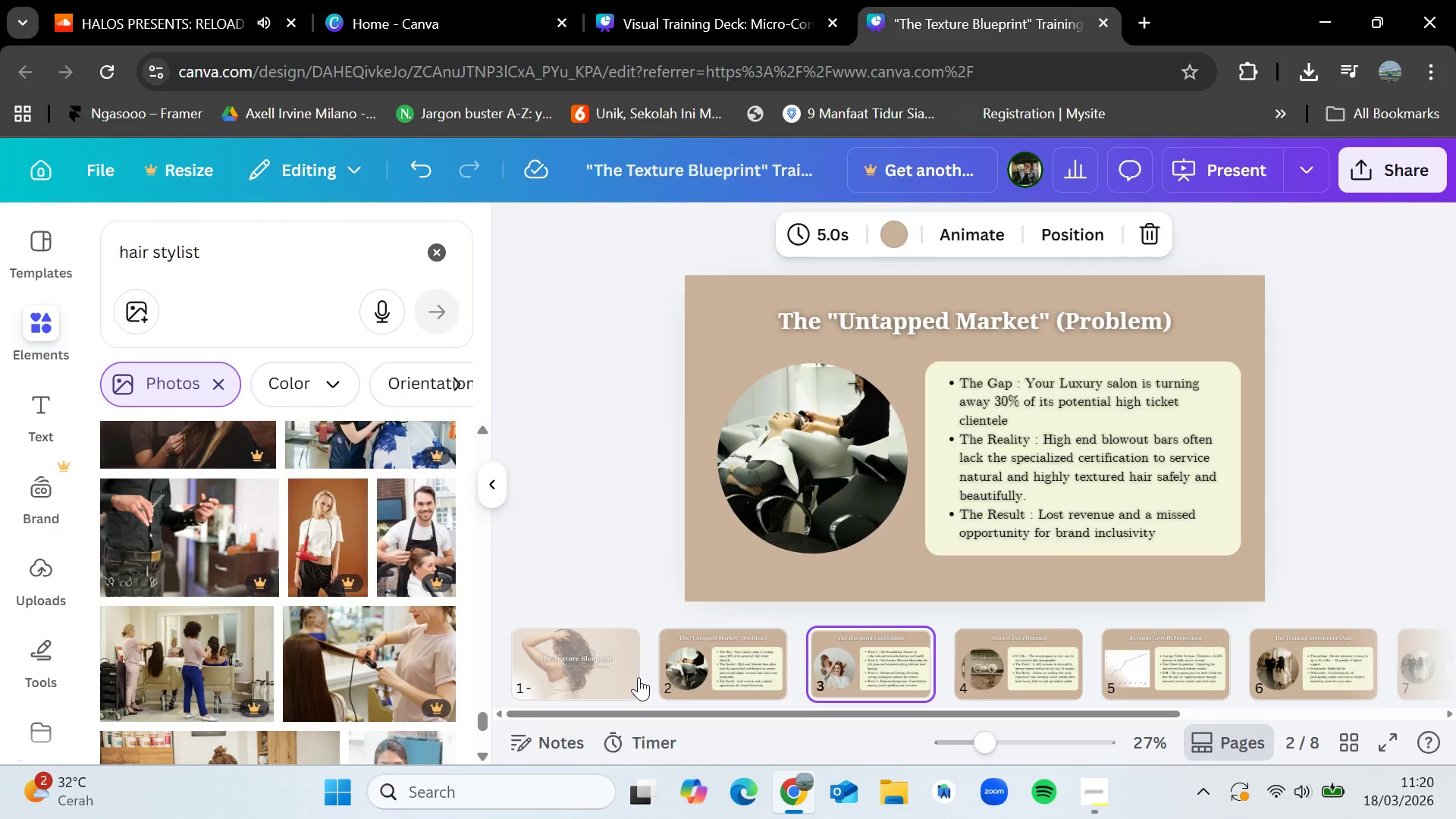 
key(ArrowRight)
 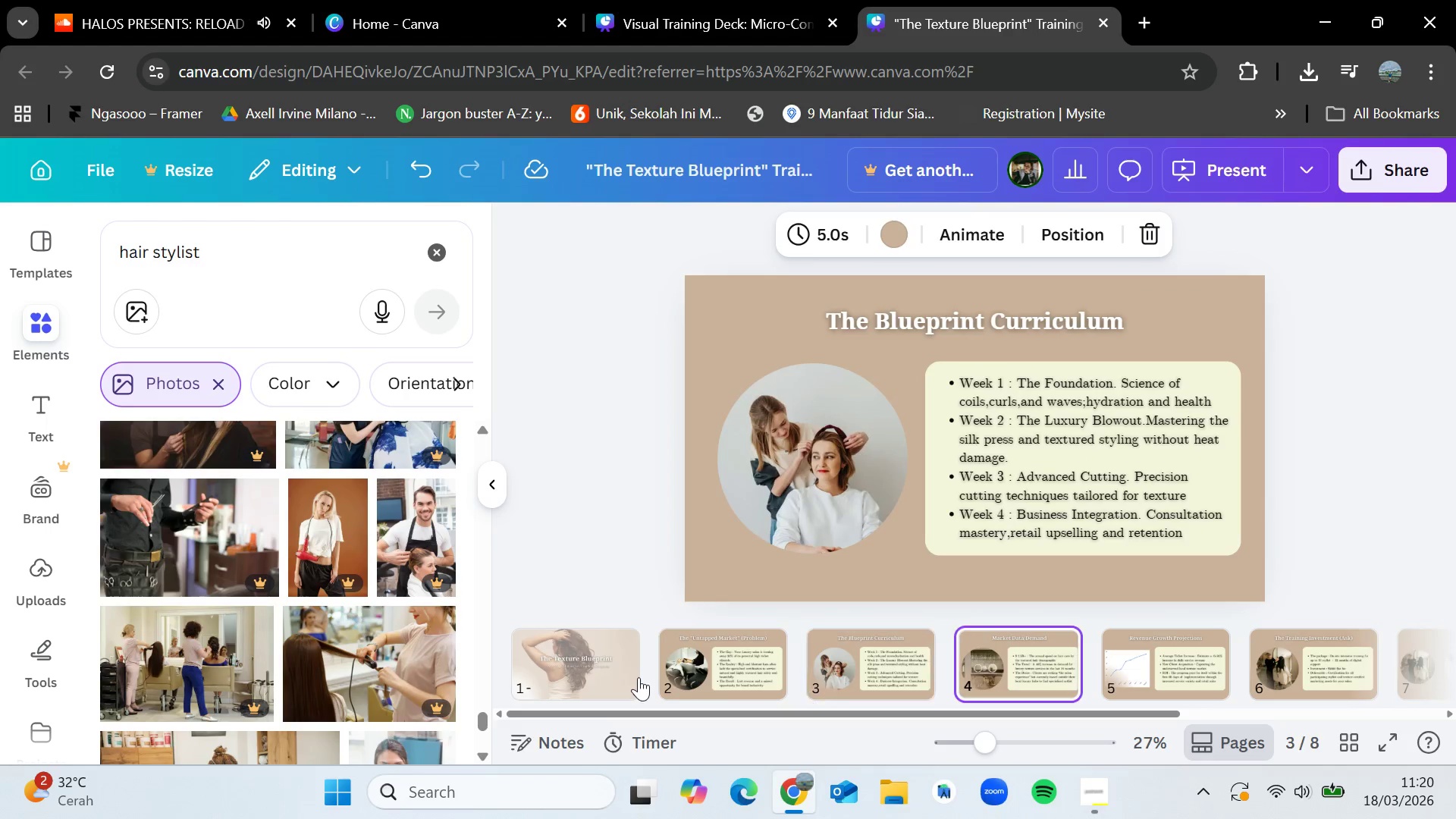 
key(ArrowRight)
 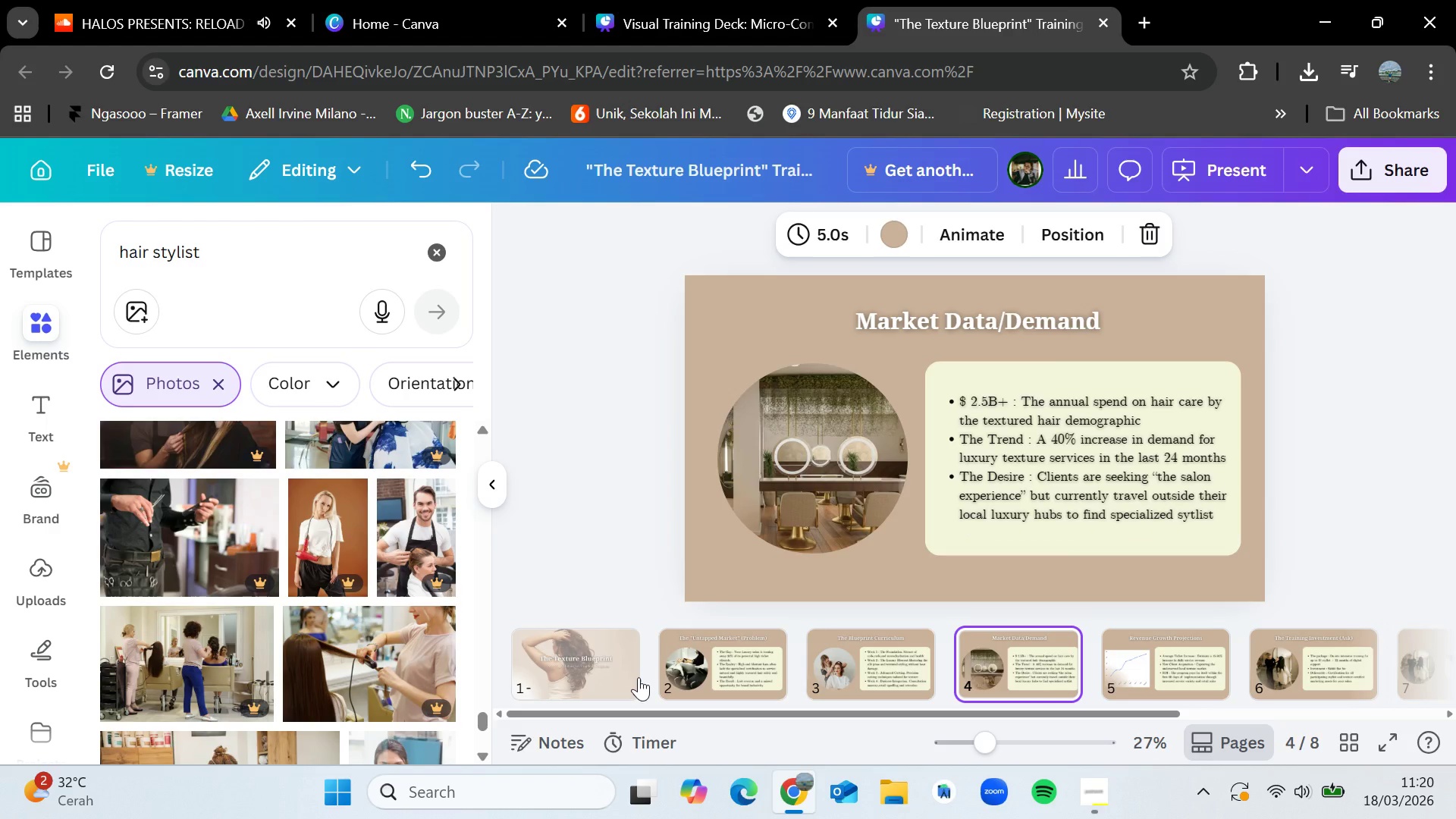 
key(ArrowRight)
 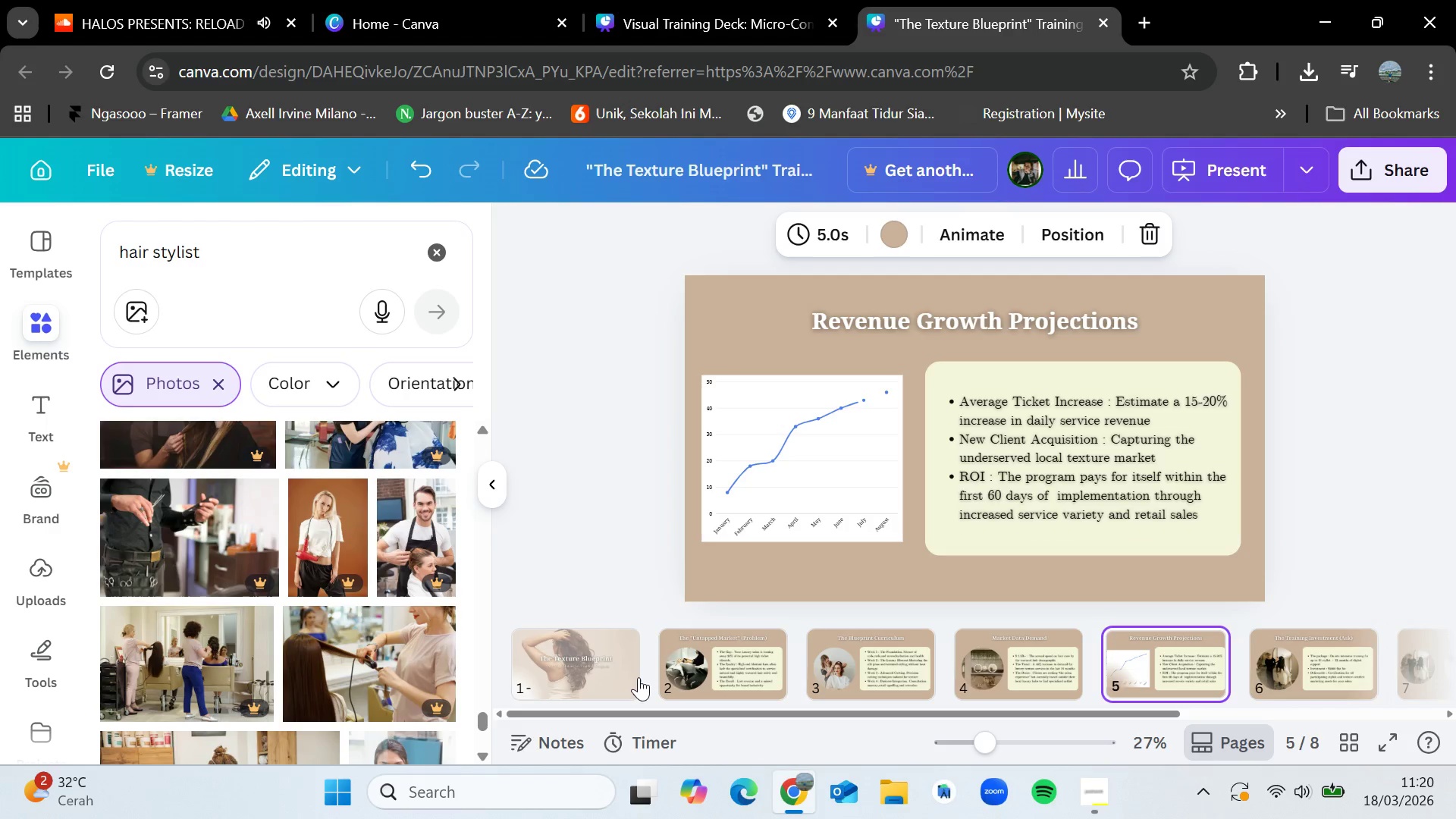 
key(ArrowRight)
 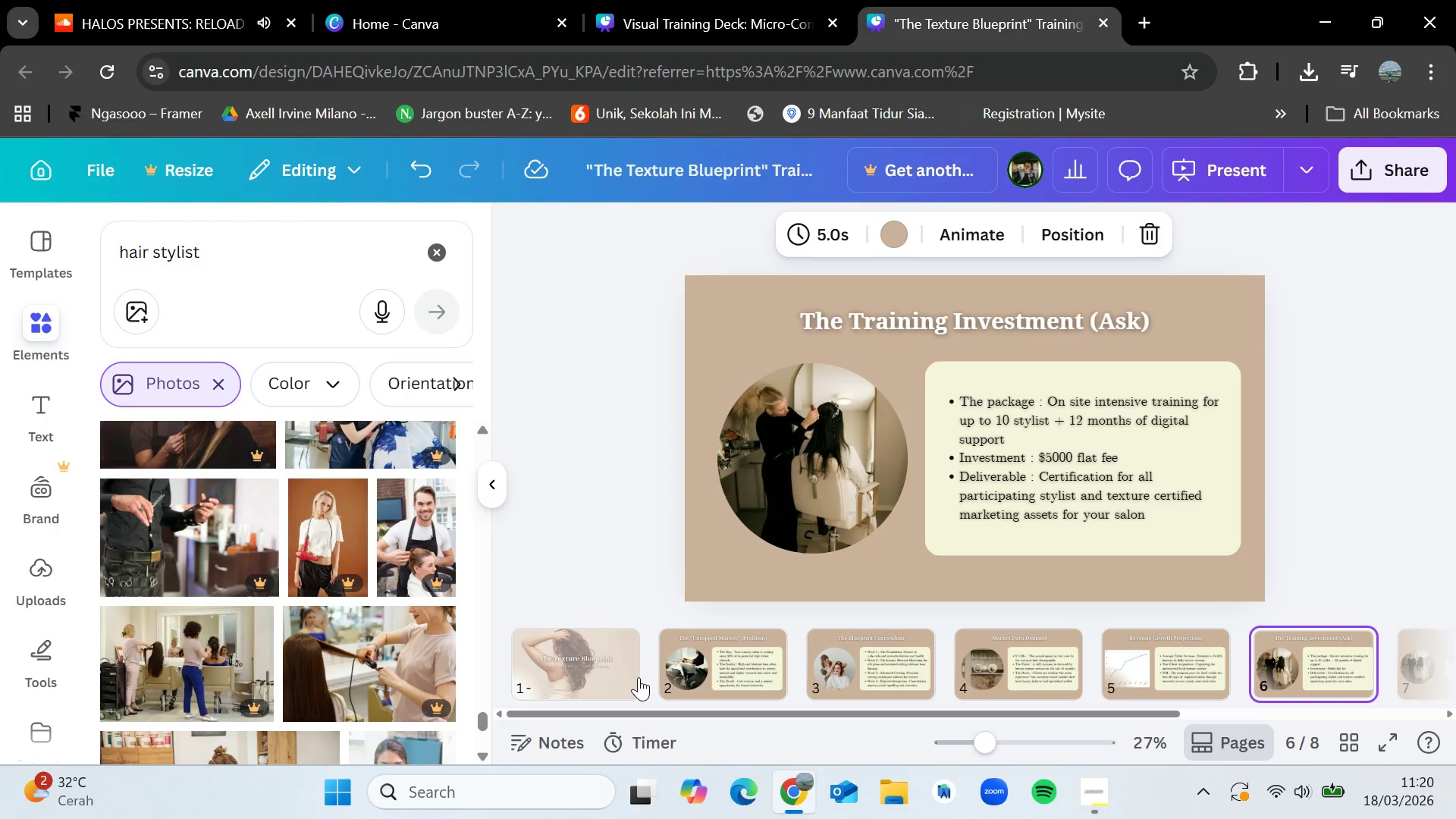 
key(ArrowLeft)
 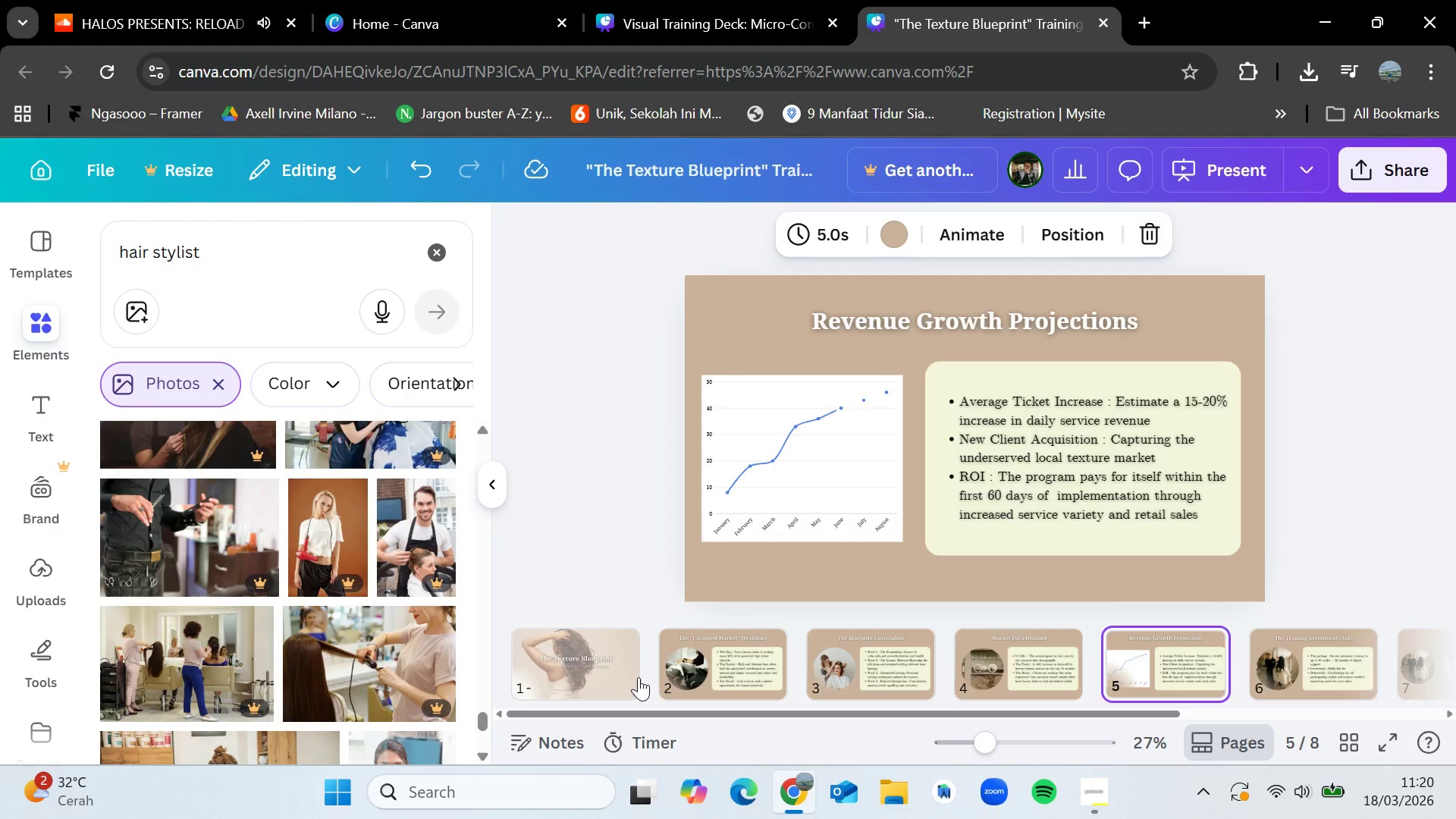 
key(ArrowRight)
 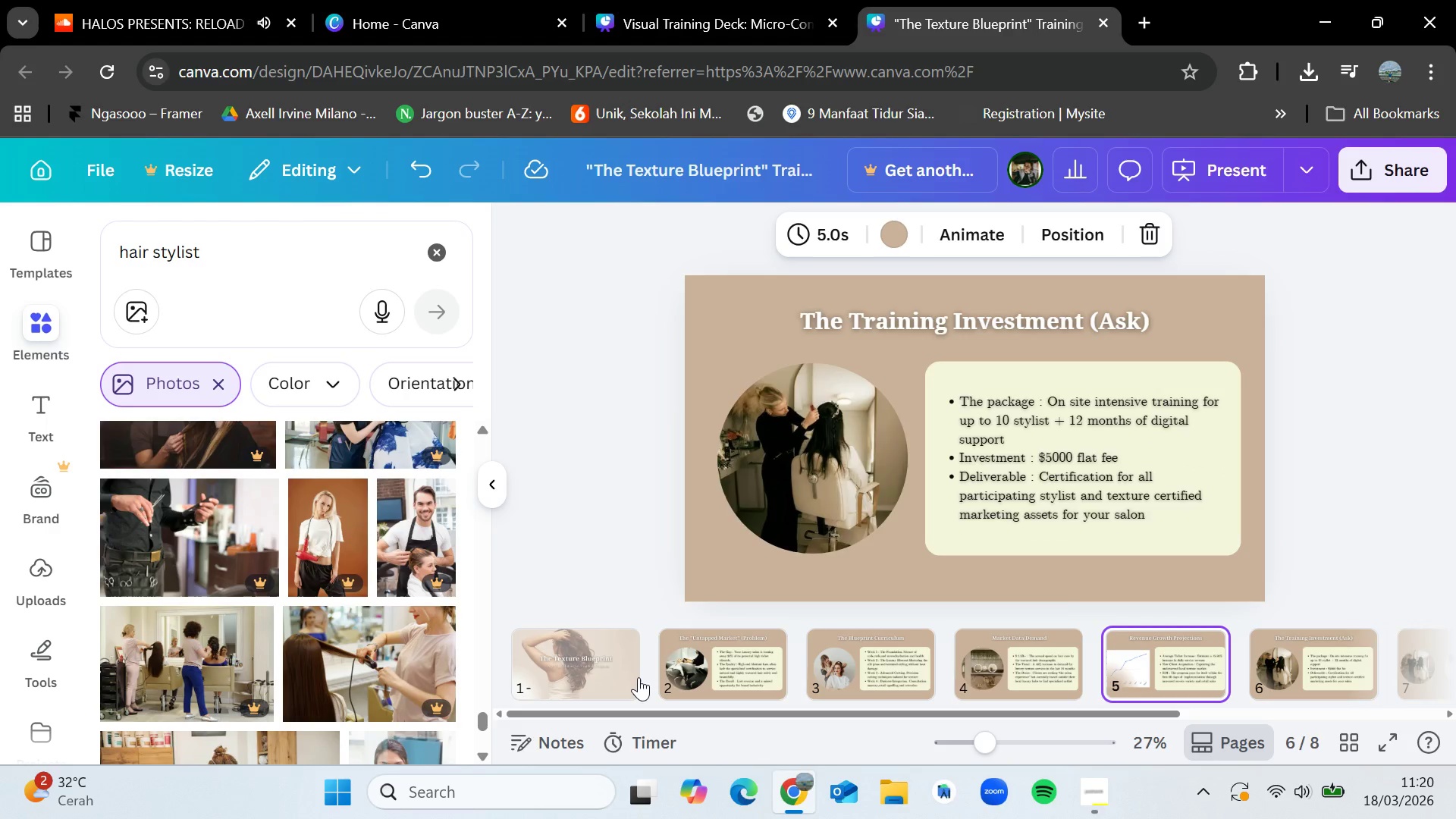 
key(ArrowLeft)
 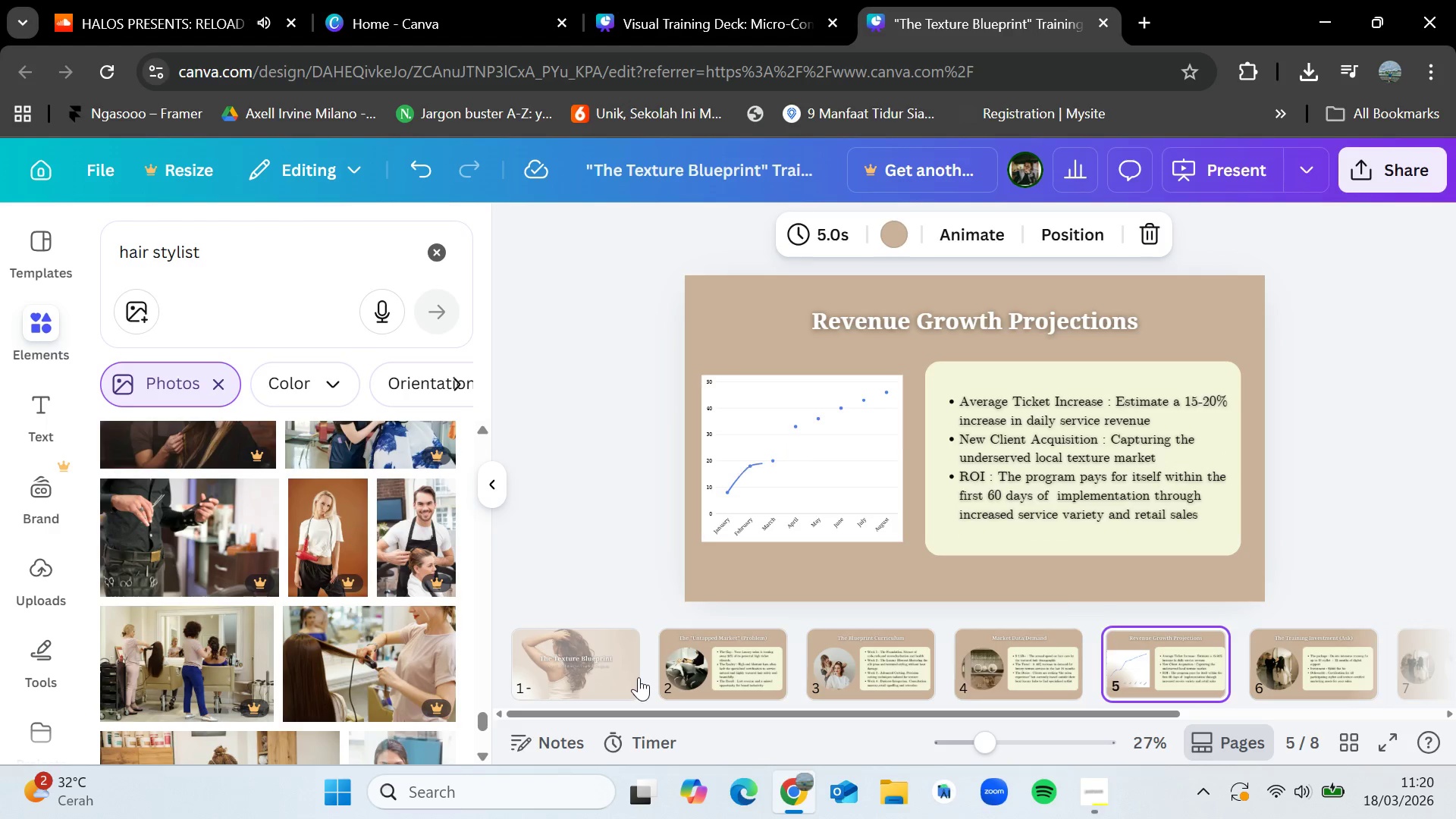 
key(ArrowLeft)
 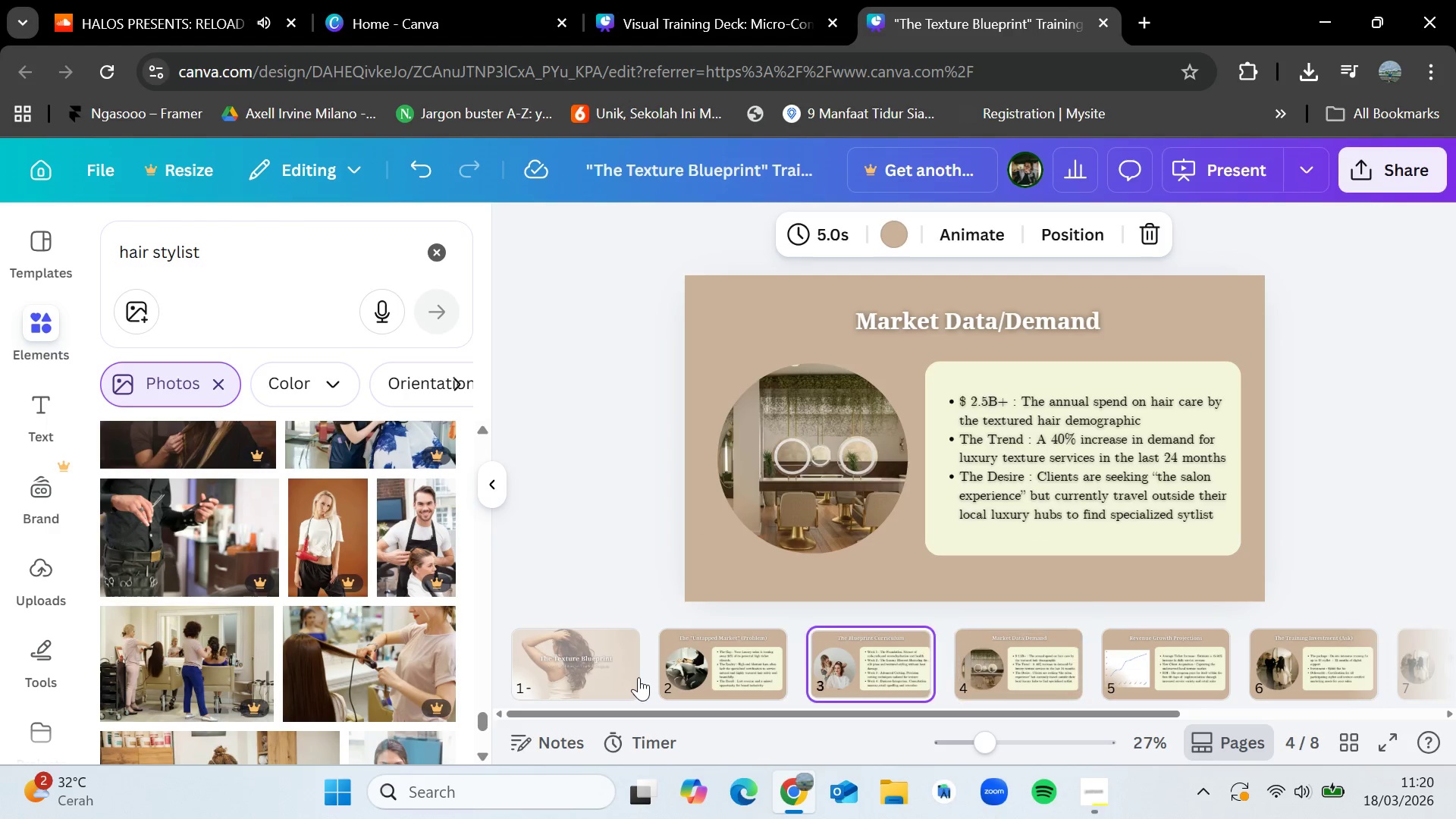 
key(ArrowLeft)
 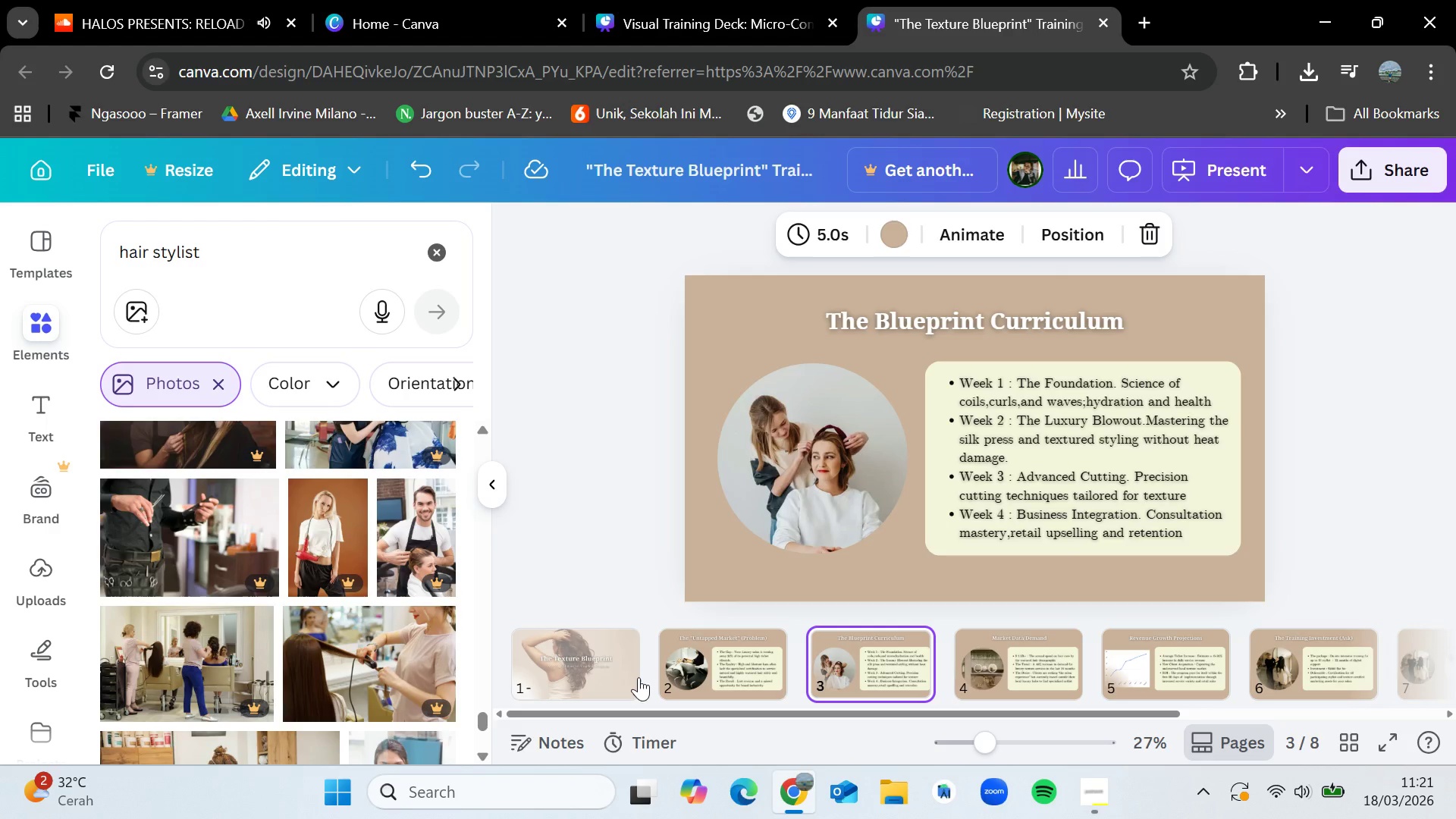 
wait(53.3)
 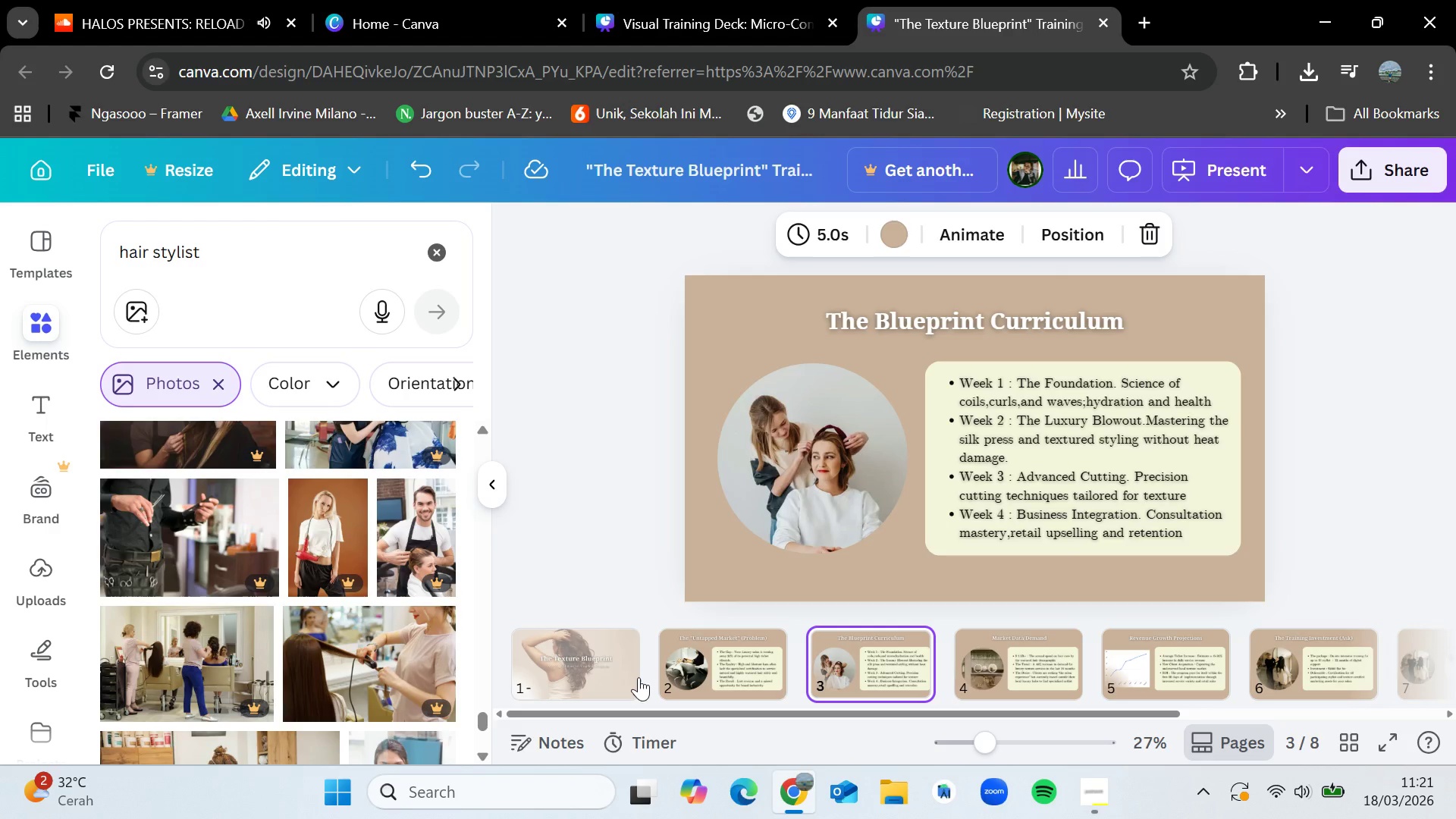 
key(ArrowRight)
 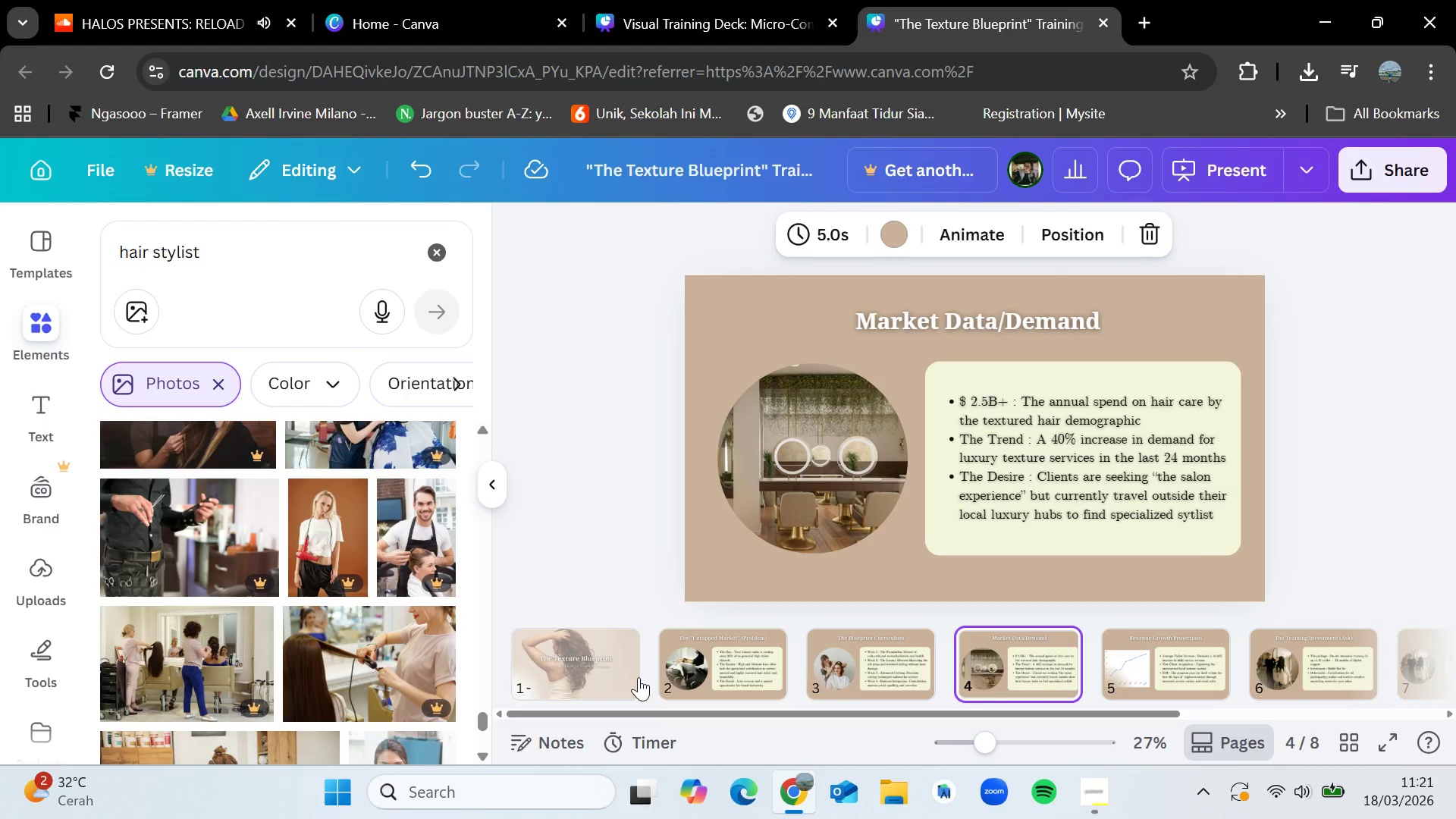 
key(ArrowLeft)
 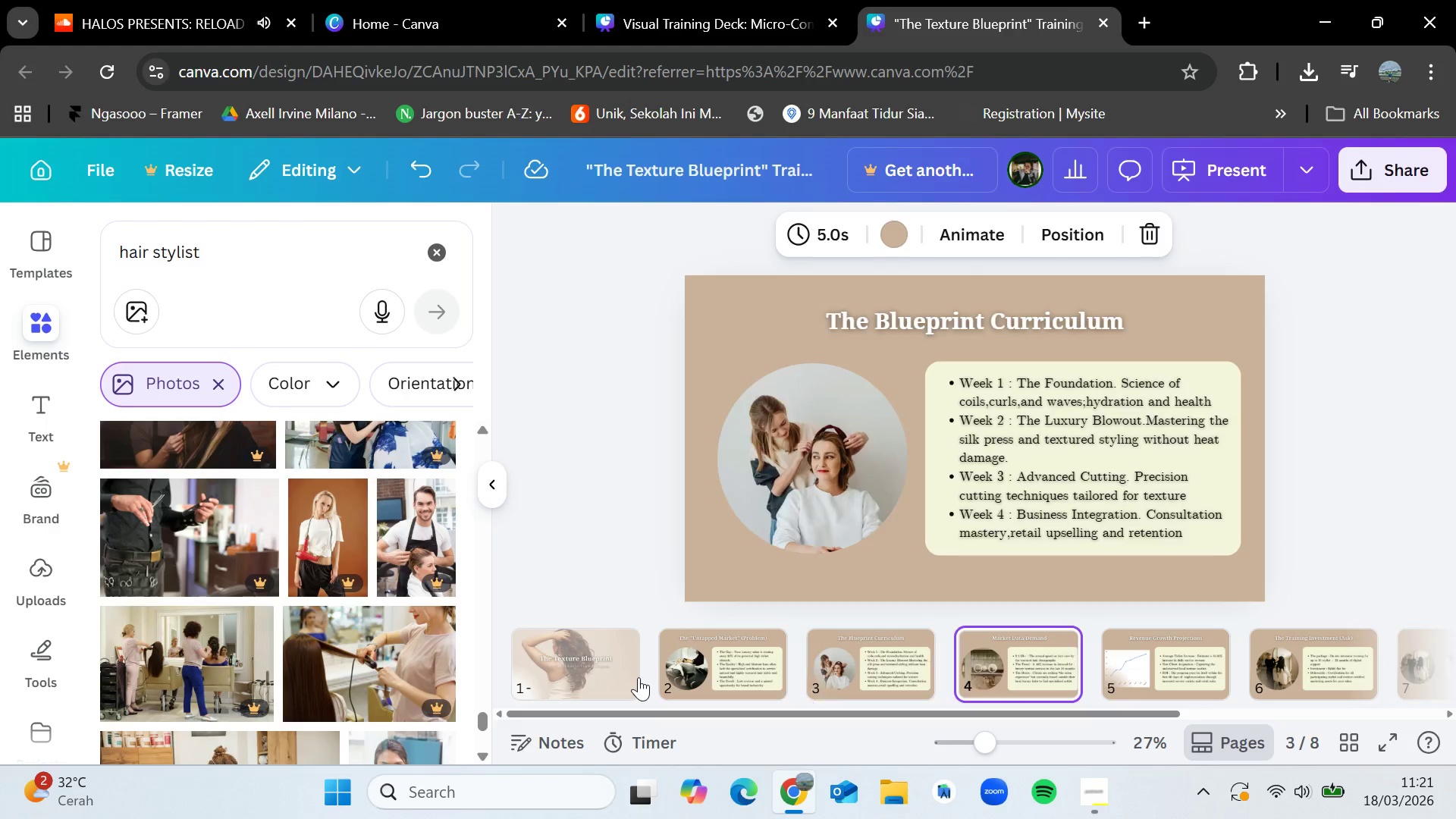 
key(ArrowRight)
 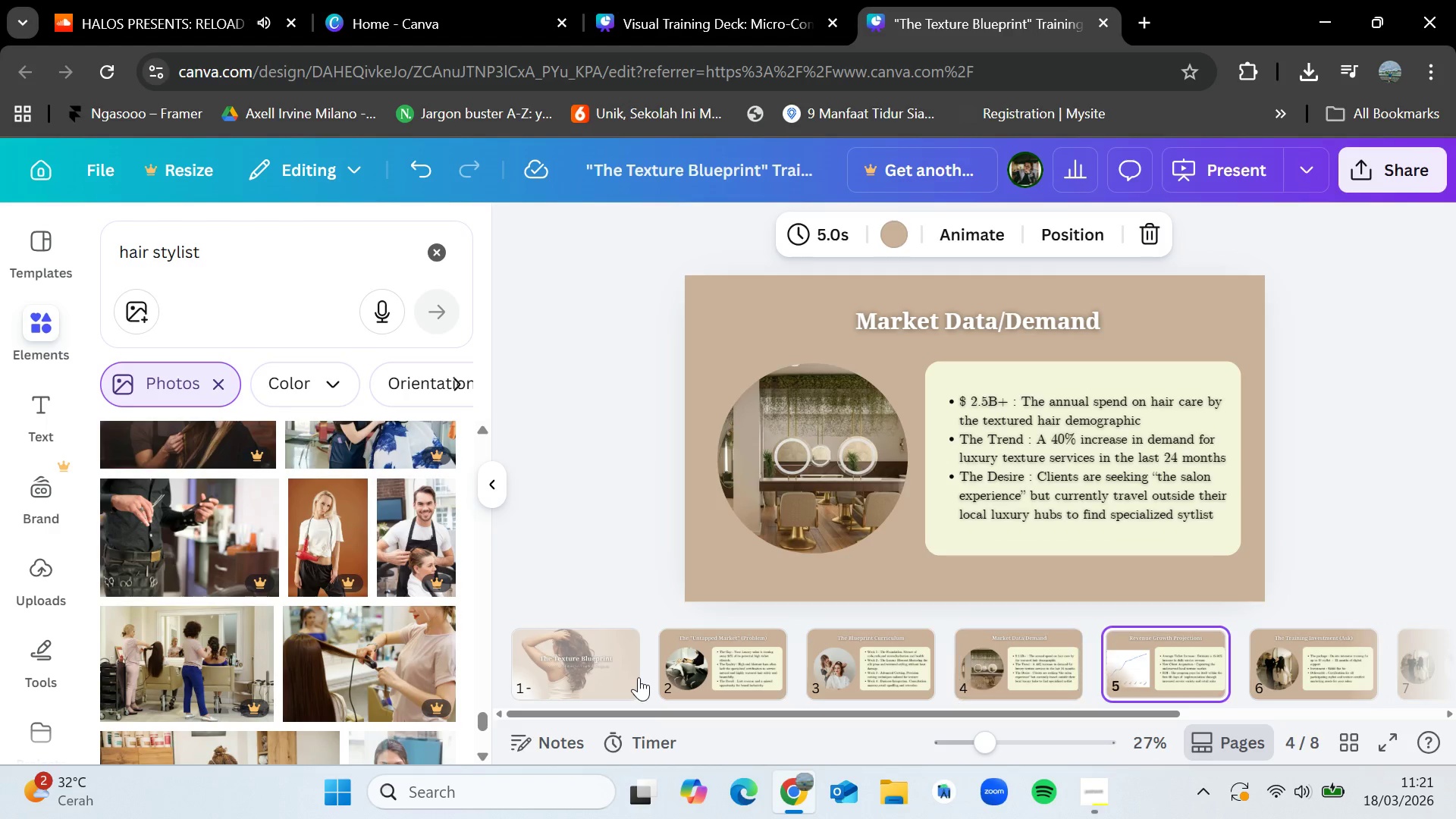 
key(ArrowRight)
 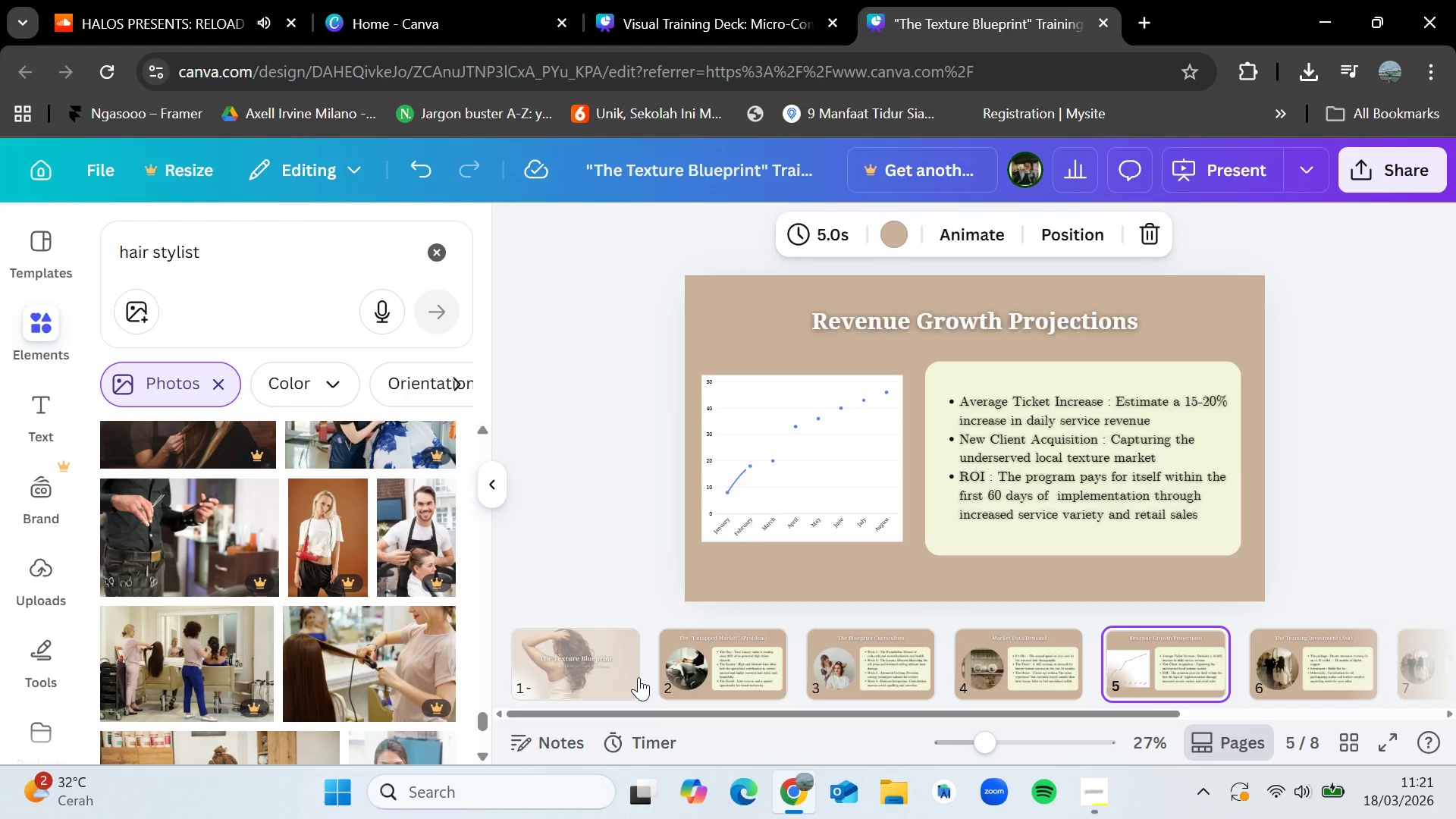 
key(ArrowRight)
 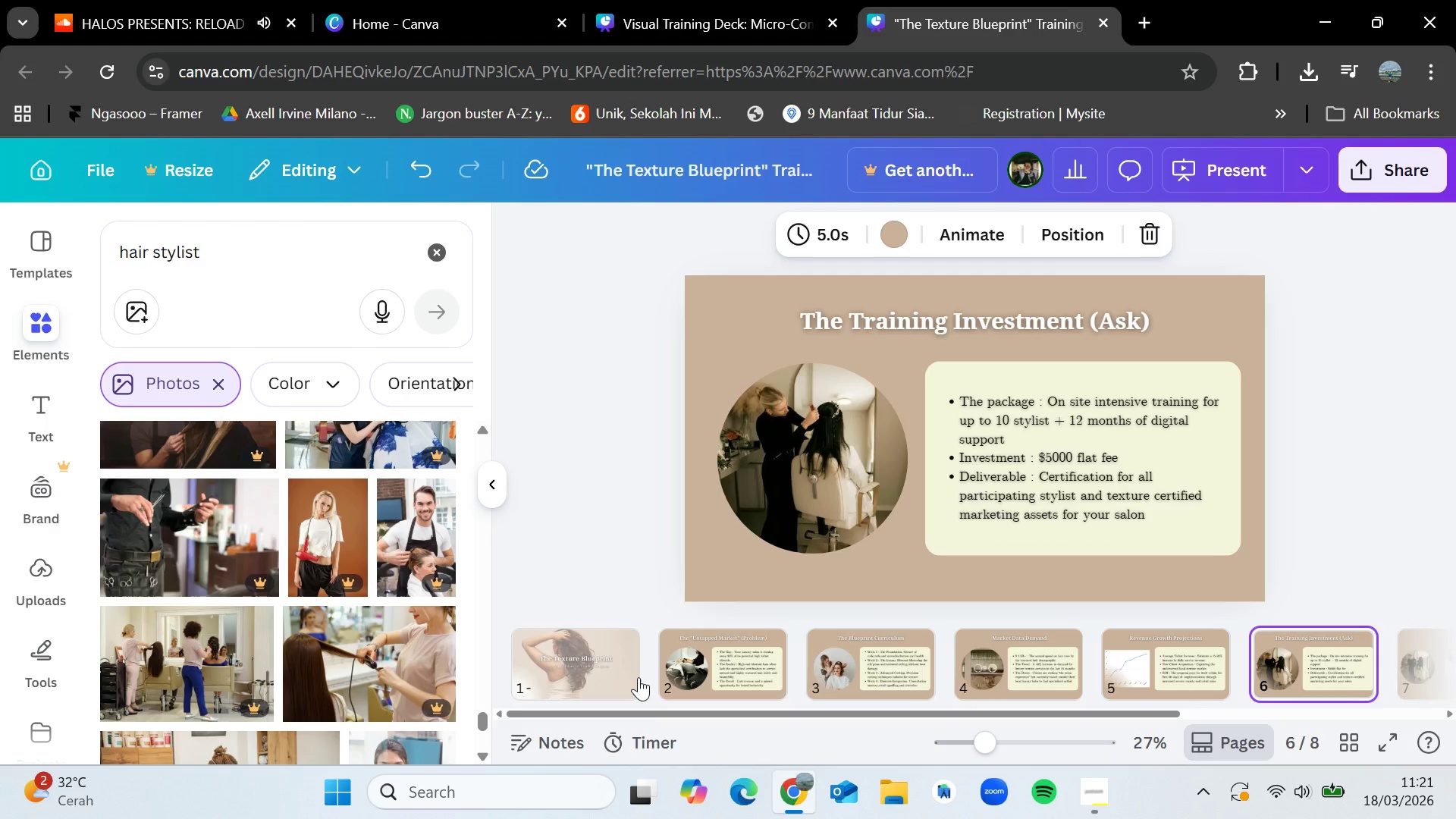 
key(ArrowLeft)
 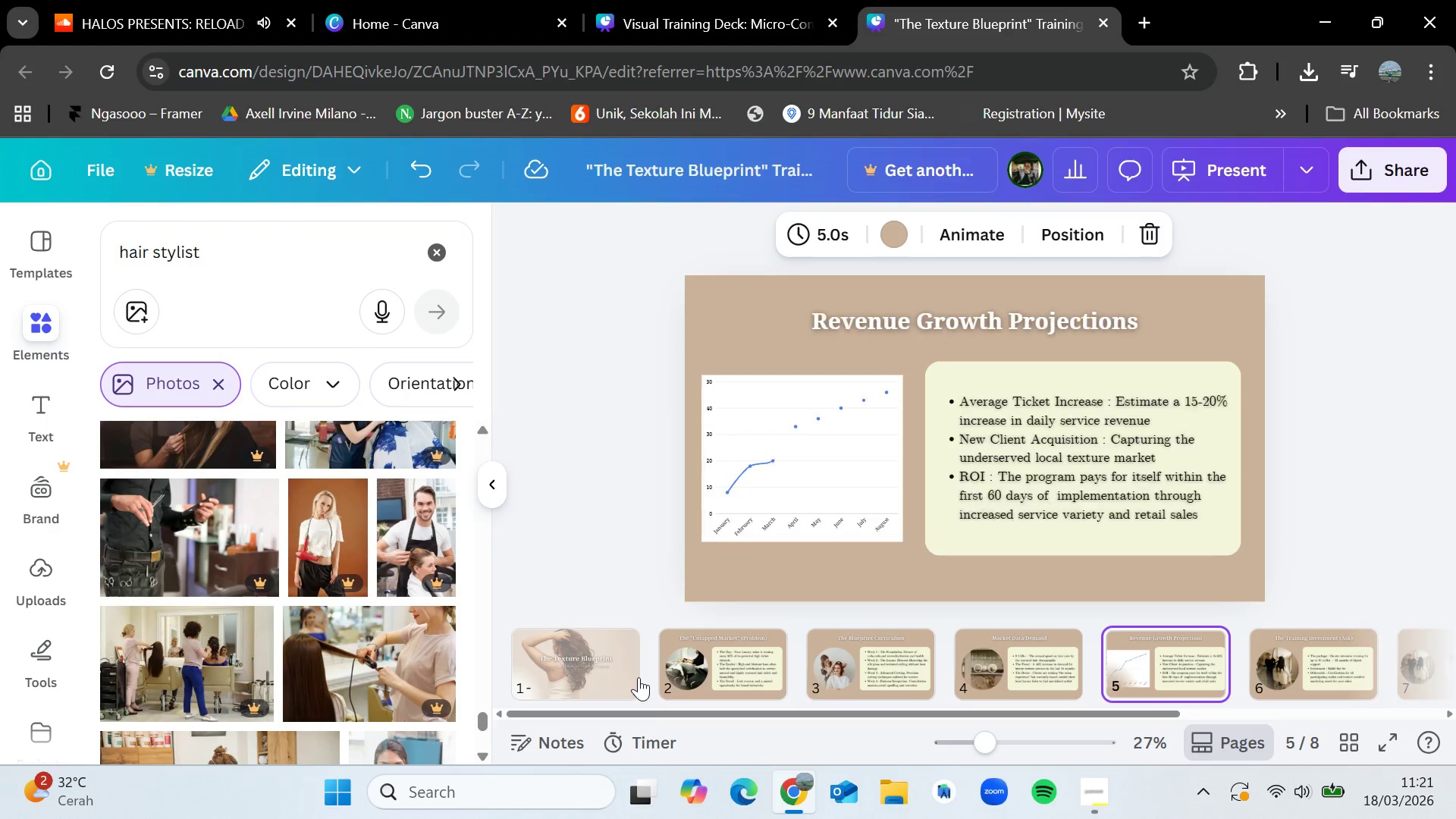 
key(ArrowLeft)
 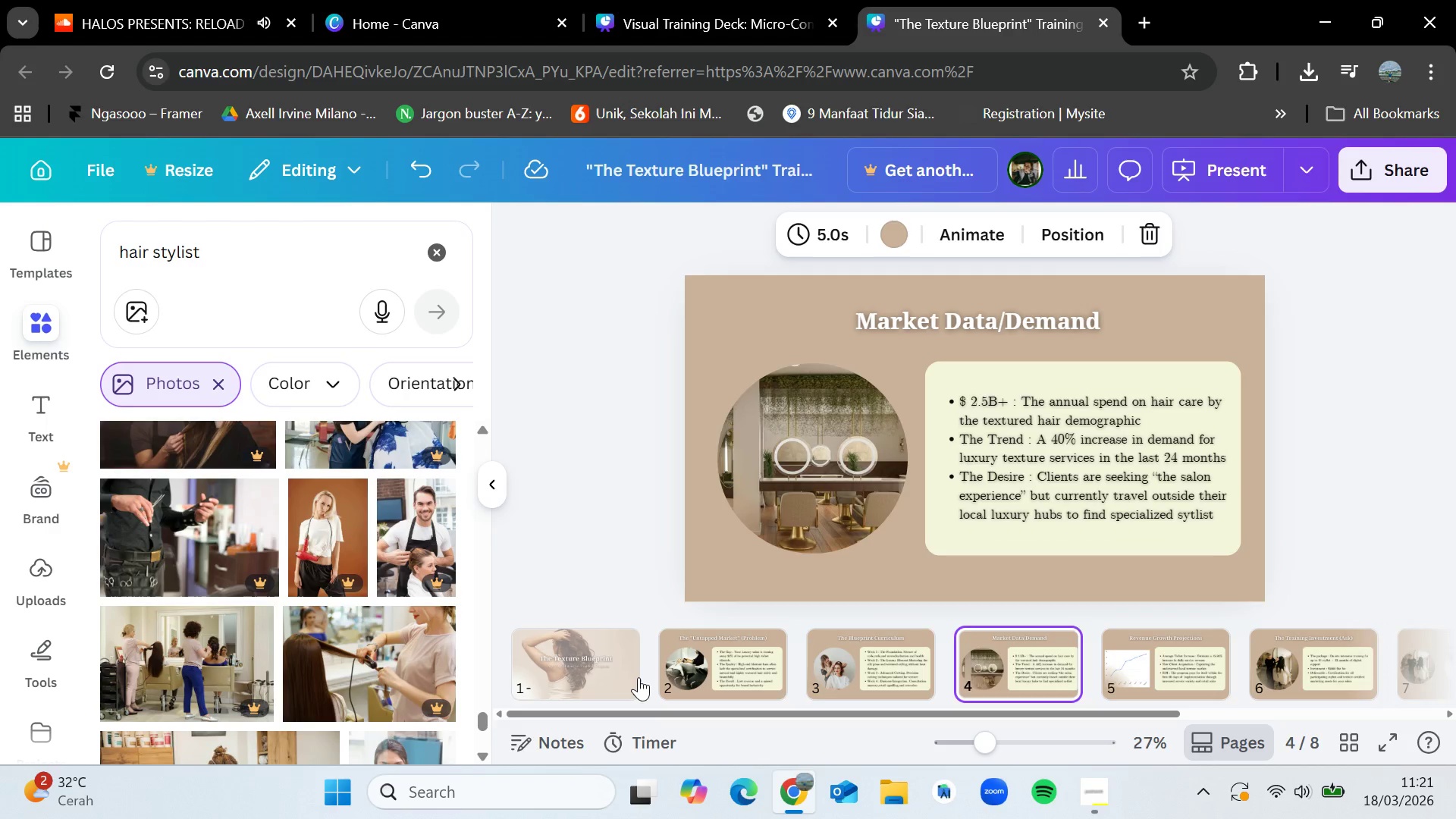 
key(ArrowRight)
 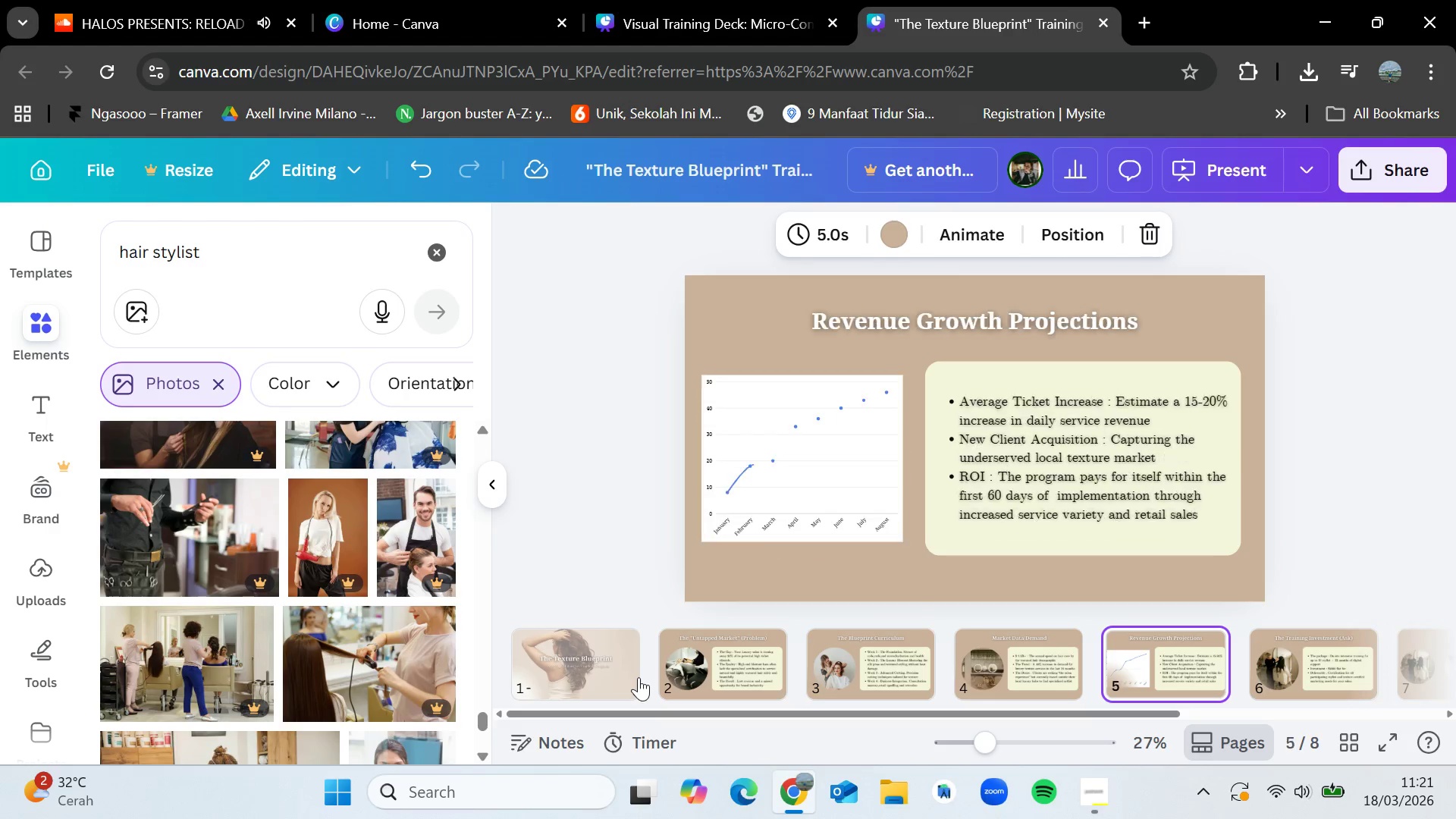 
key(ArrowRight)
 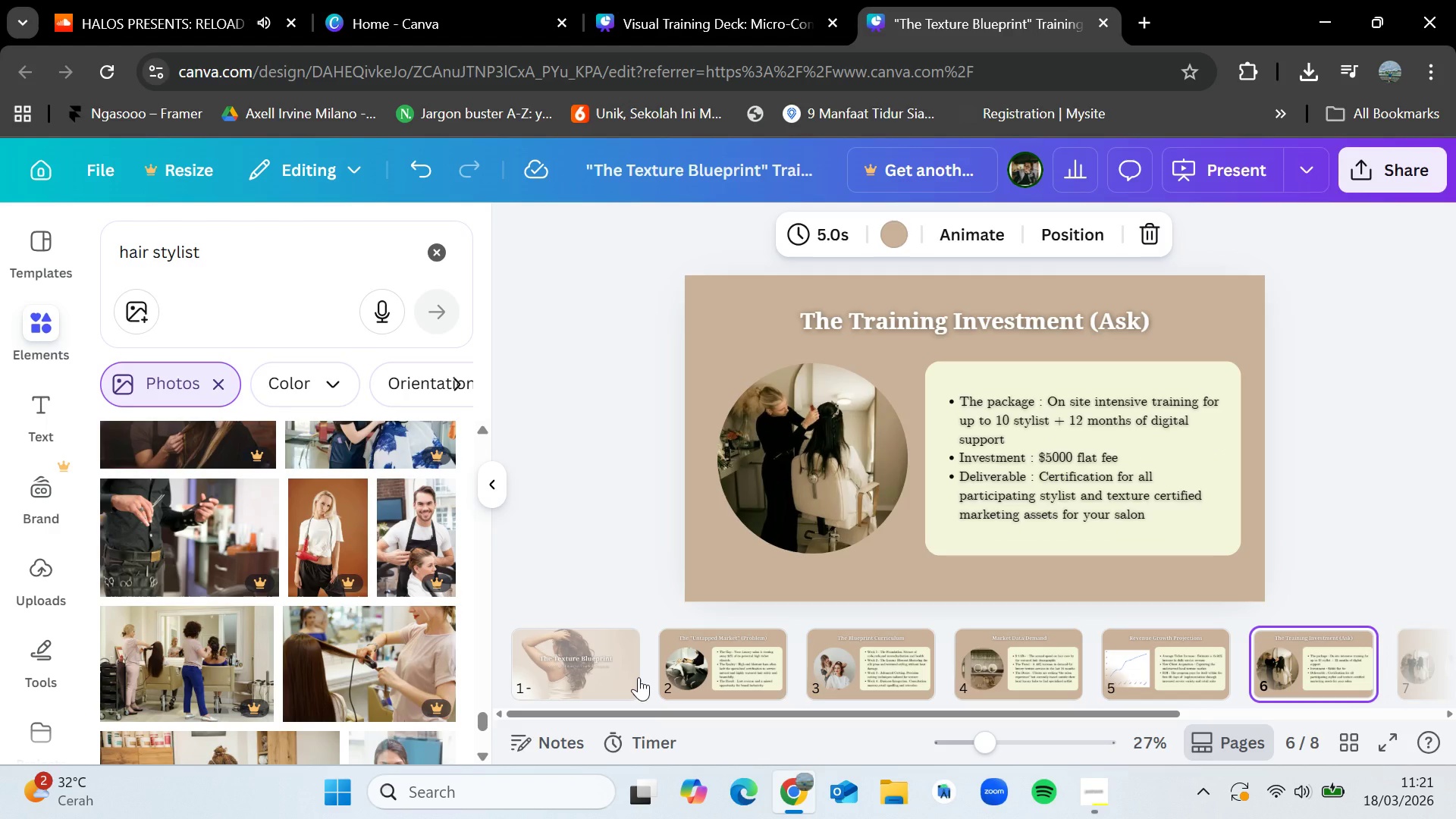 
wait(6.39)
 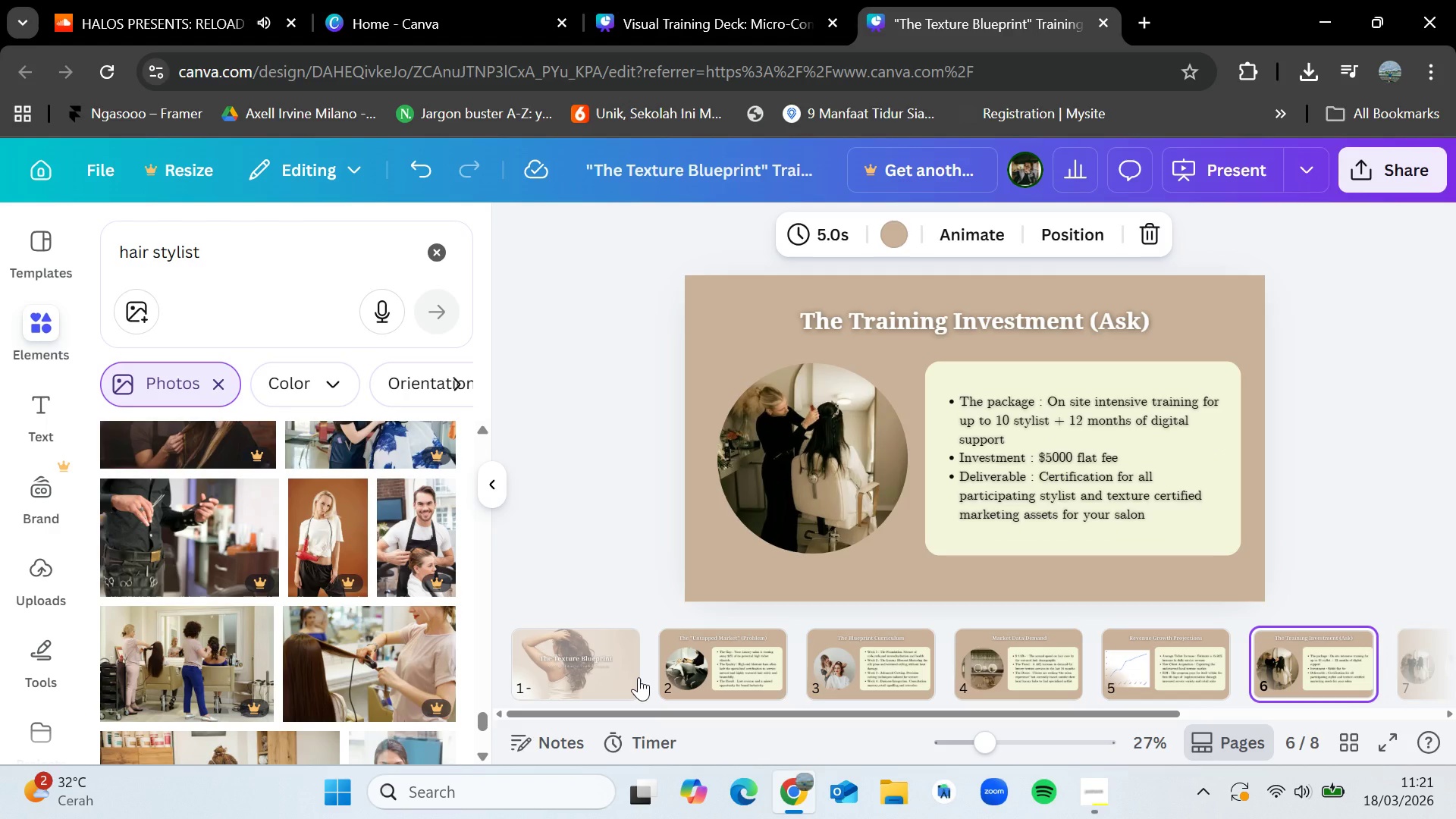 
key(ArrowLeft)
 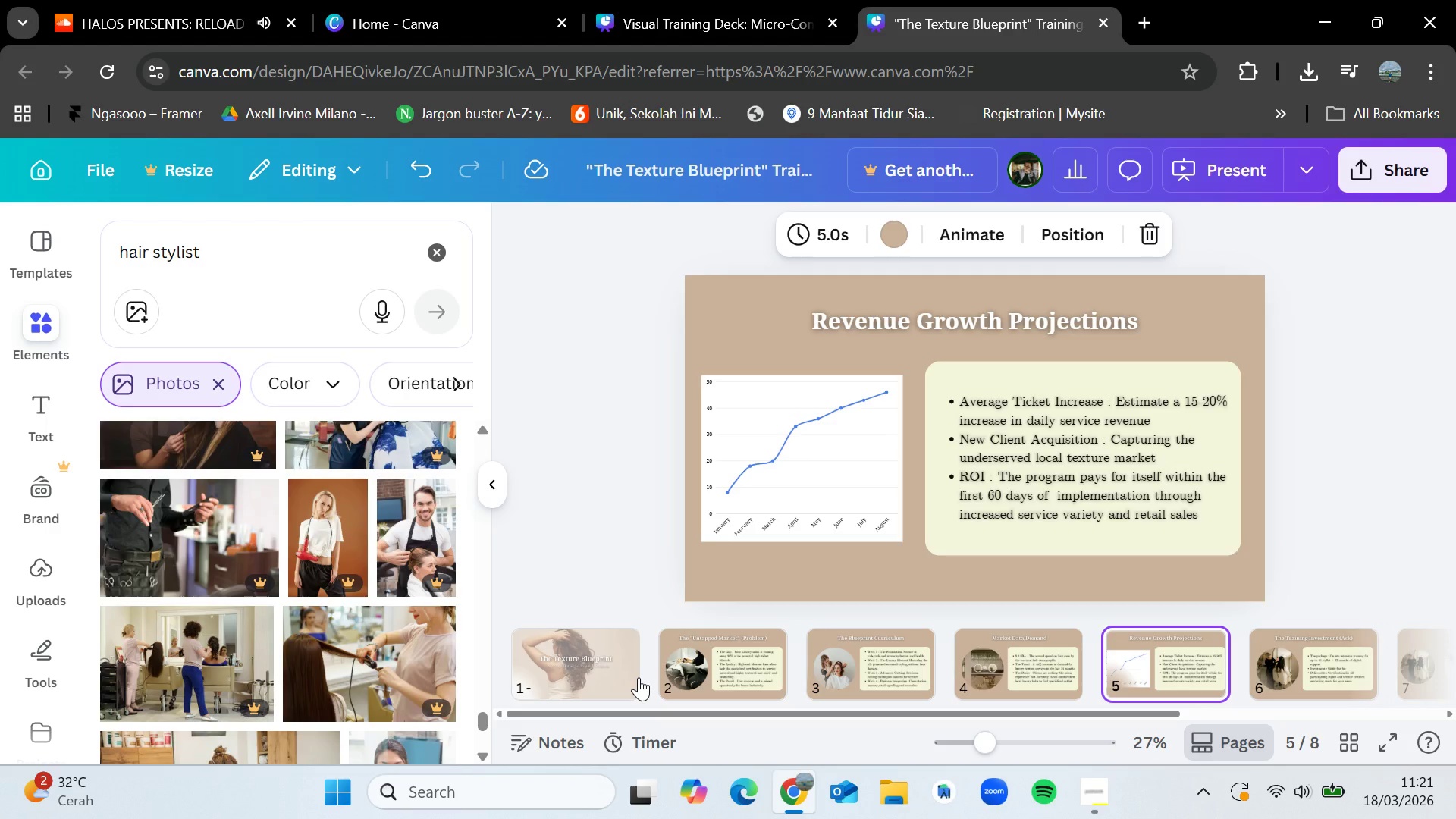 
key(ArrowRight)
 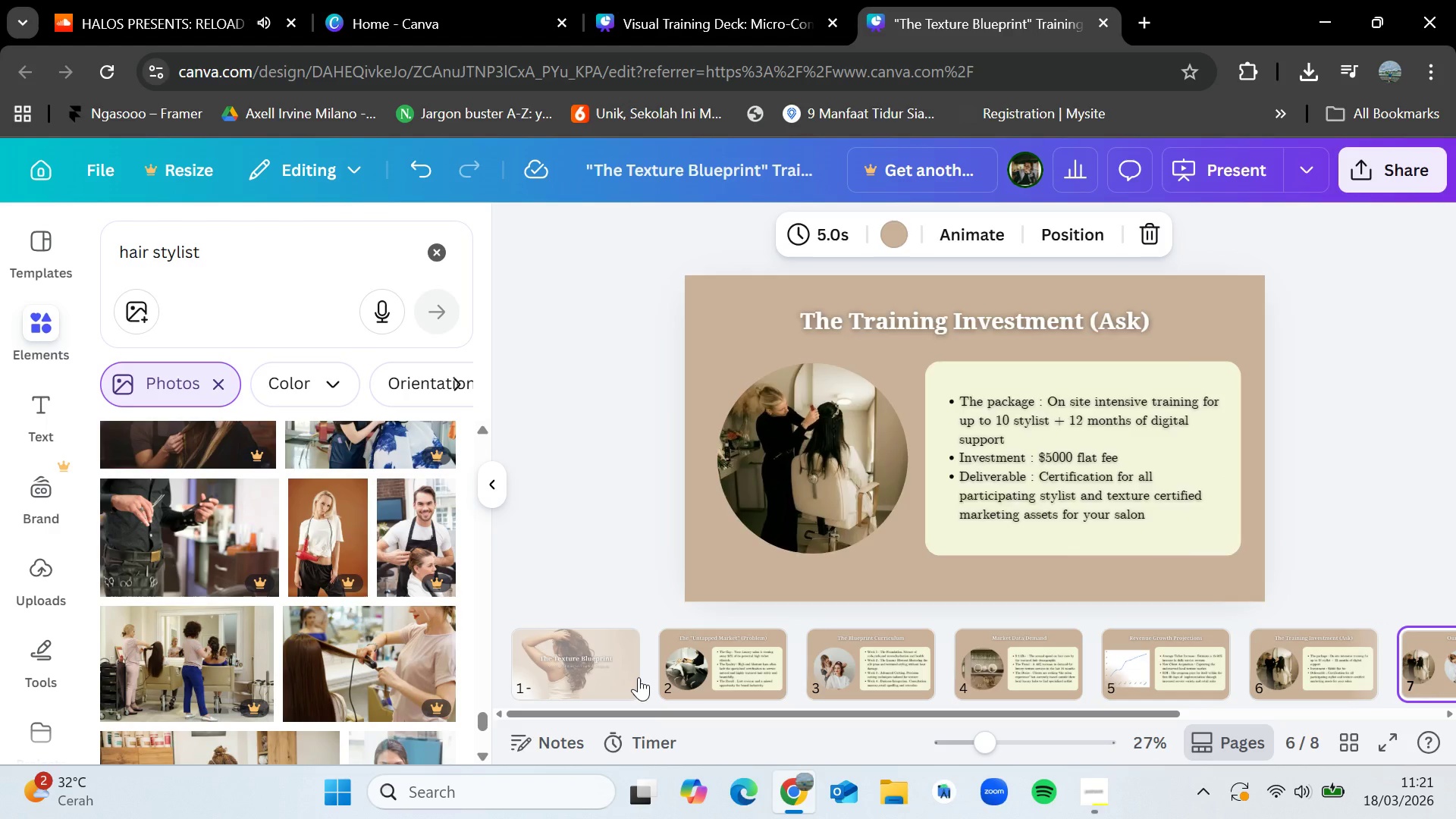 
key(ArrowRight)
 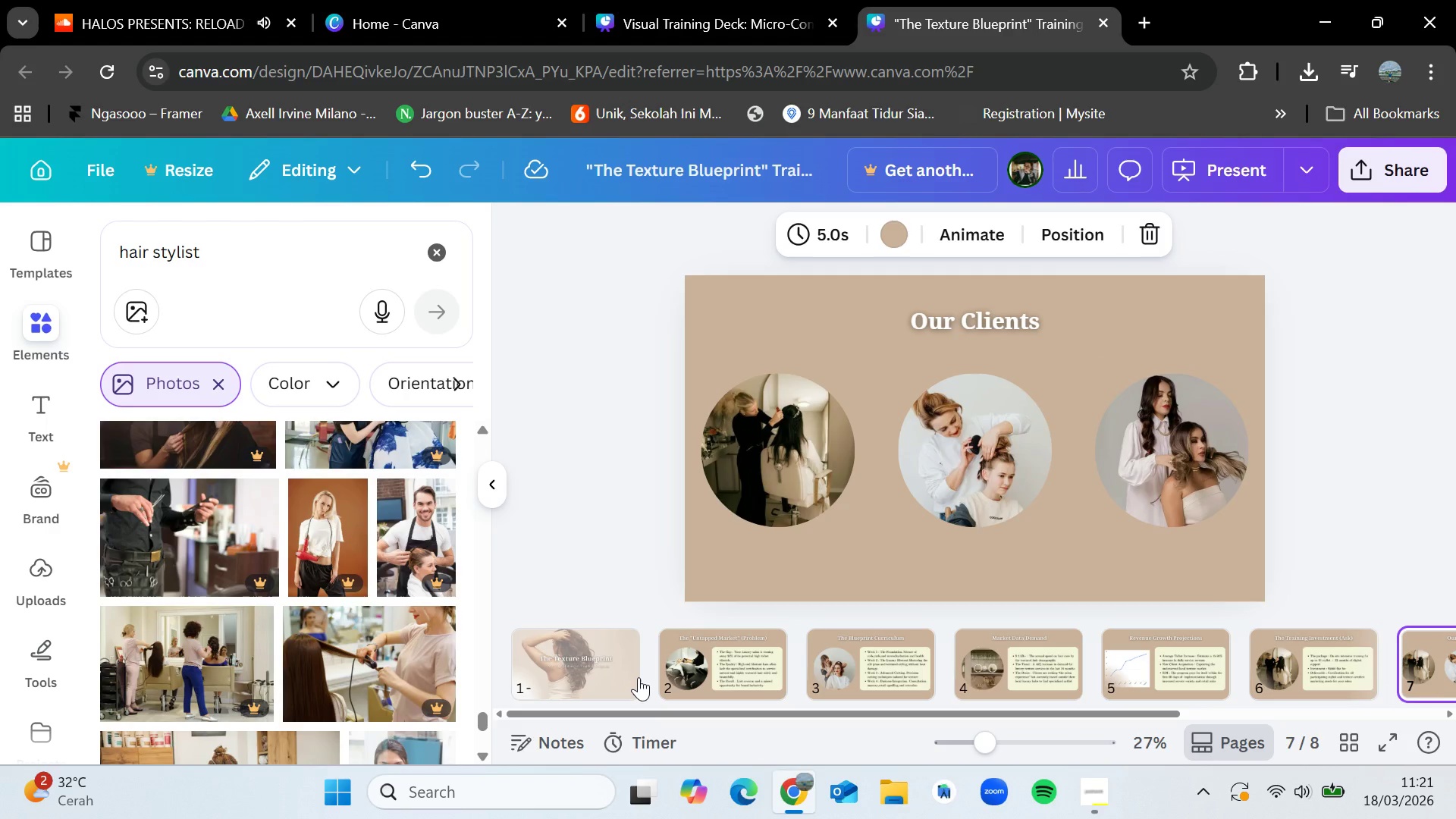 
key(ArrowRight)
 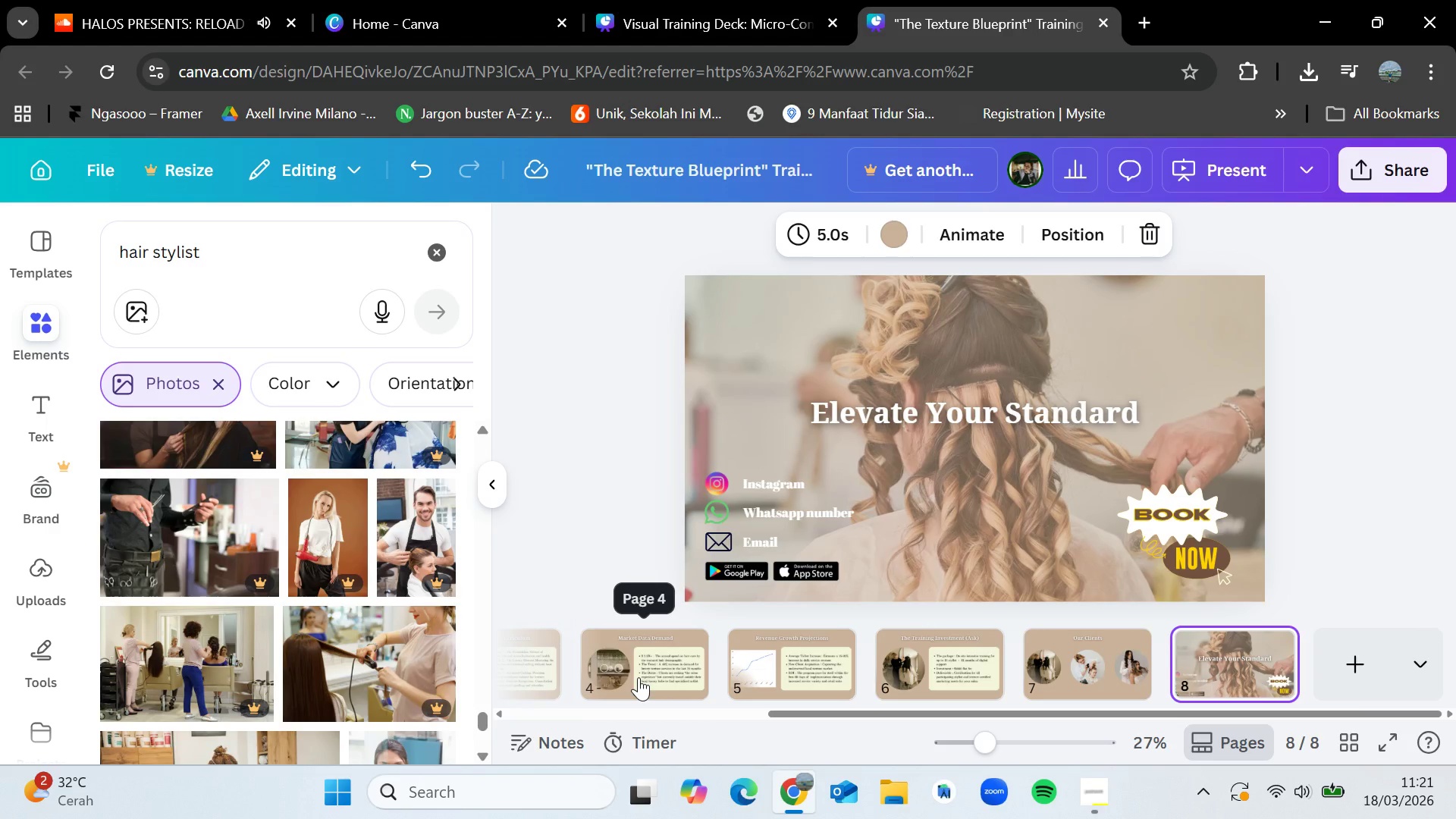 
key(ArrowRight)
 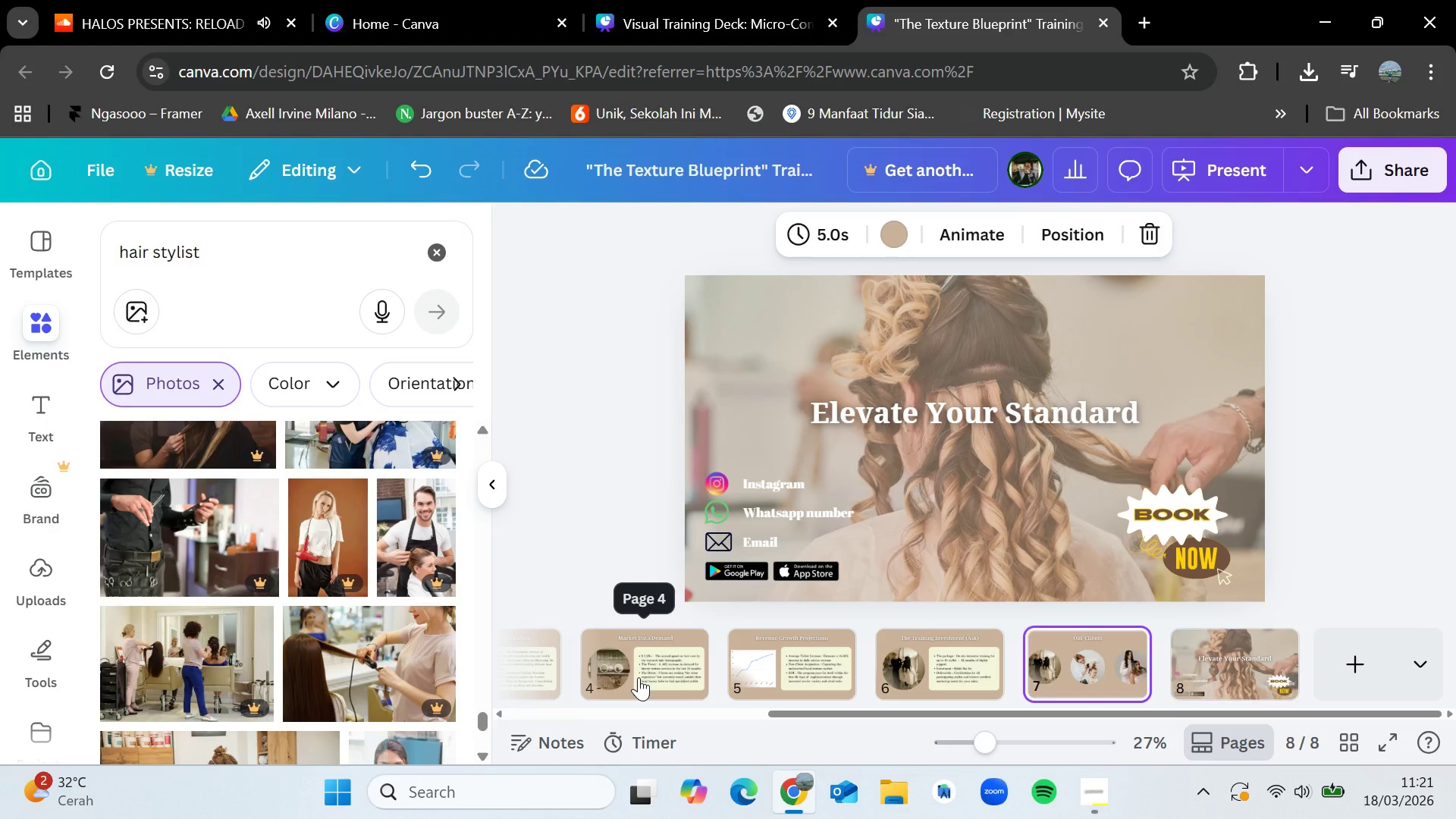 
key(ArrowLeft)
 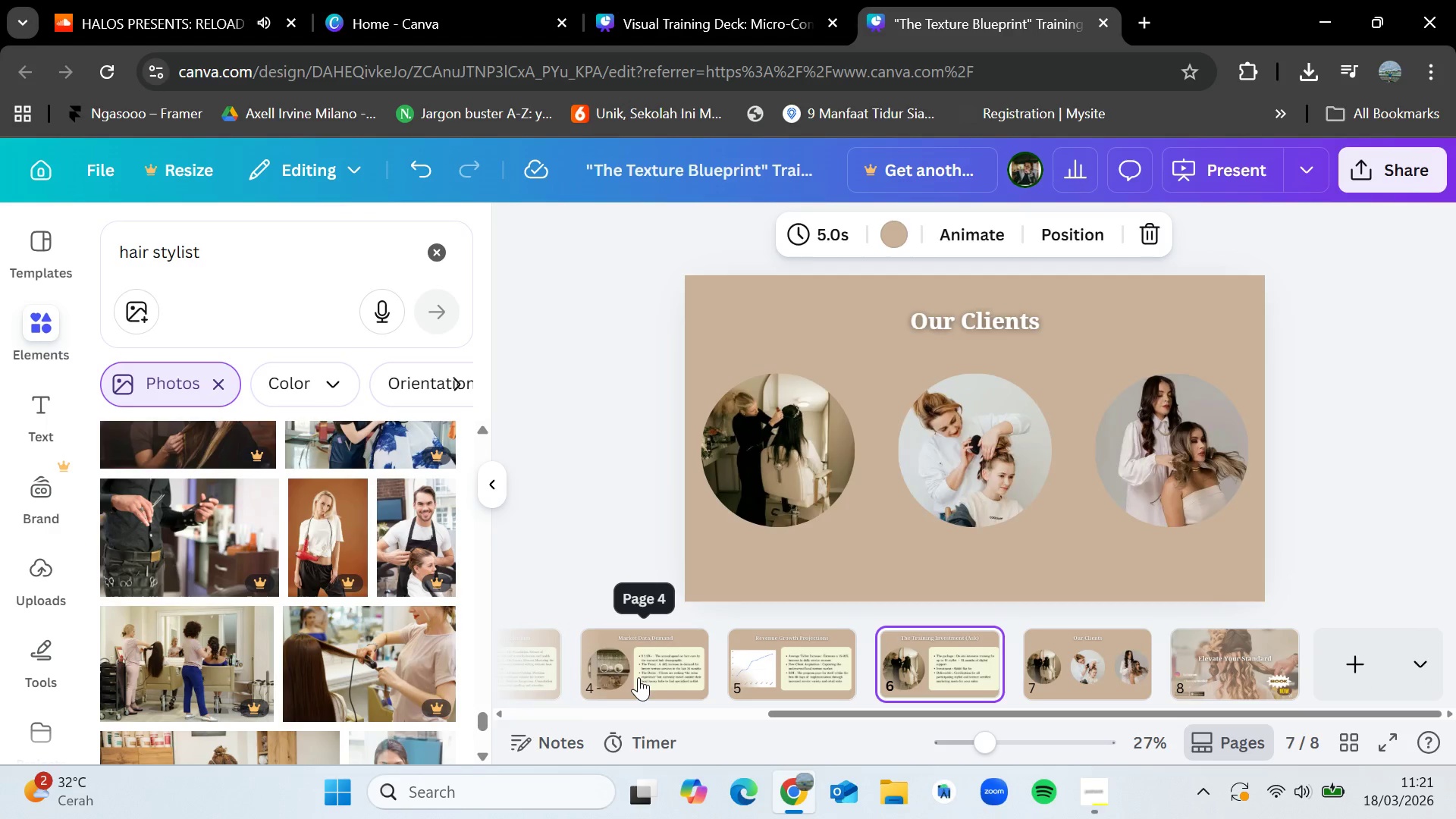 
key(ArrowLeft)
 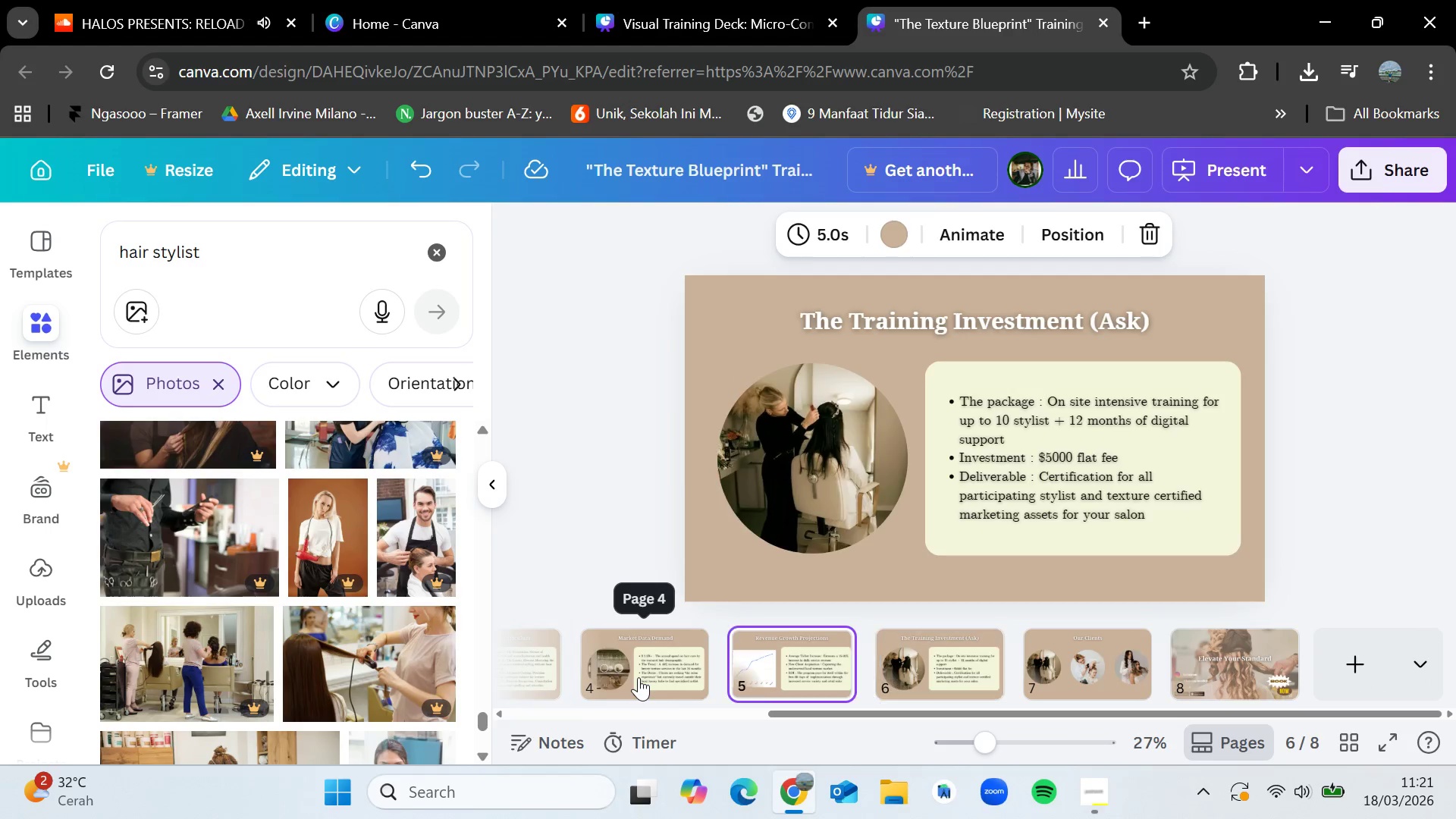 
key(ArrowLeft)
 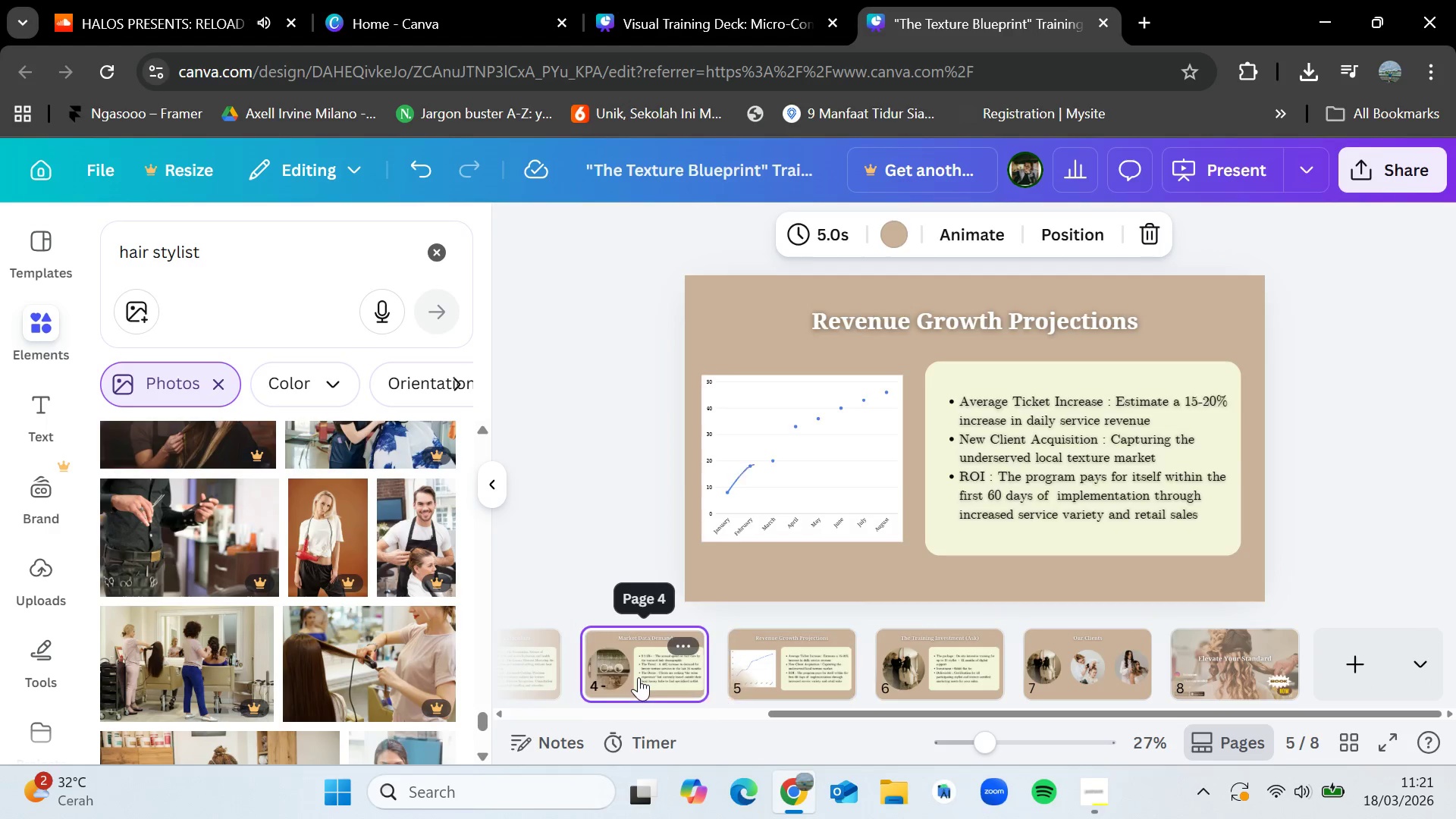 
key(ArrowLeft)
 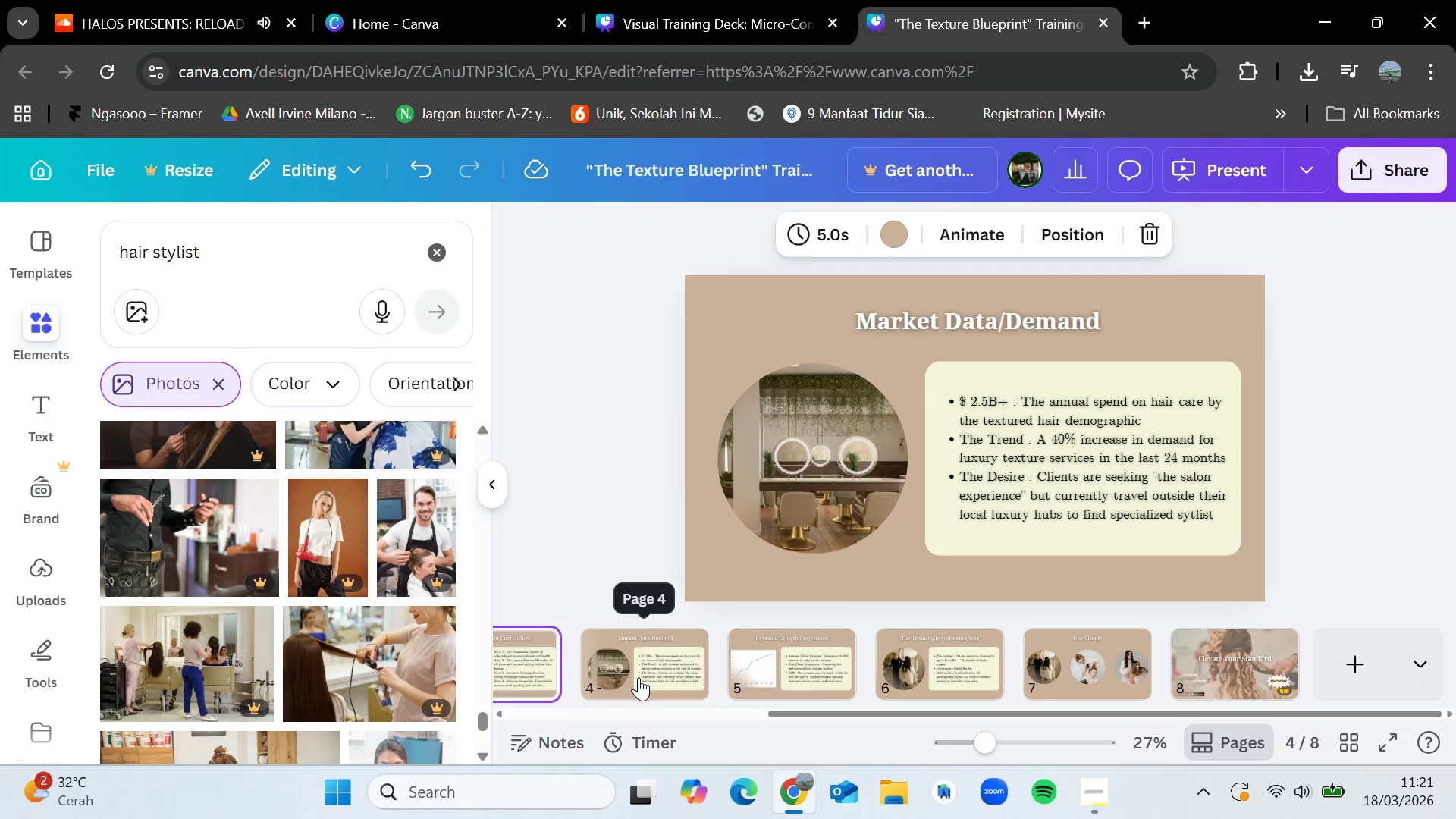 
key(ArrowLeft)
 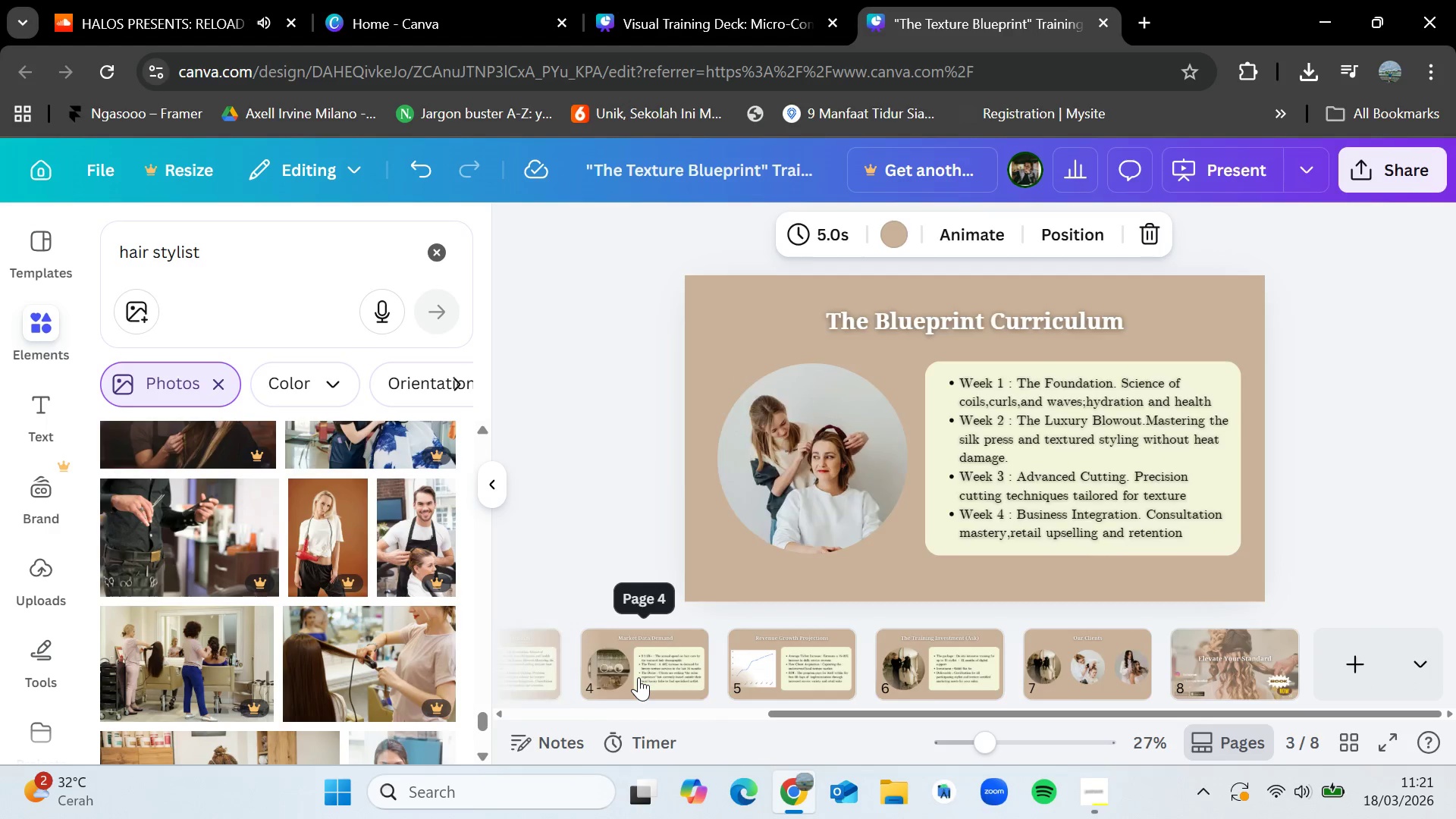 
key(ArrowLeft)
 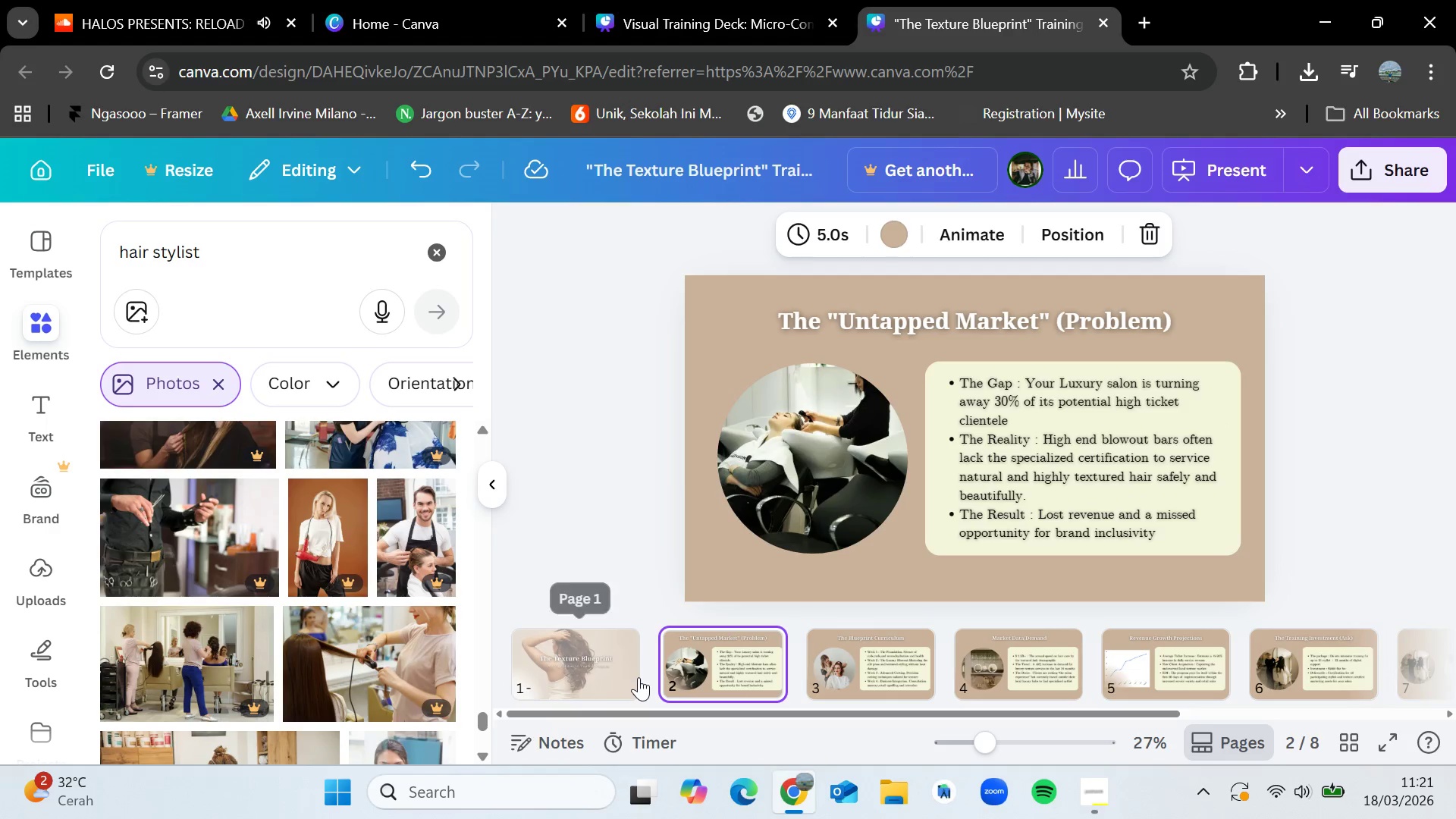 
key(ArrowLeft)
 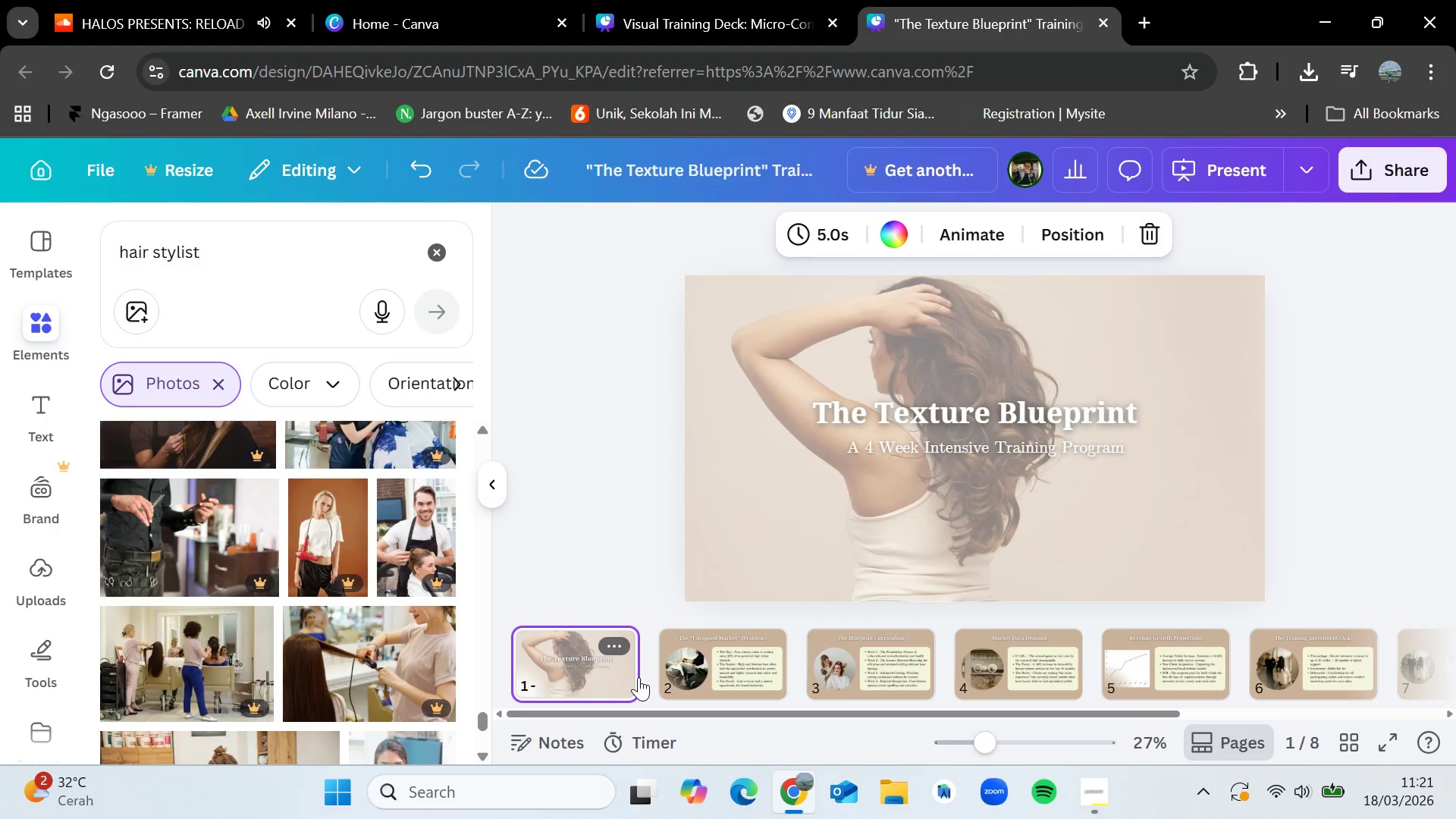 
wait(7.14)
 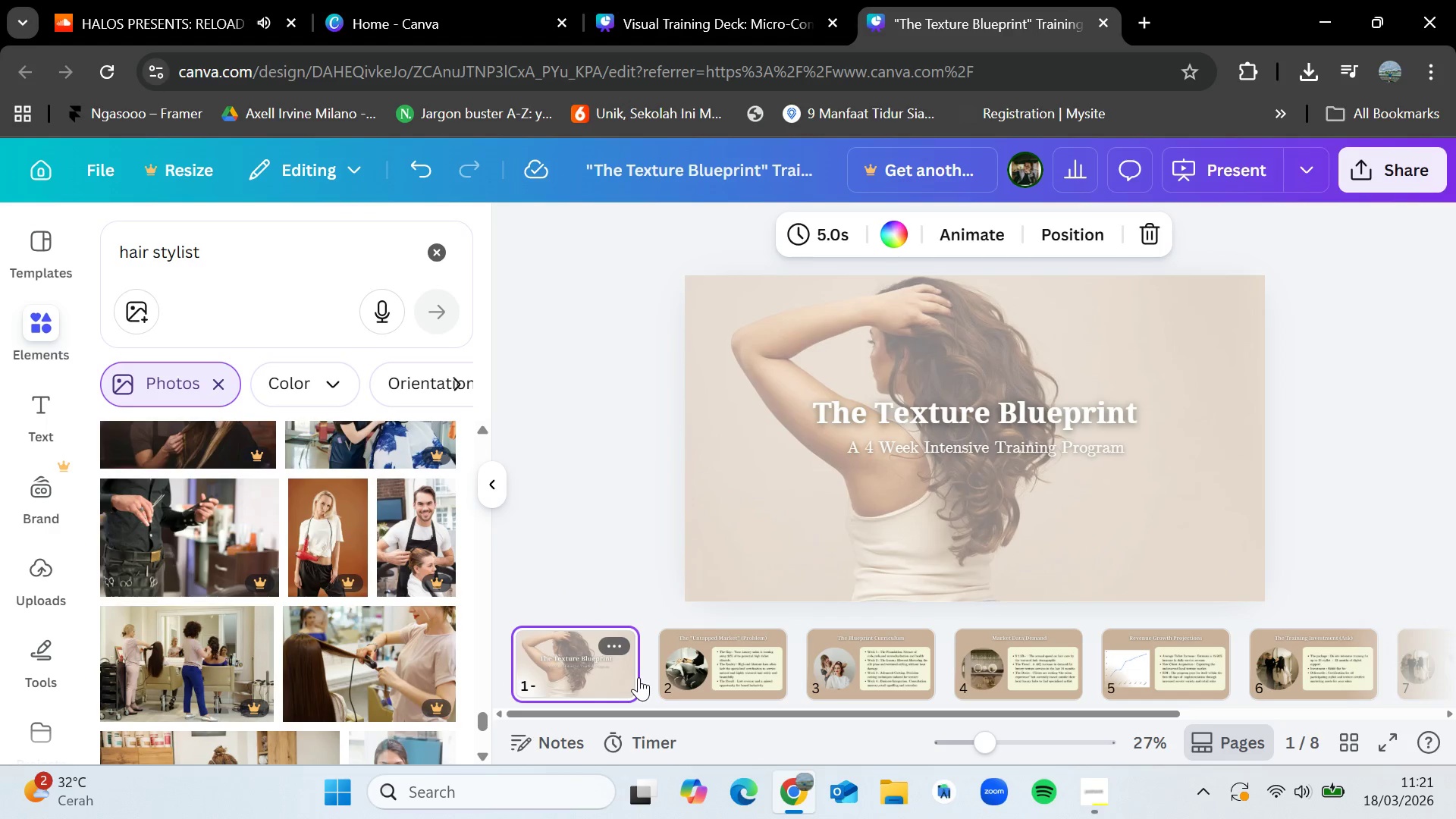 
key(ArrowLeft)
 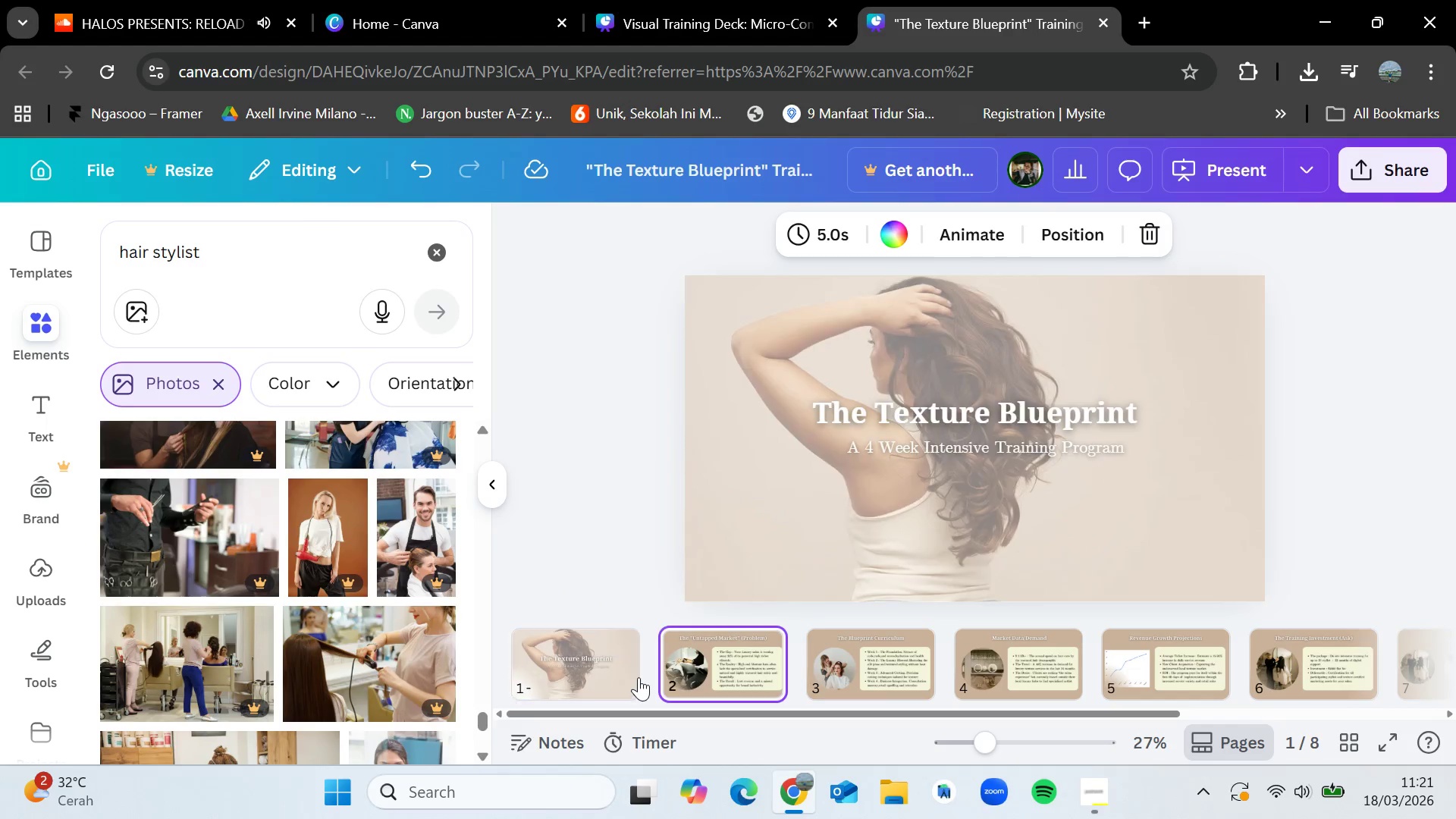 
key(ArrowRight)
 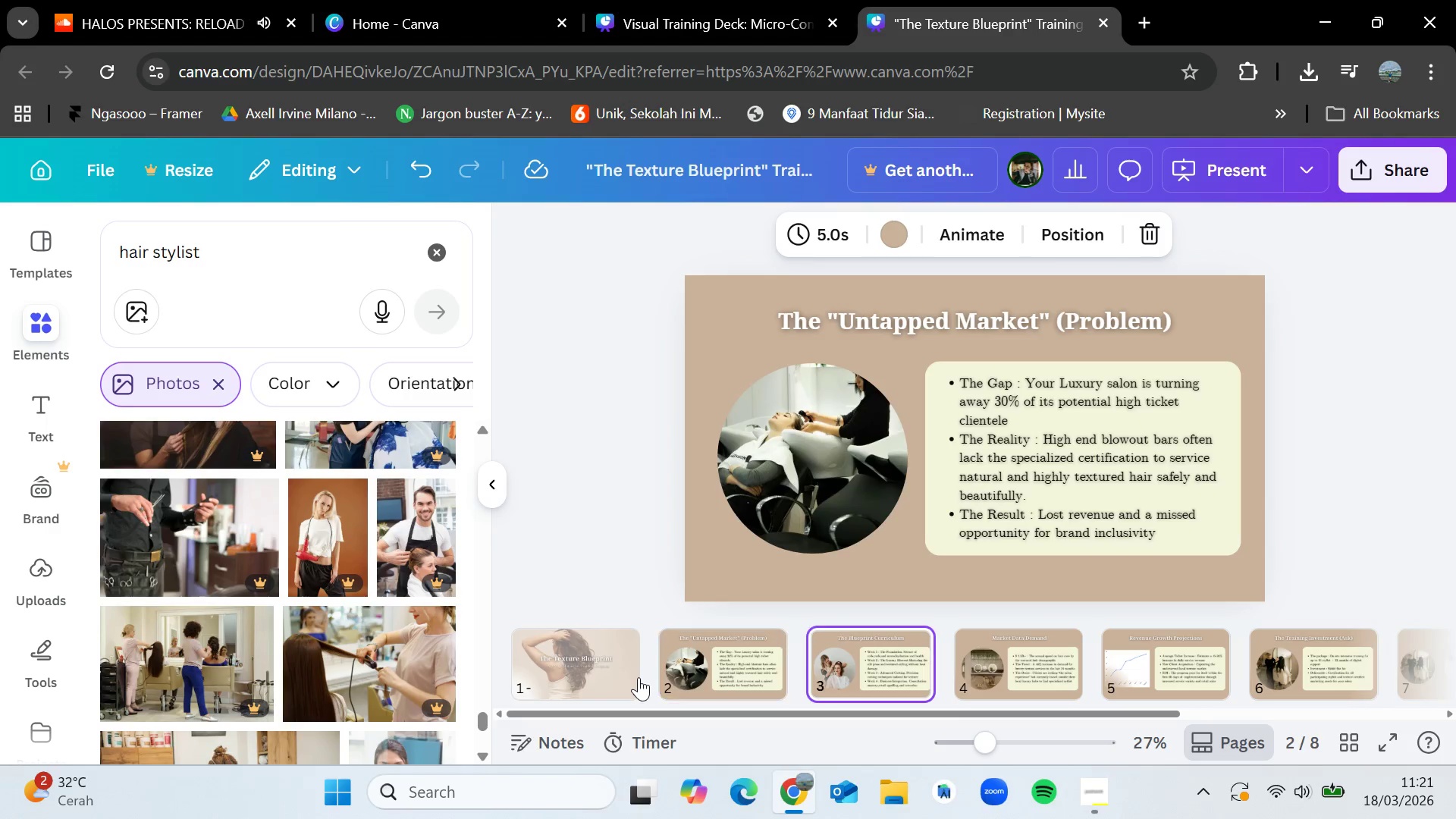 
key(ArrowRight)
 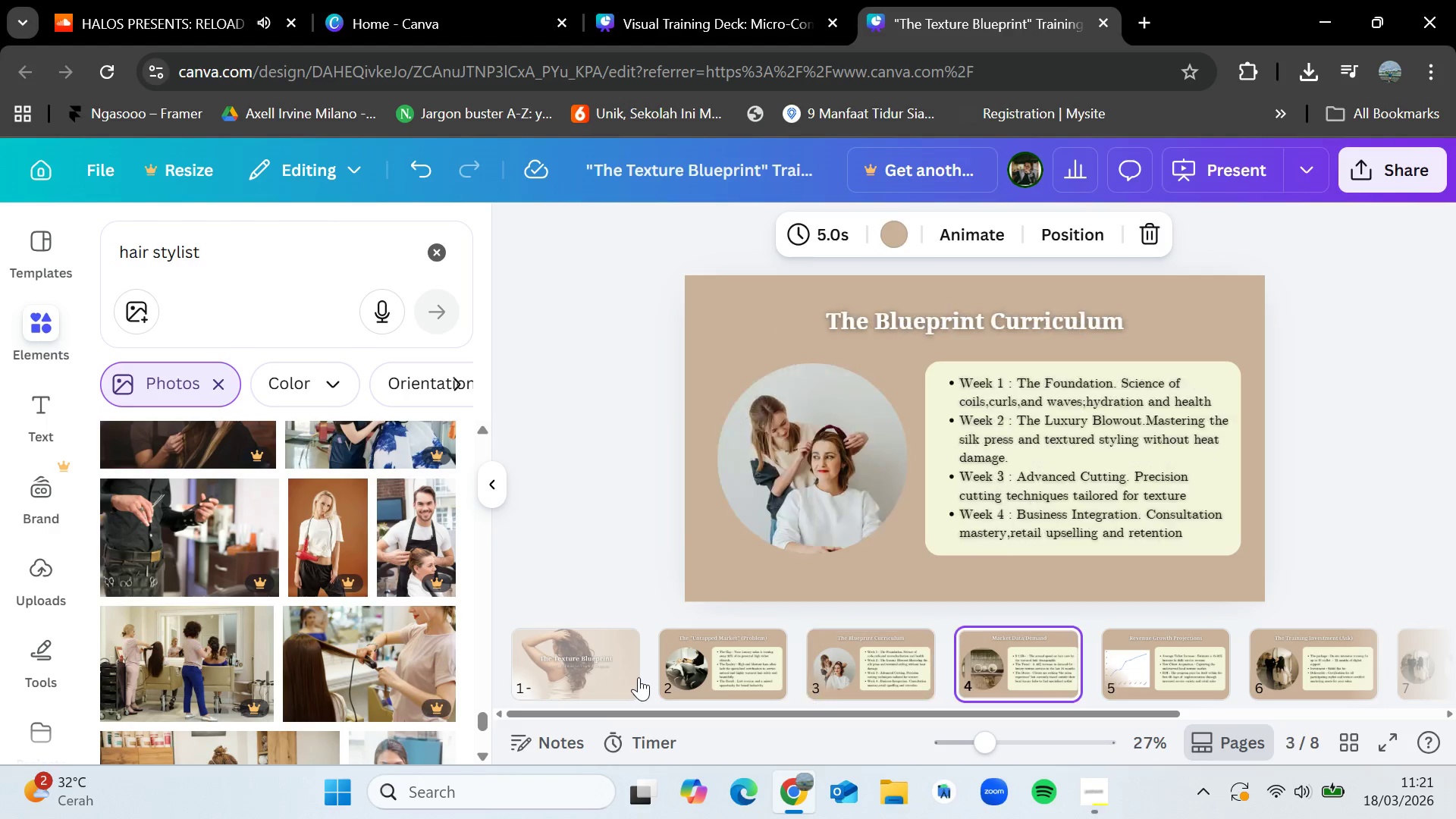 
key(ArrowRight)
 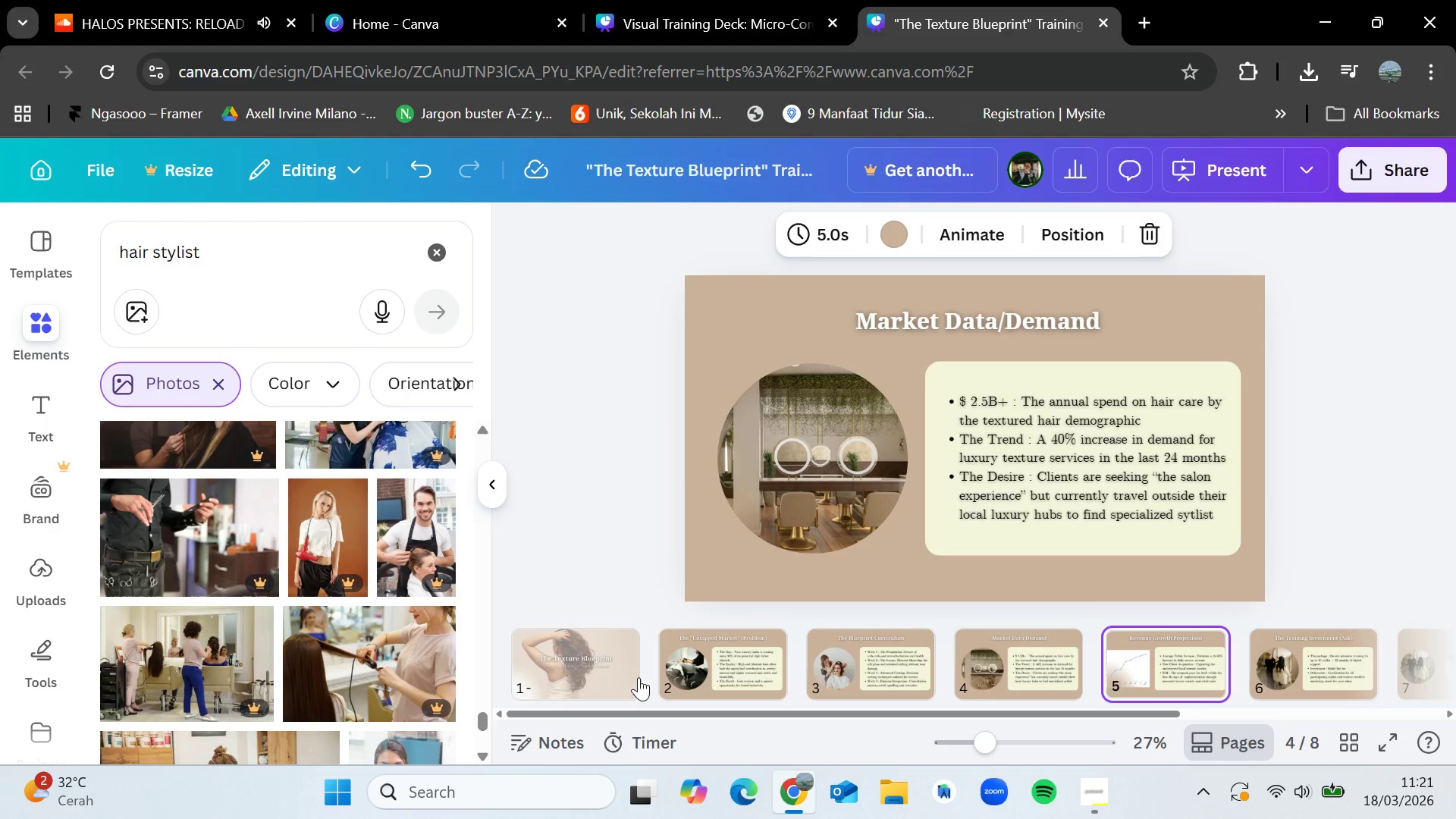 
key(ArrowRight)
 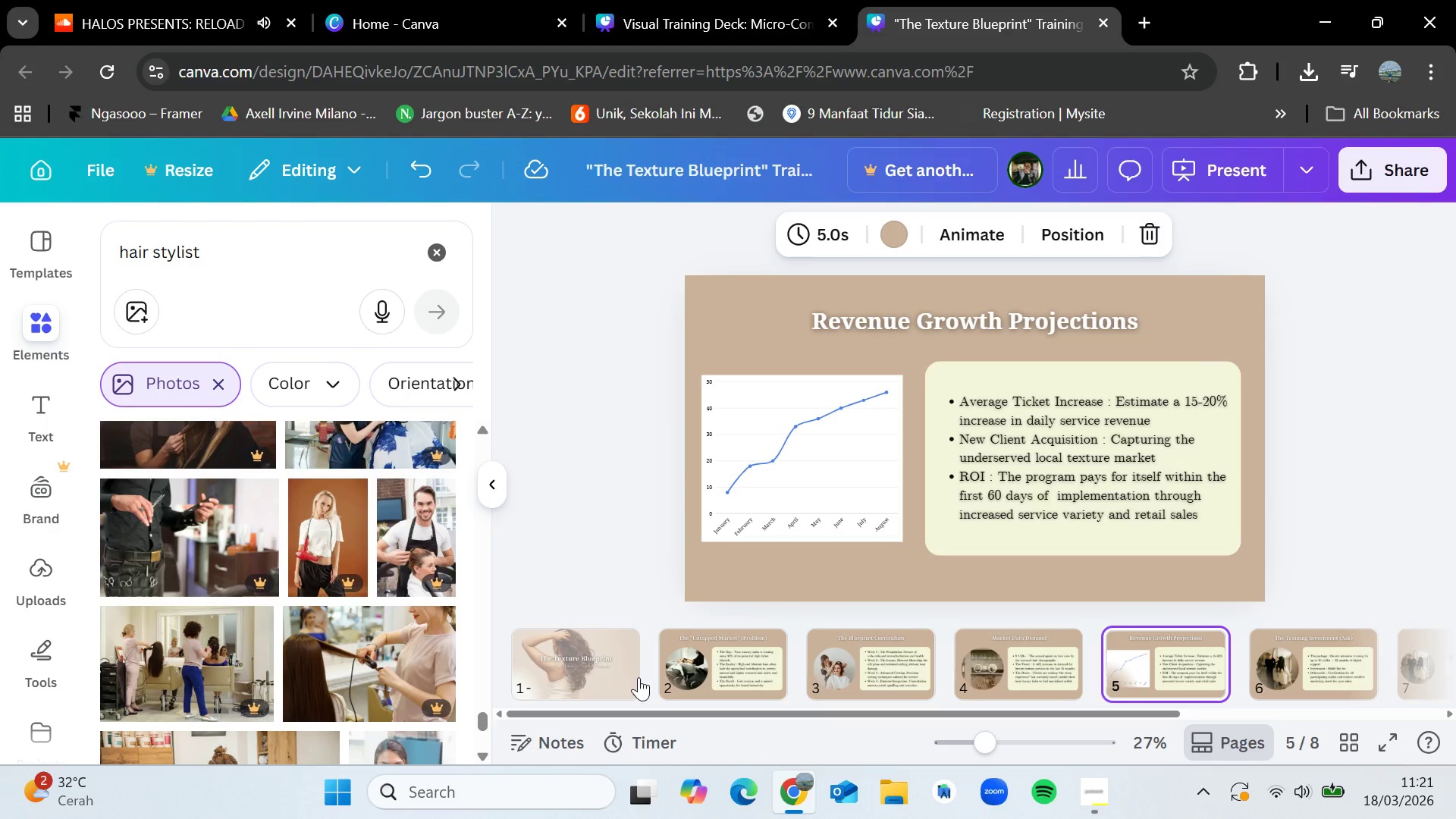 
key(ArrowLeft)
 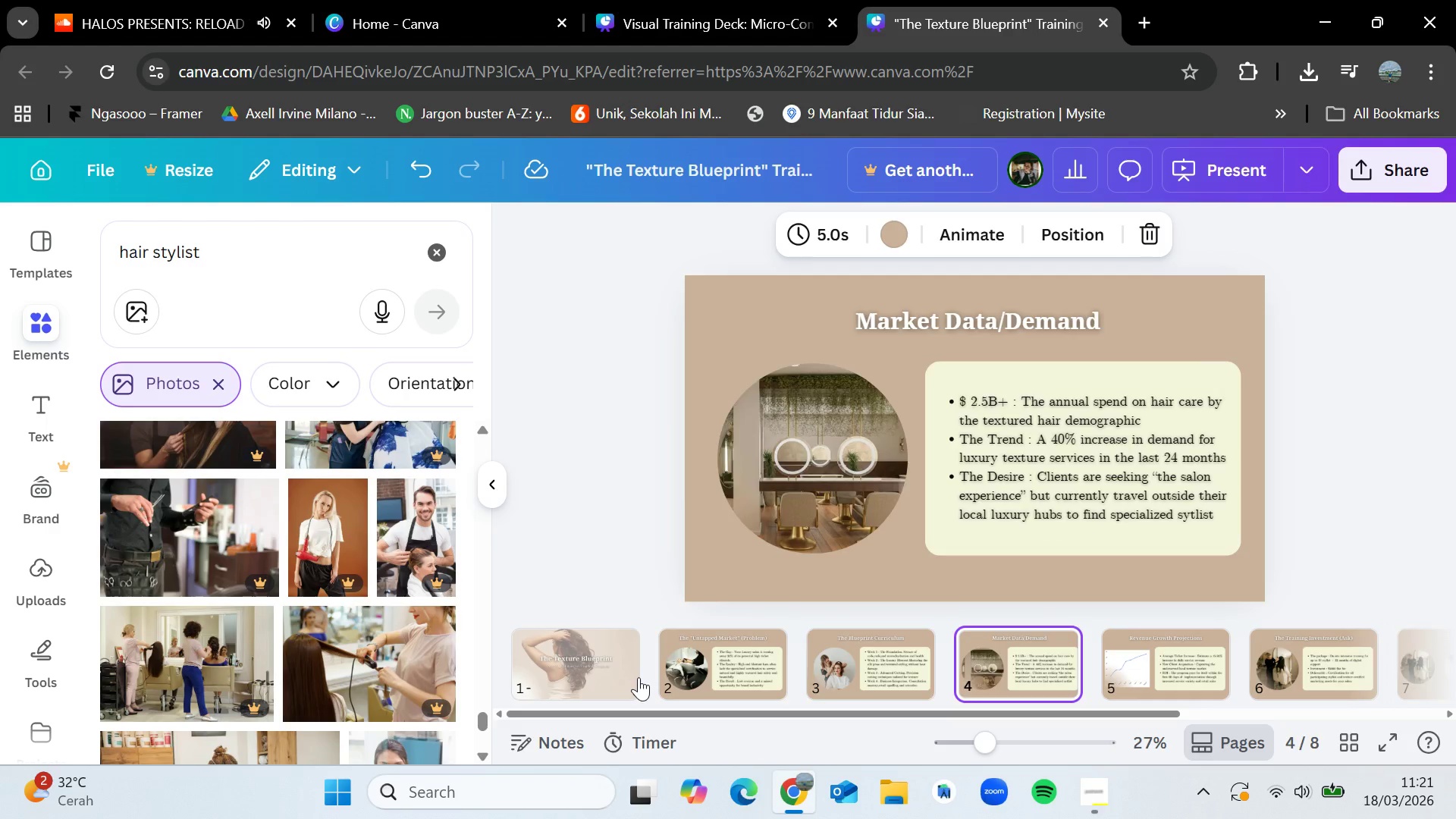 
key(ArrowLeft)
 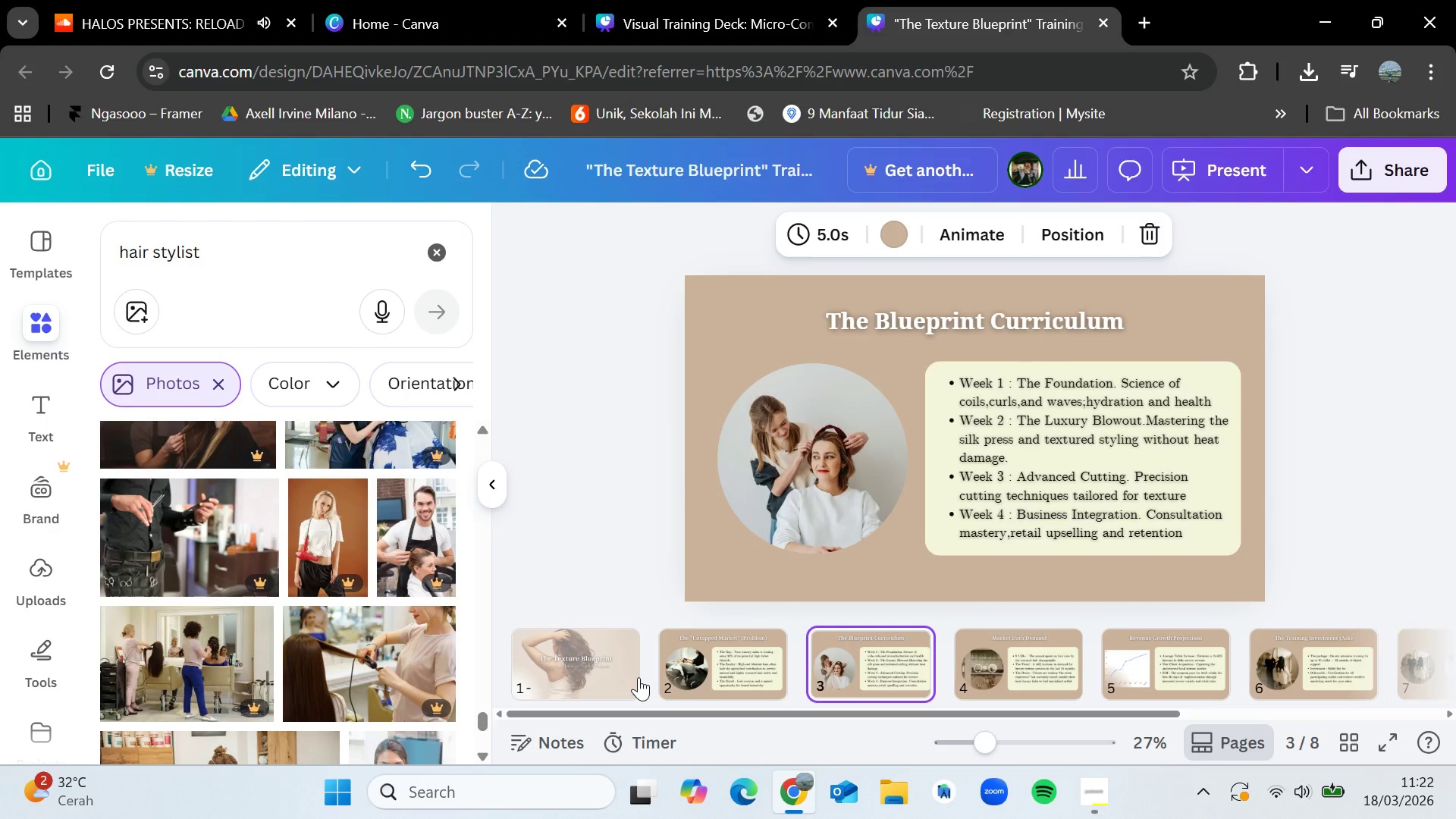 
key(ArrowLeft)
 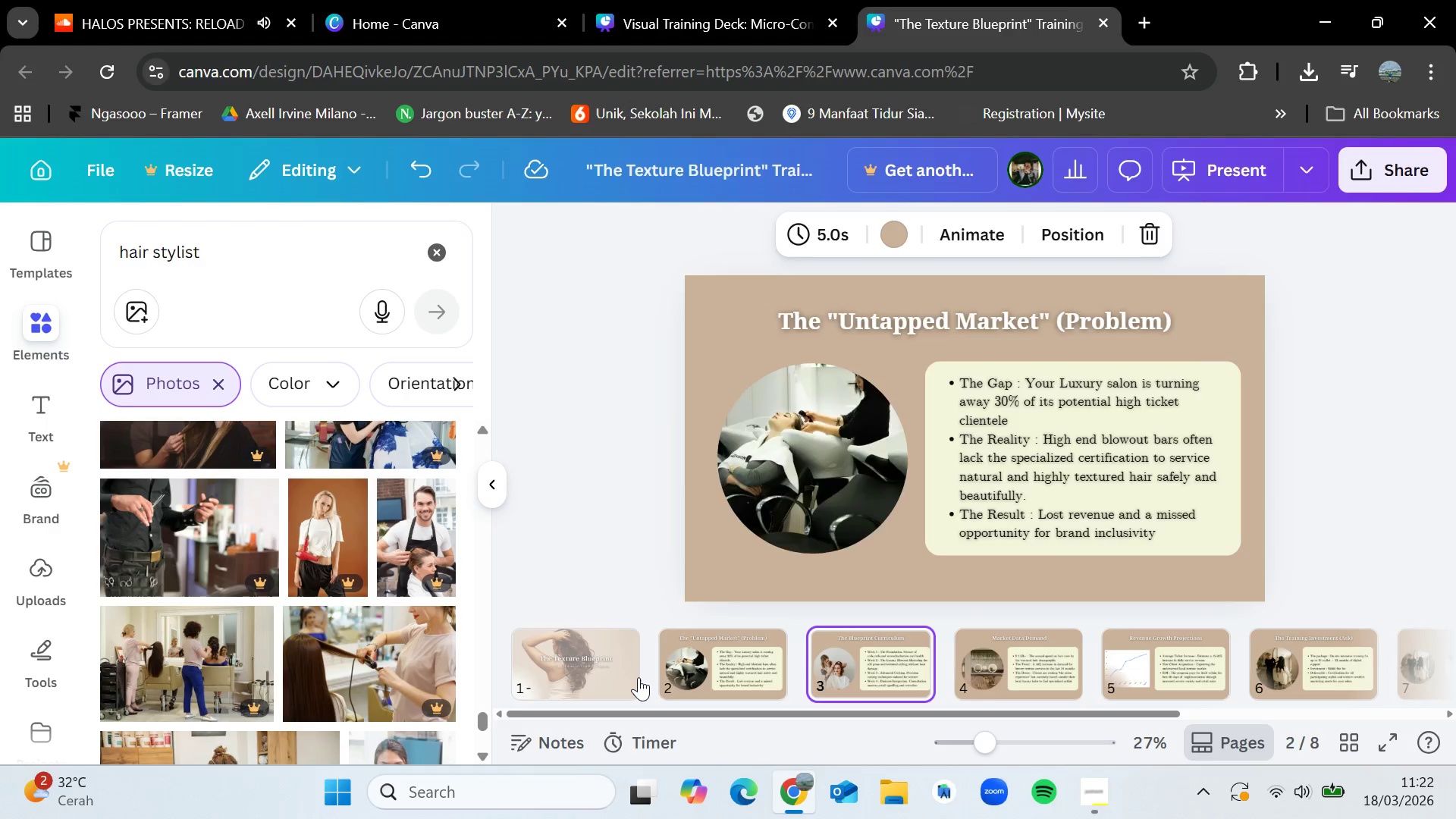 
key(ArrowRight)
 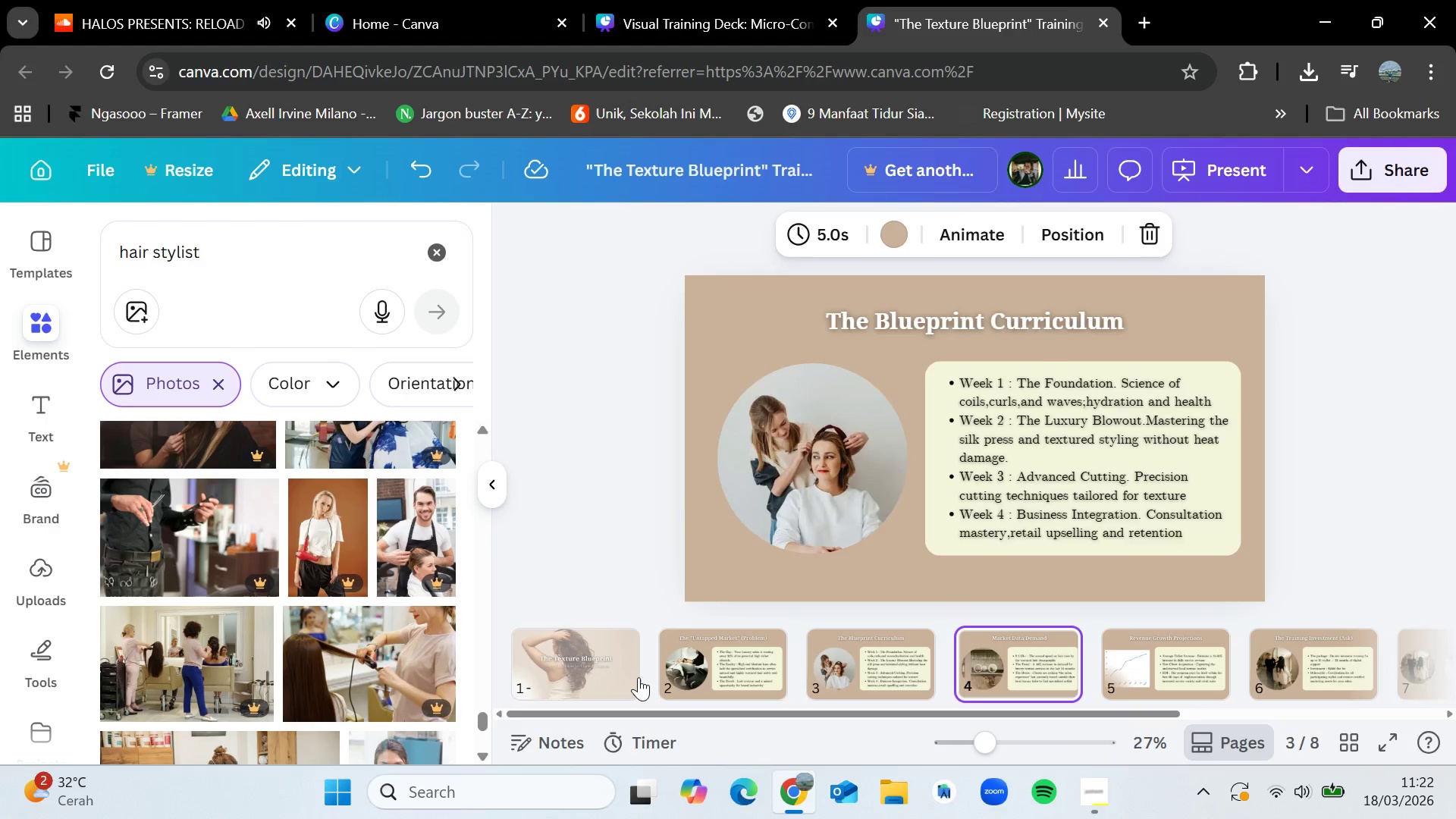 
key(ArrowRight)
 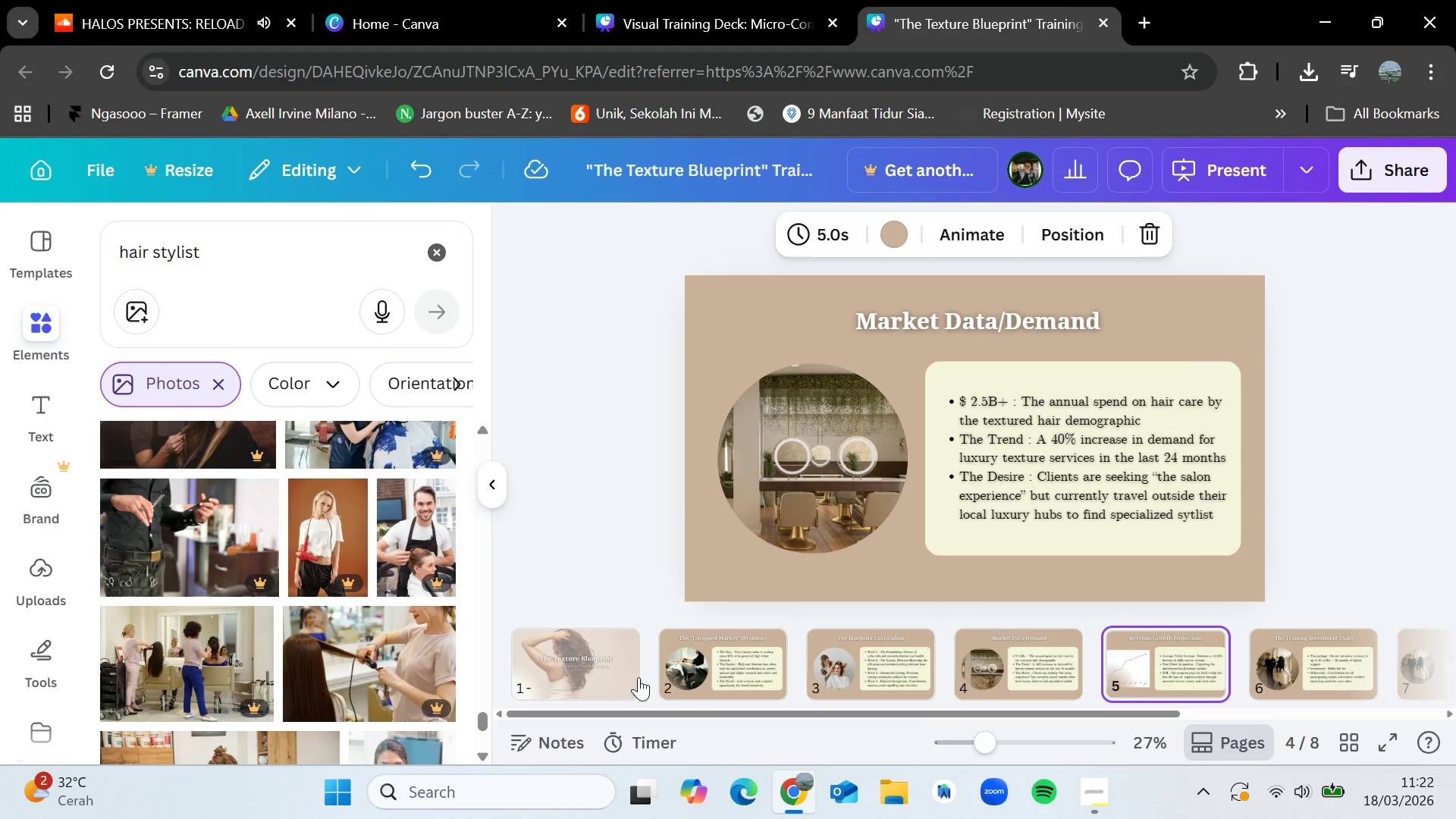 
key(ArrowRight)
 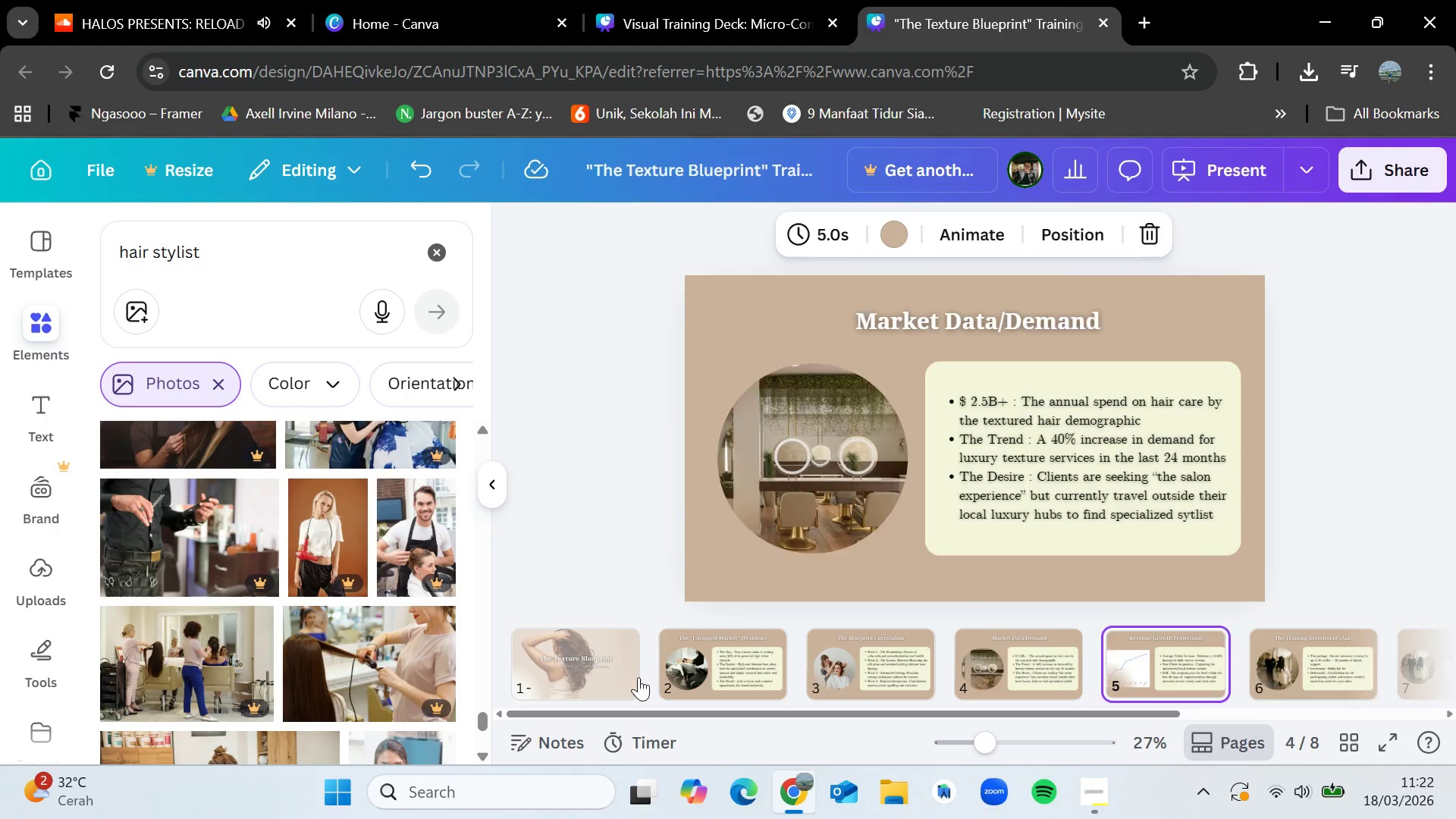 
key(ArrowRight)
 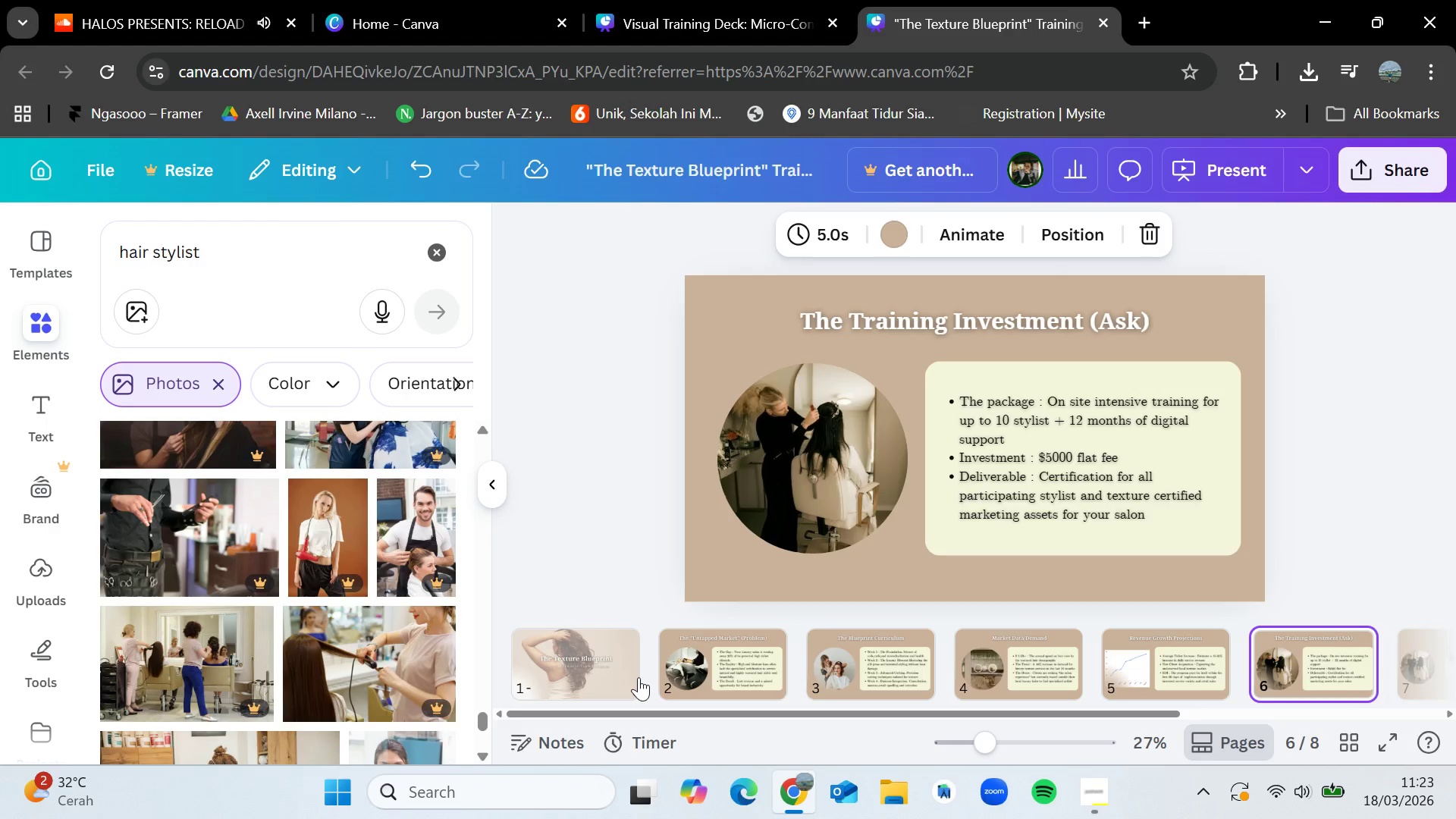 
wait(71.62)
 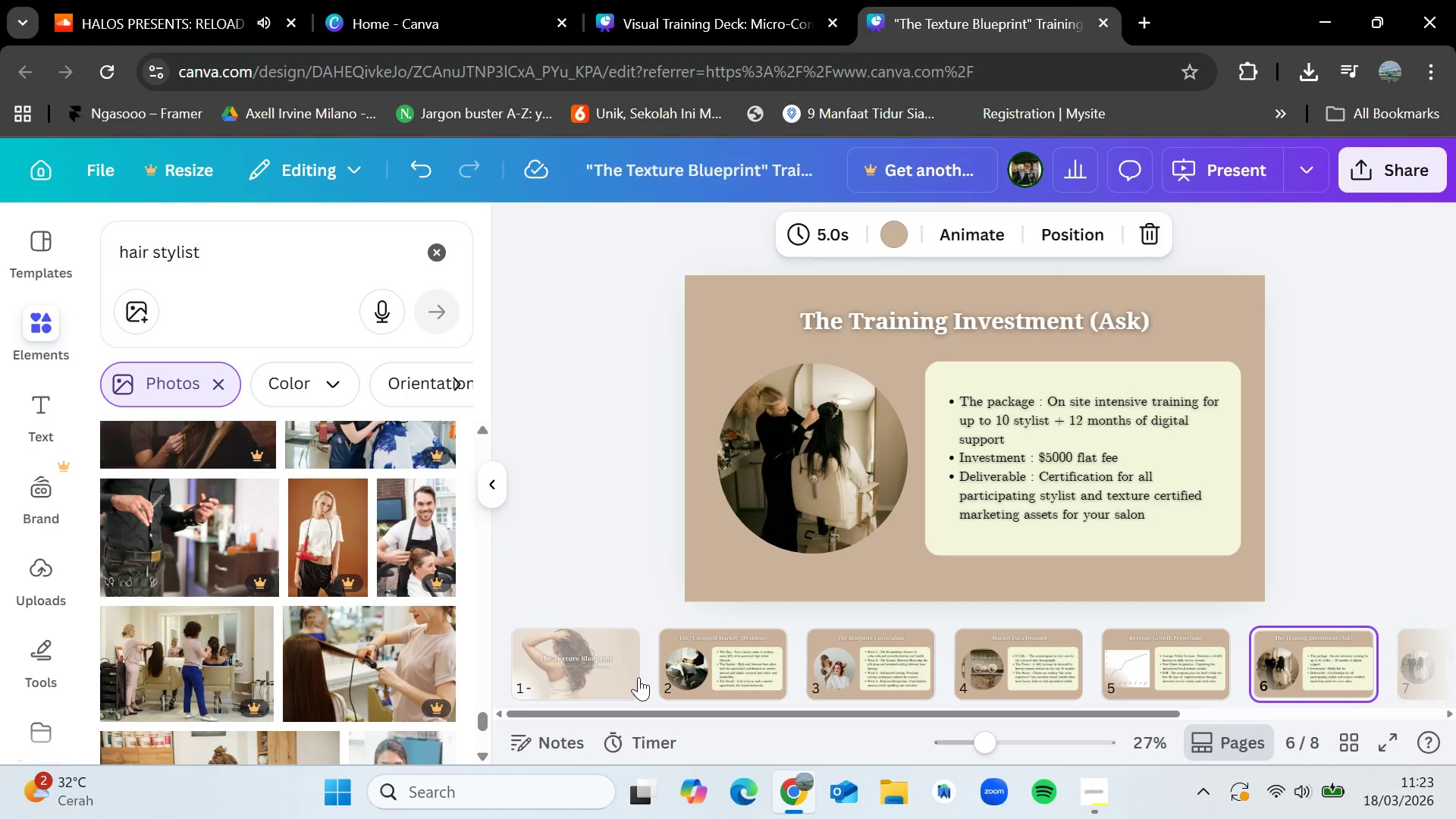 
key(ArrowLeft)
 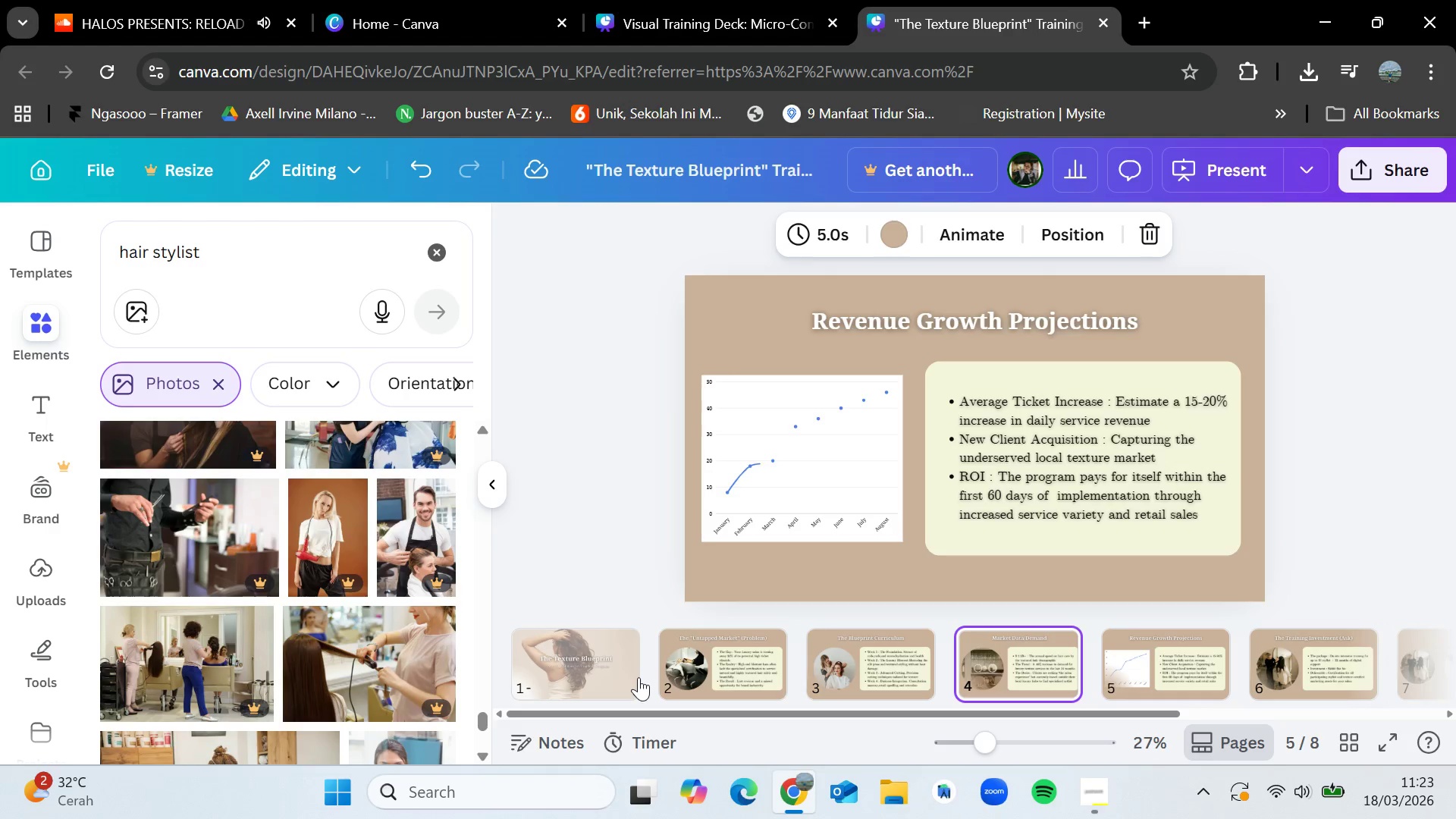 
key(ArrowLeft)
 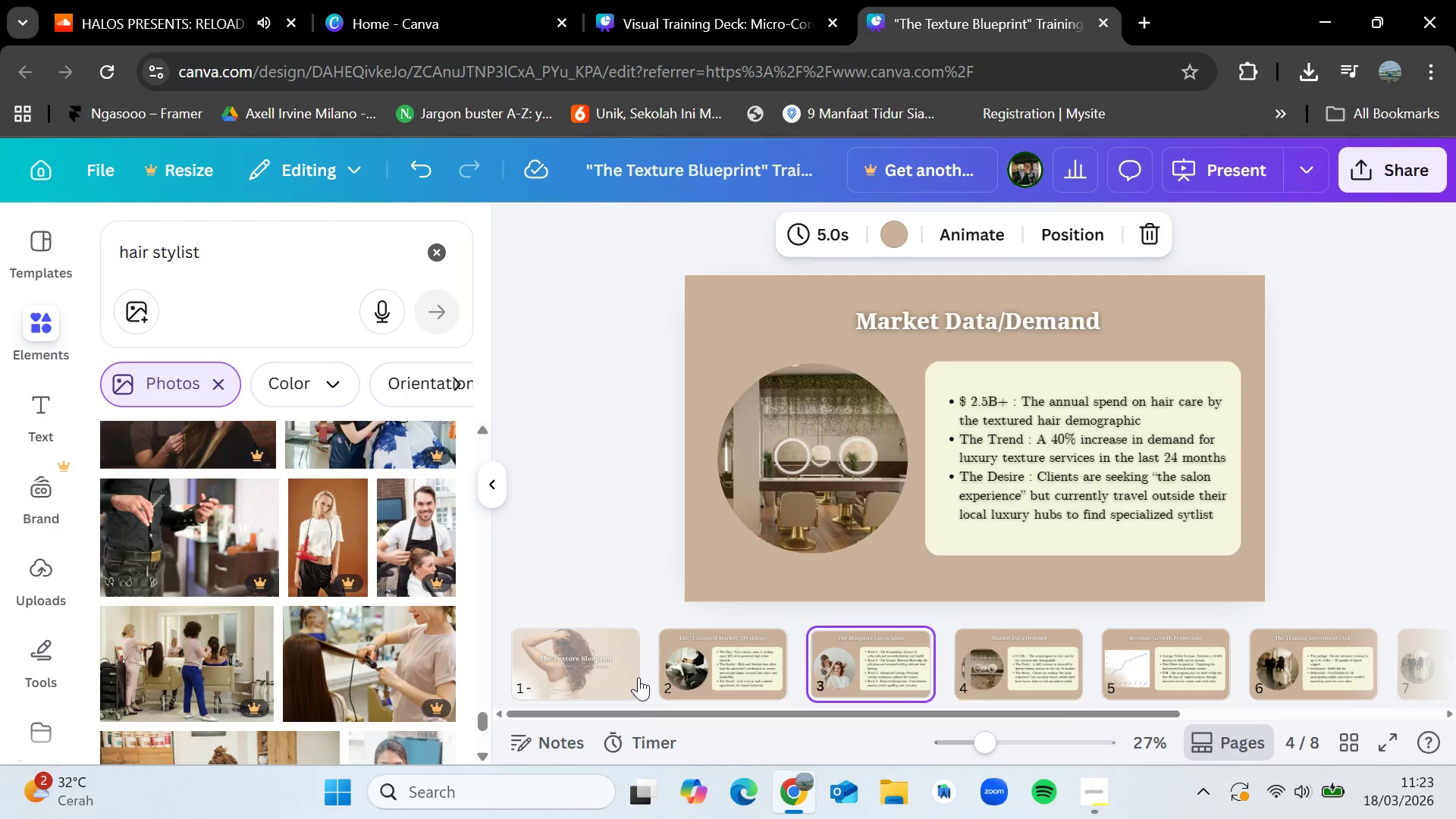 
key(ArrowLeft)
 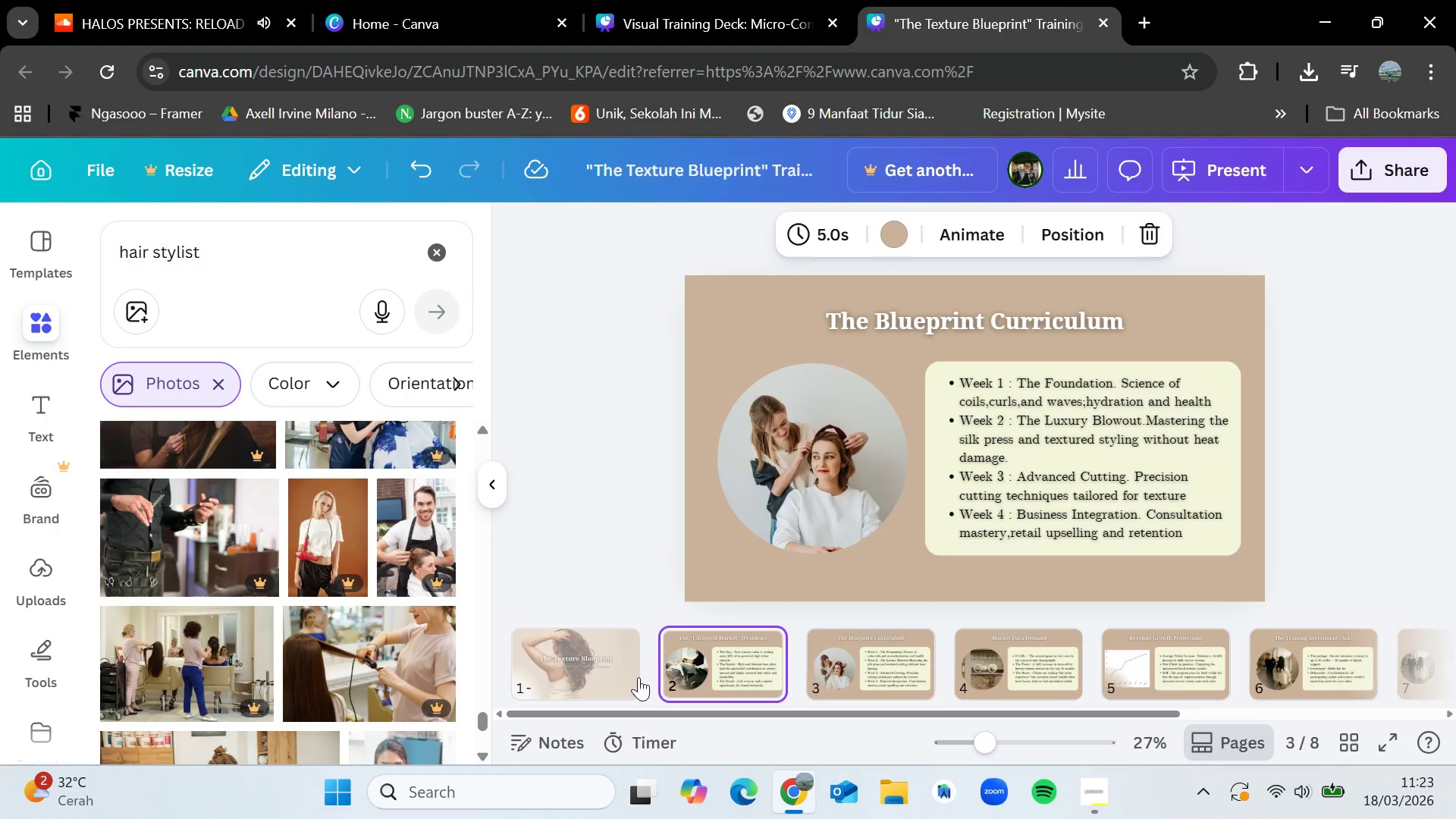 
key(ArrowLeft)
 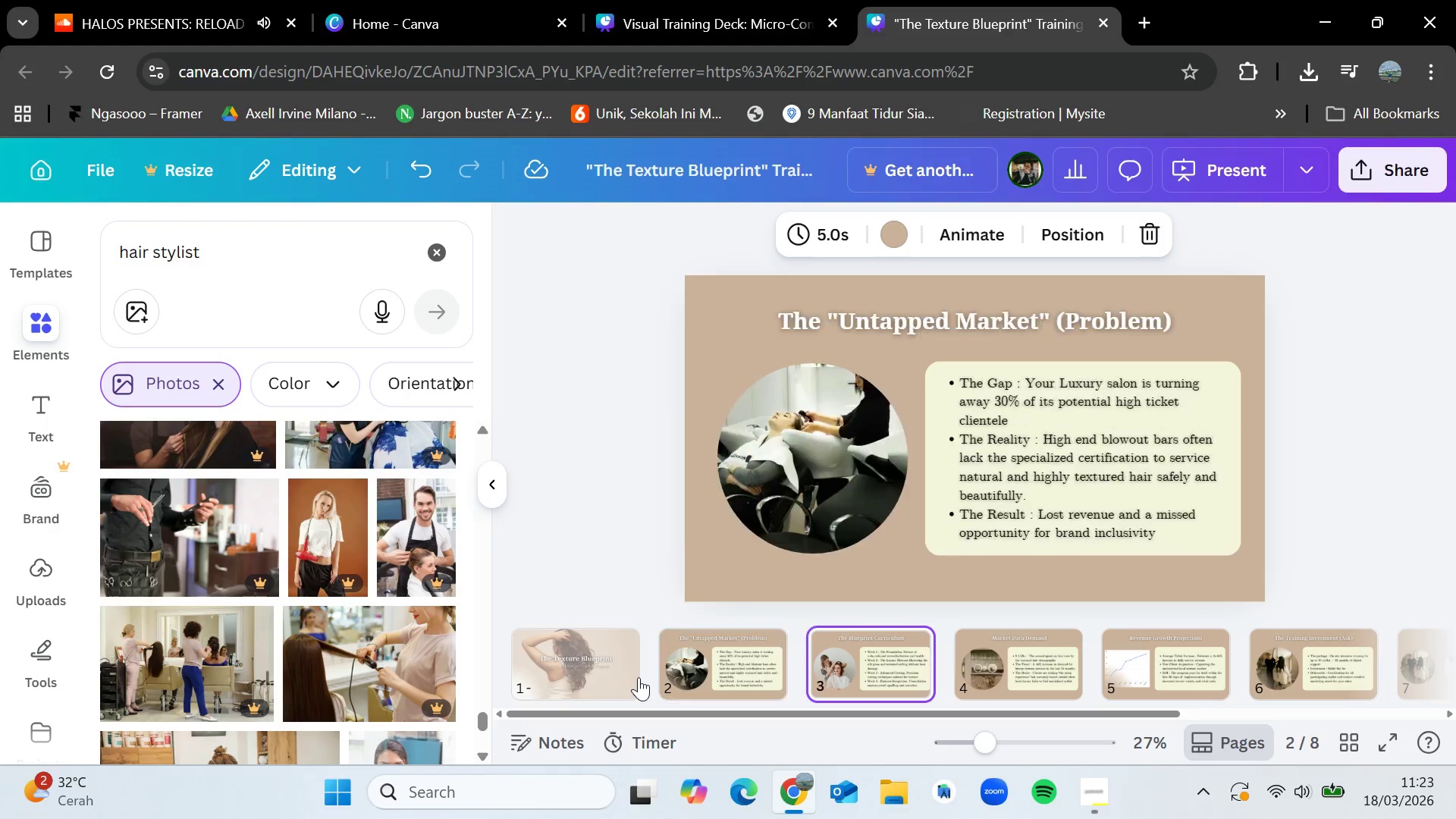 
key(ArrowRight)
 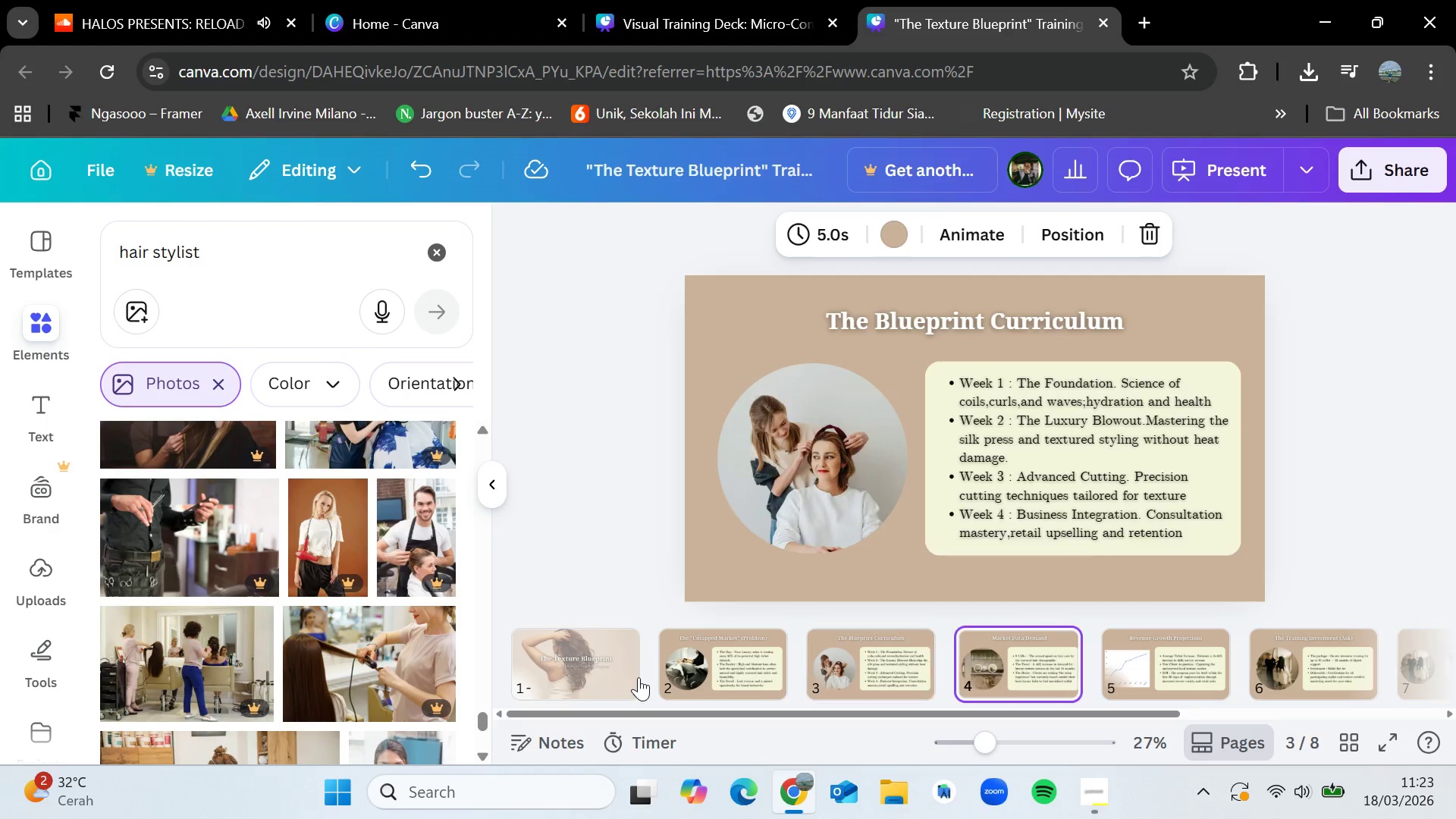 
key(ArrowRight)
 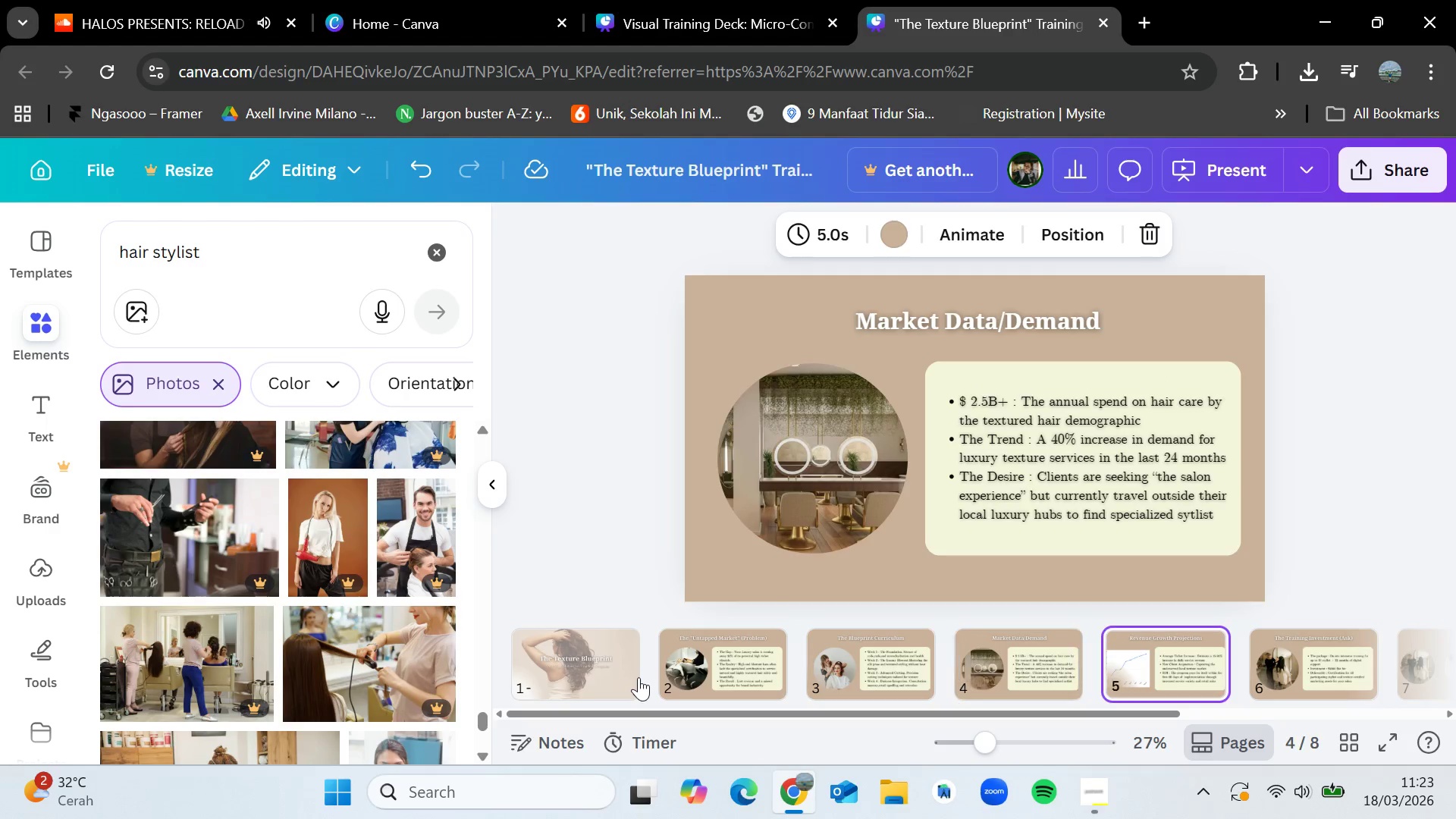 
key(ArrowRight)
 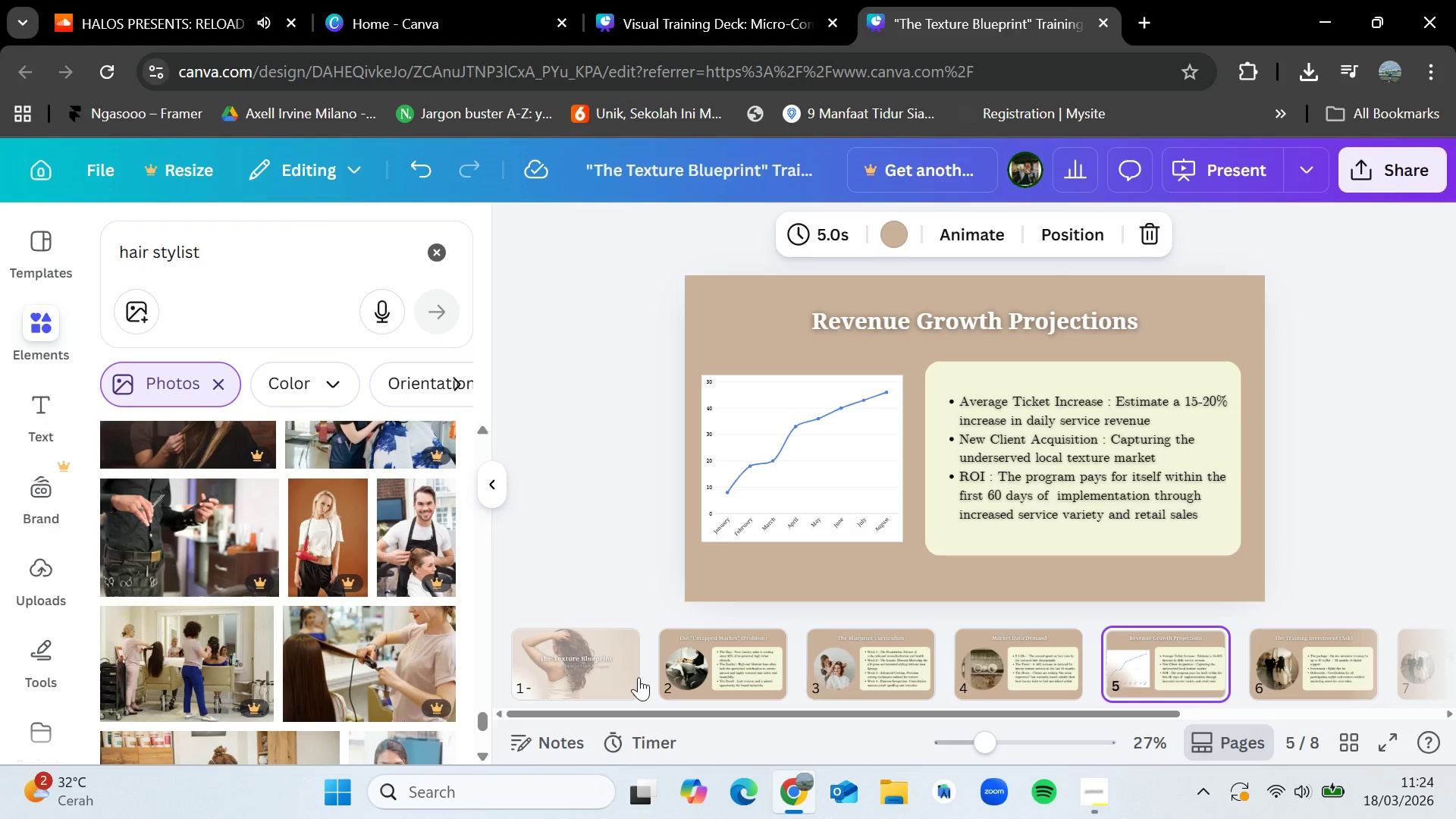 
wait(53.38)
 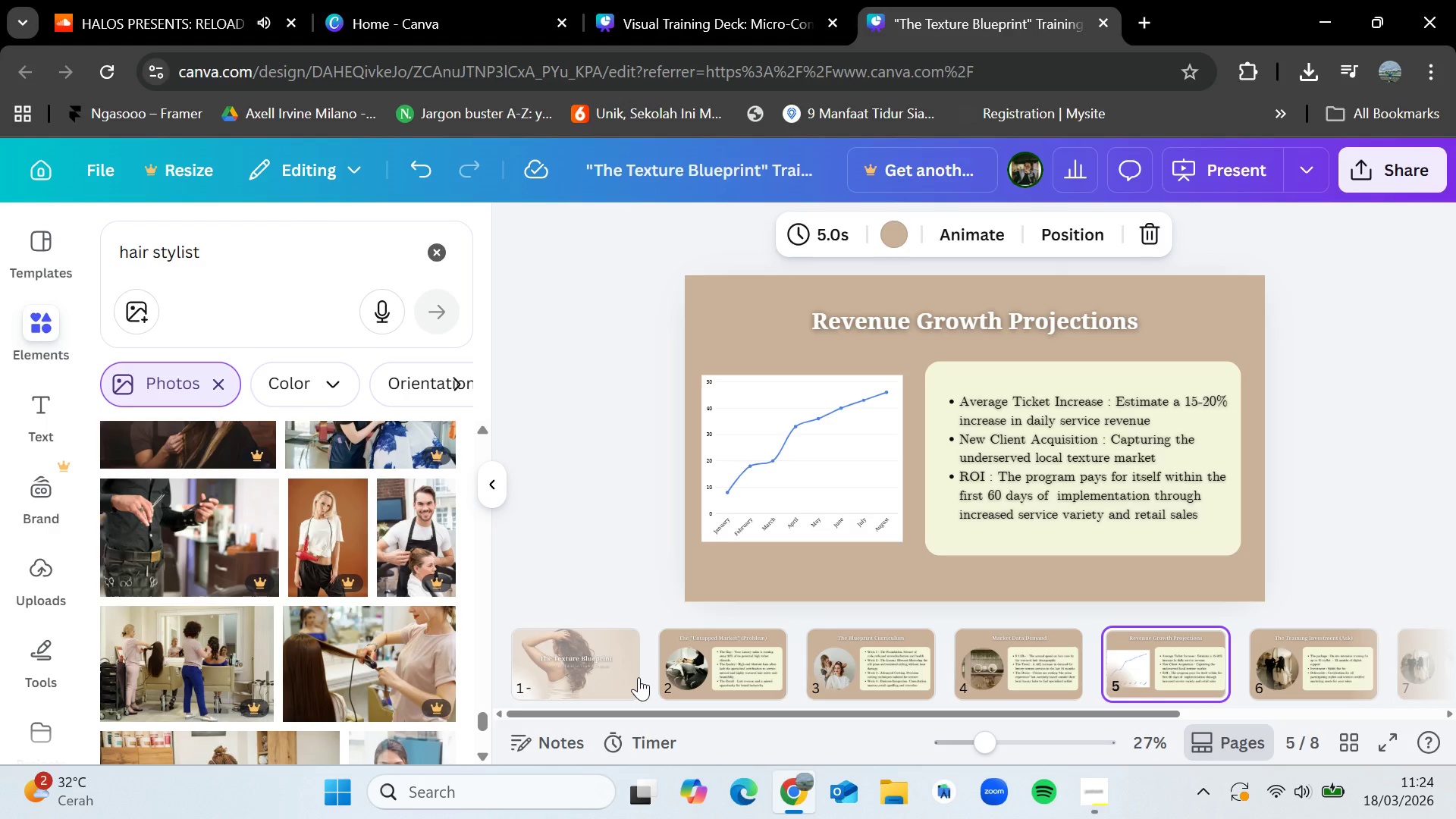 
key(ArrowRight)
 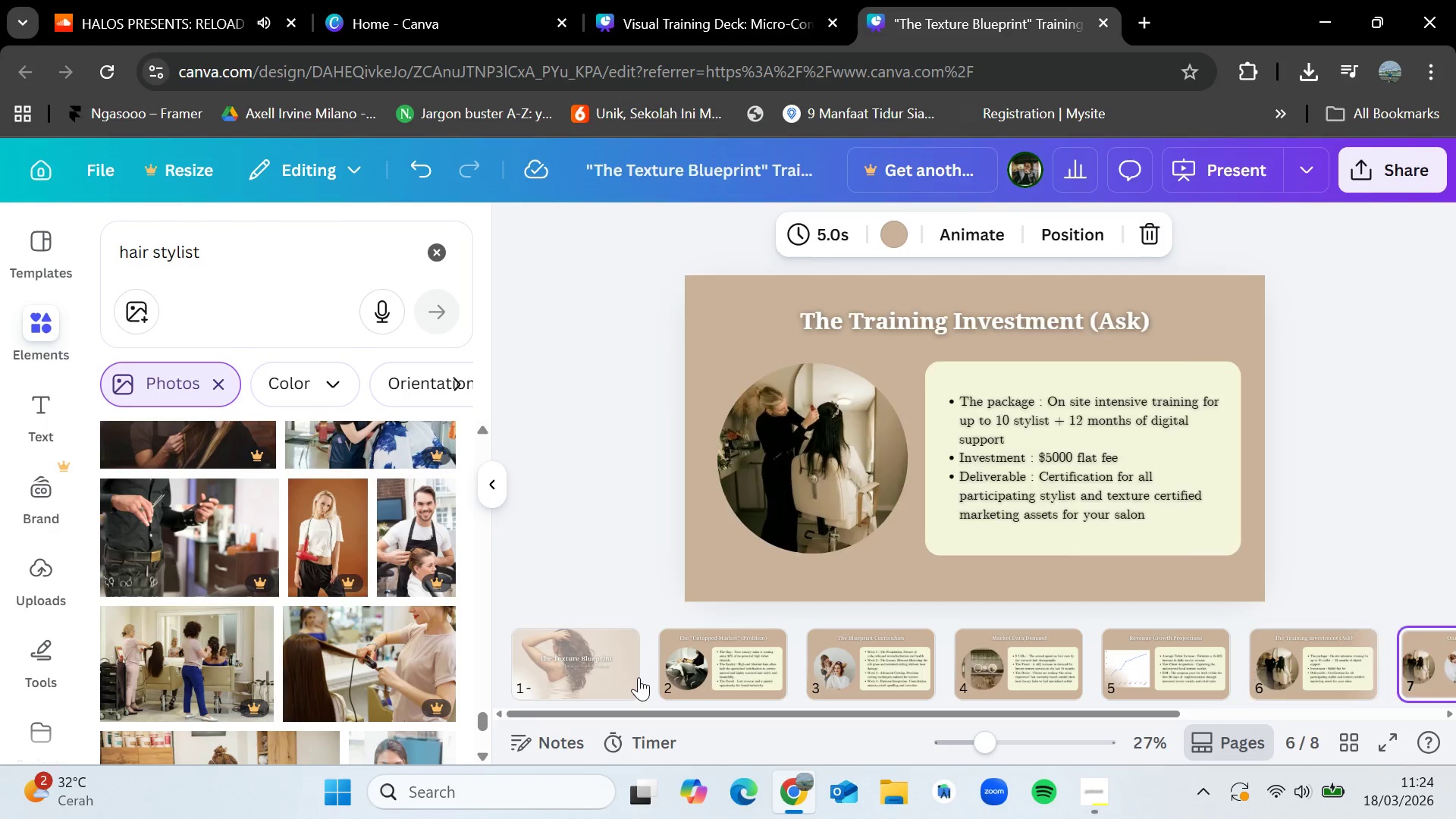 
key(ArrowRight)
 